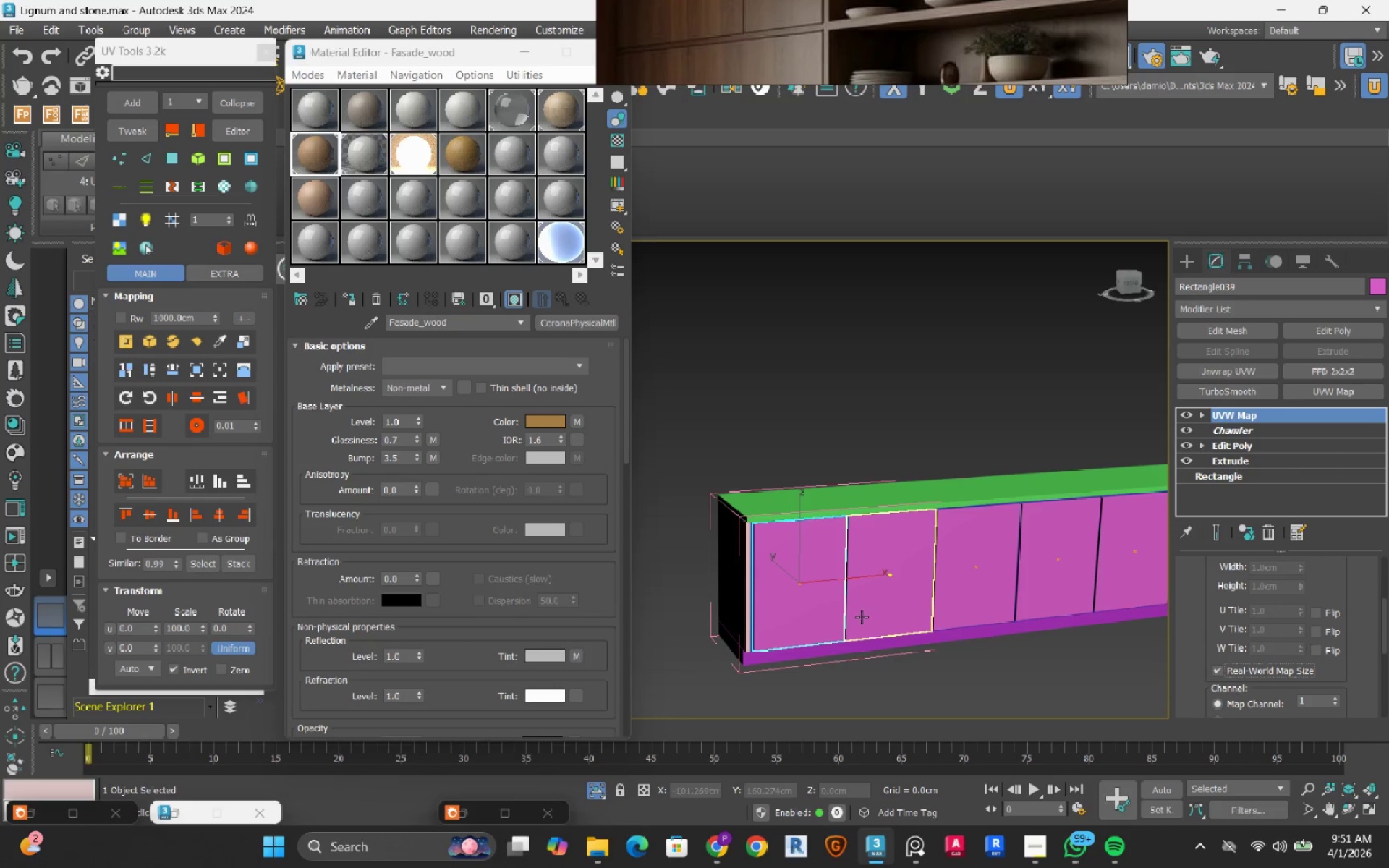 
scroll: coordinate [815, 640], scroll_direction: up, amount: 1.0
 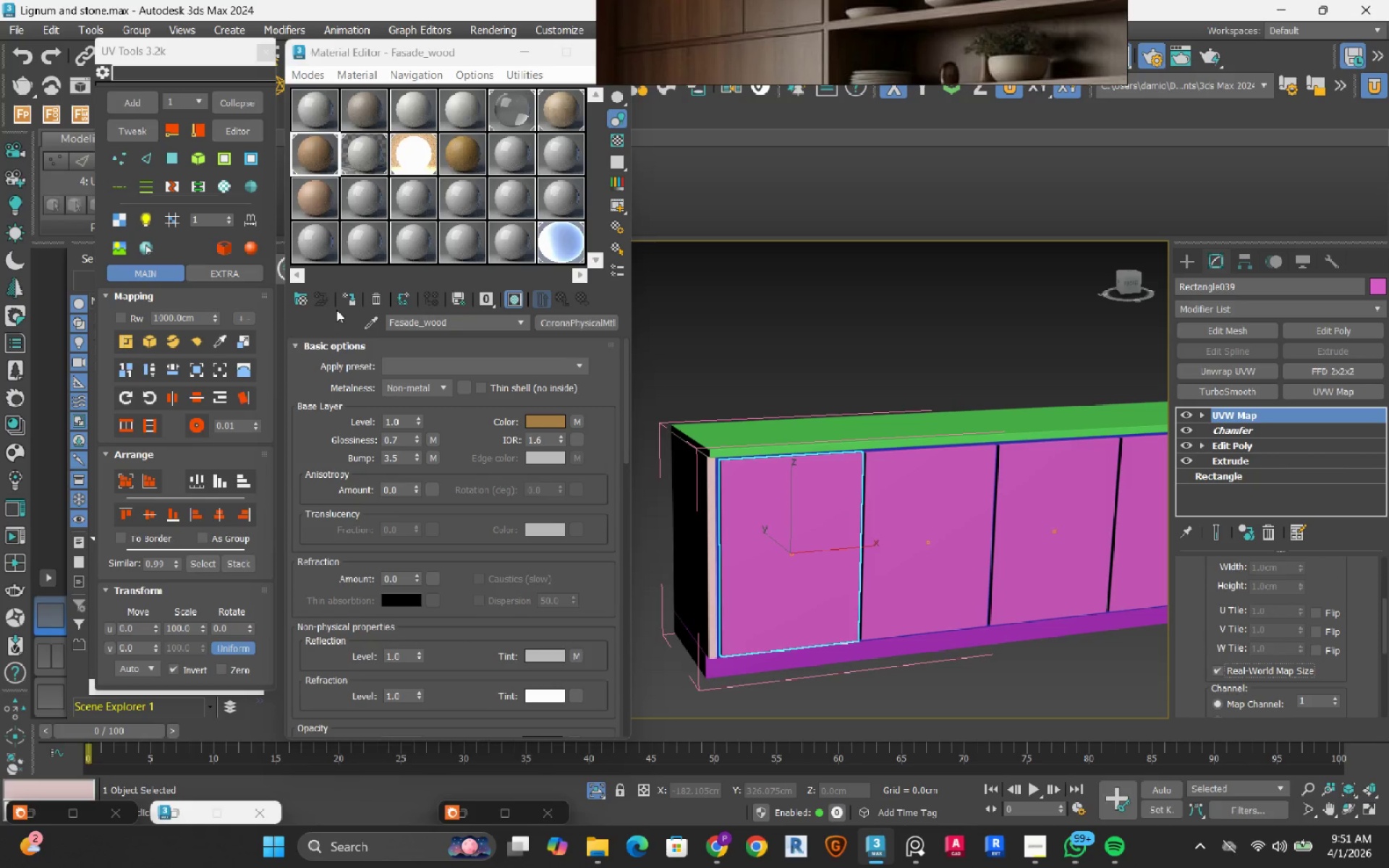 
left_click([348, 297])
 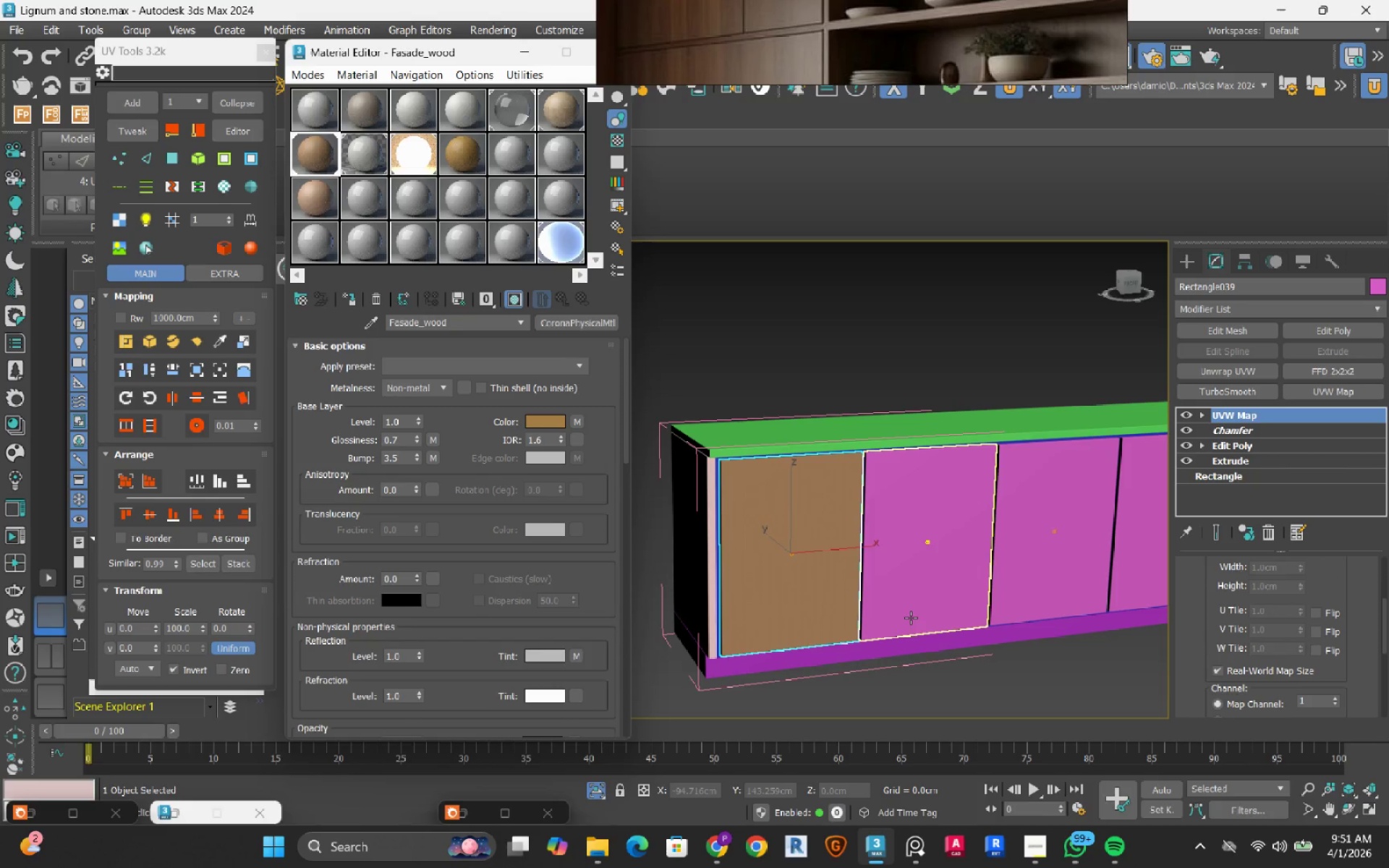 
left_click([911, 618])
 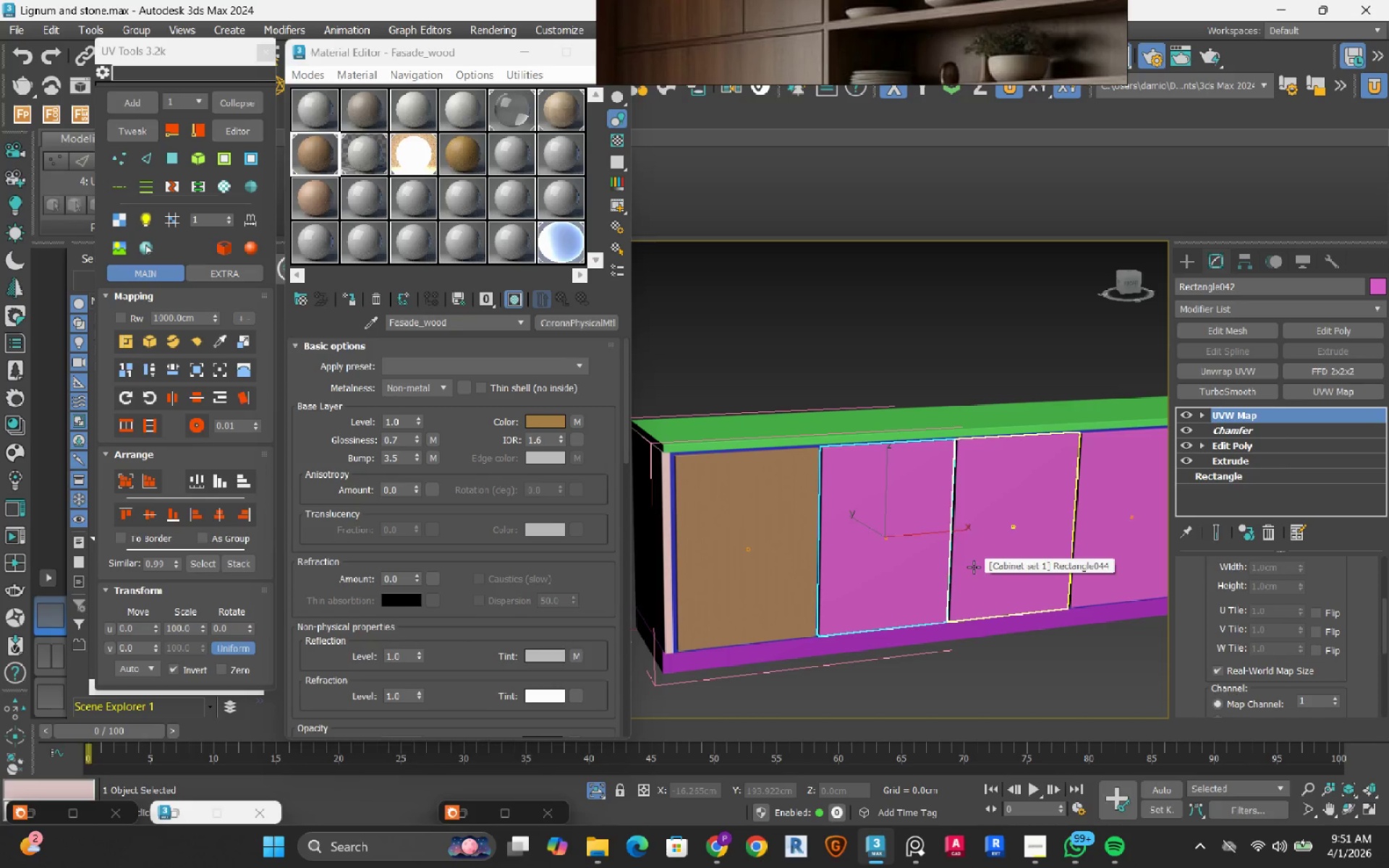 
wait(9.78)
 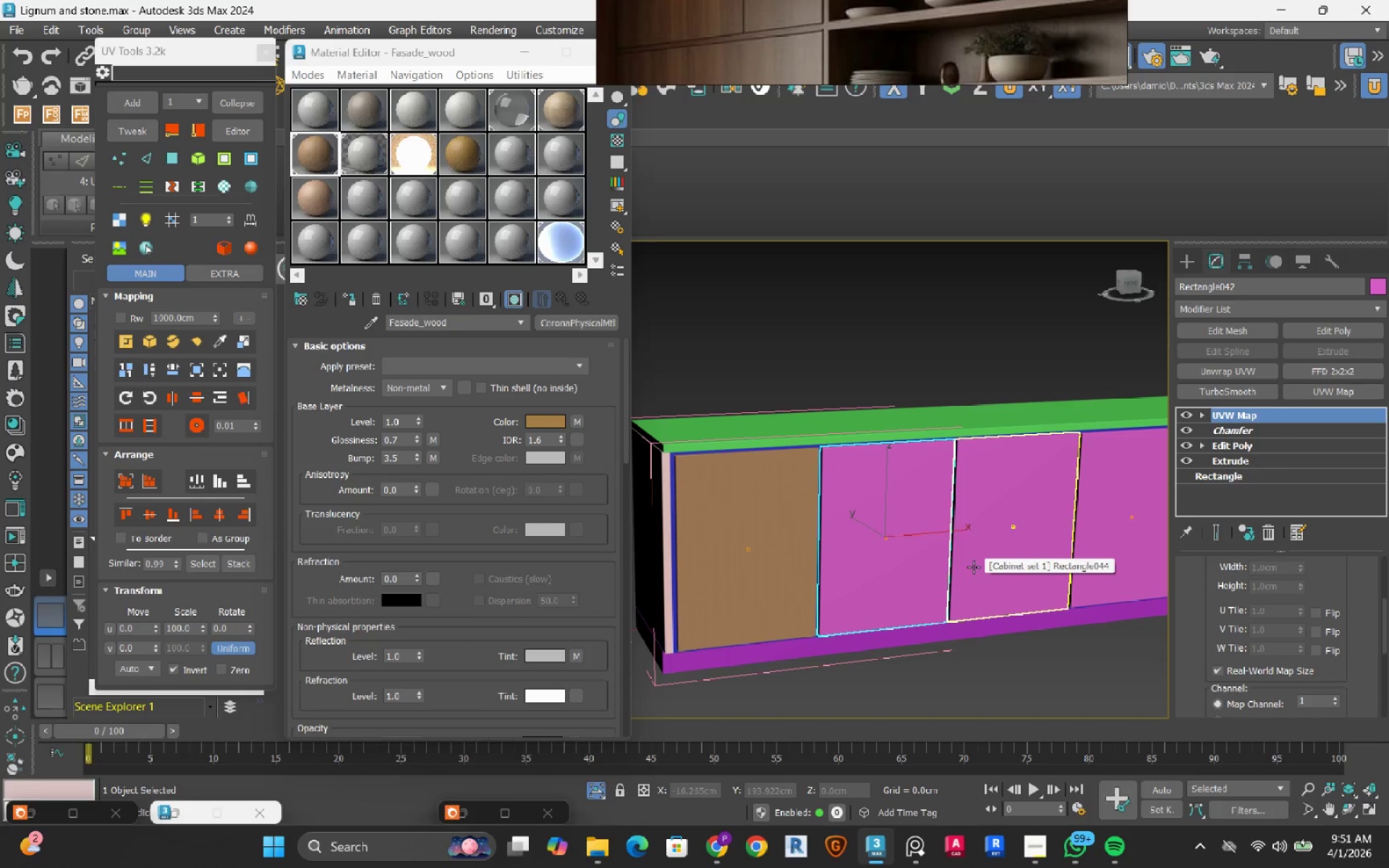 
left_click([352, 308])
 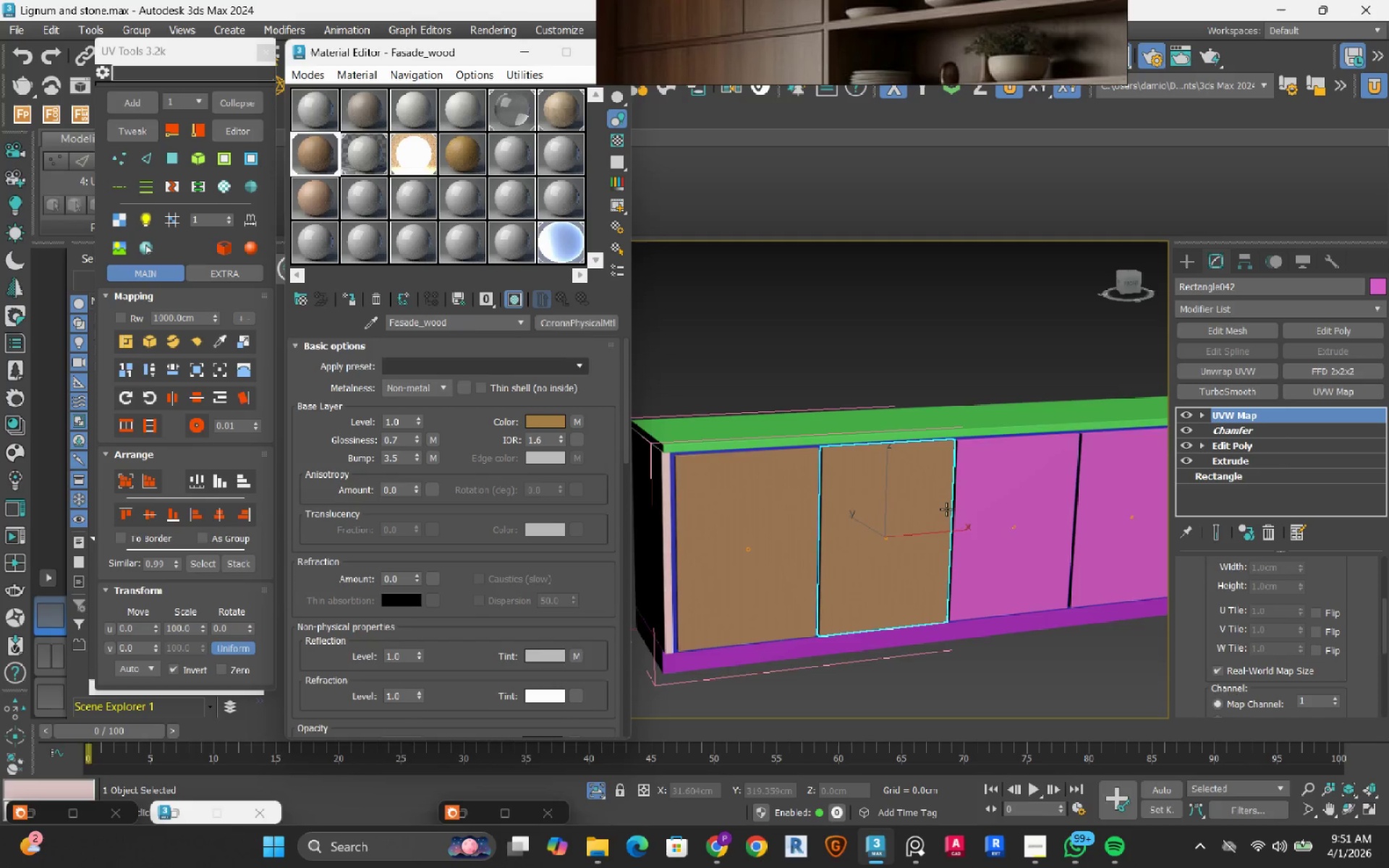 
scroll: coordinate [946, 509], scroll_direction: down, amount: 1.0
 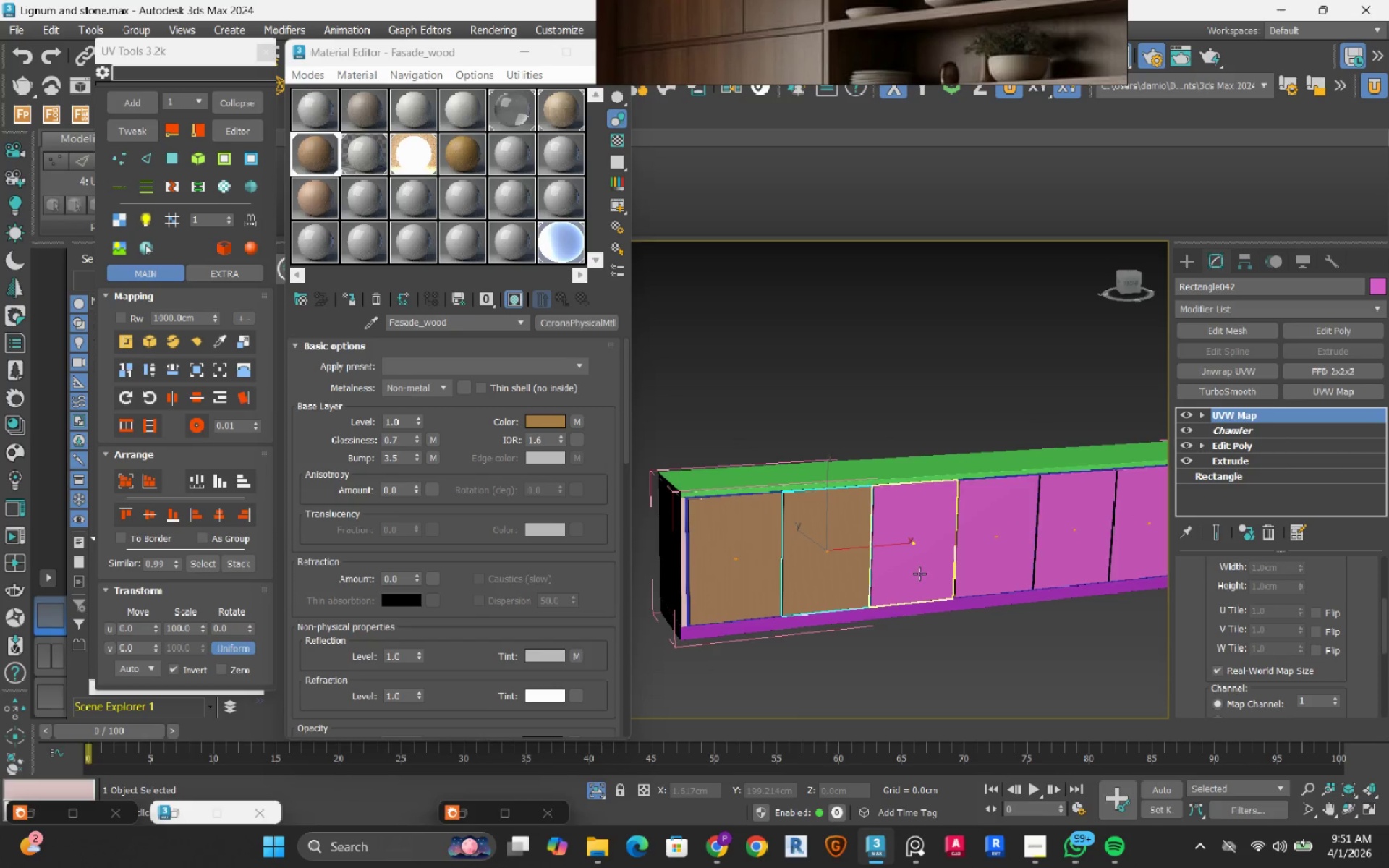 
scroll: coordinate [920, 582], scroll_direction: up, amount: 2.0
 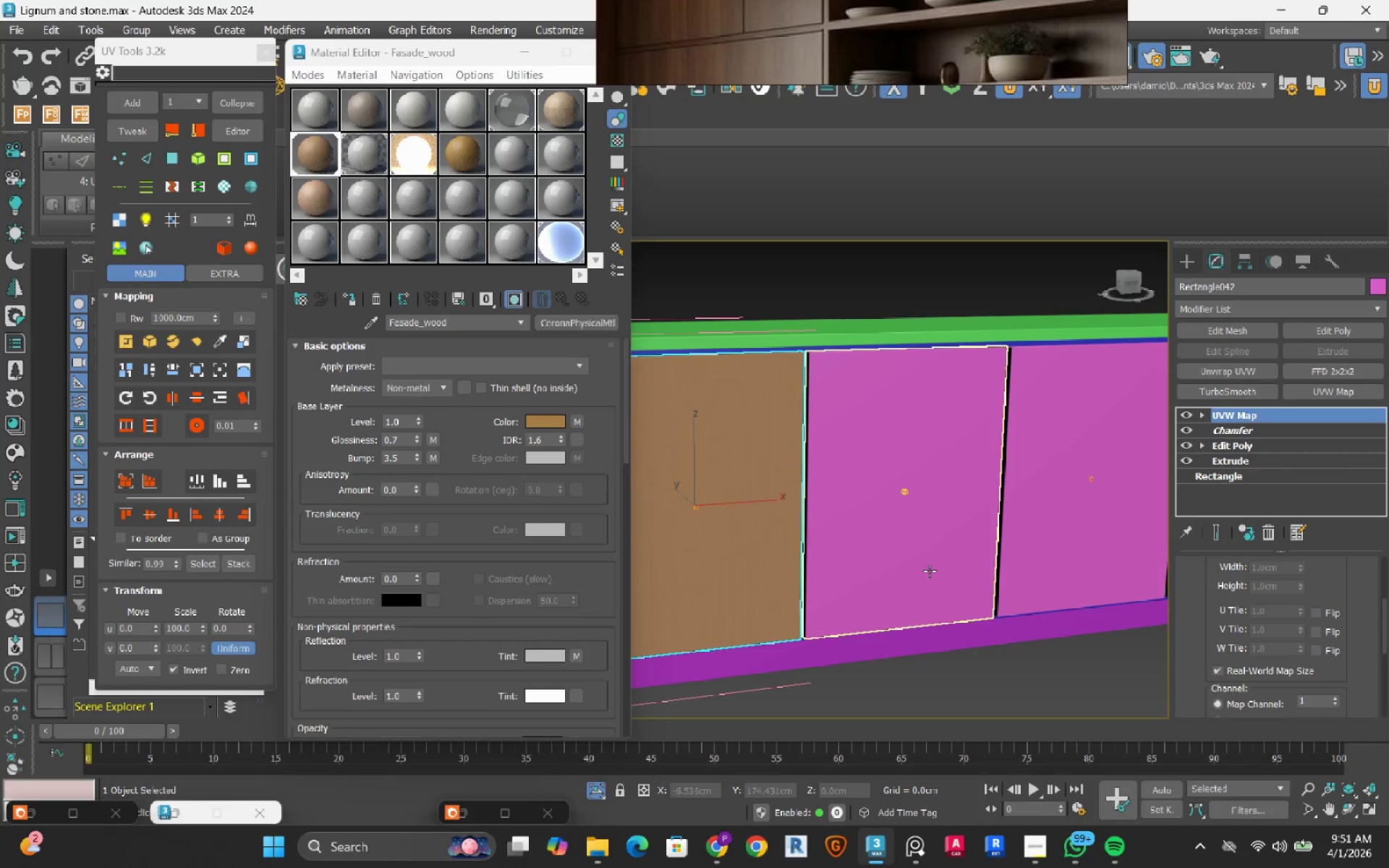 
left_click([930, 571])
 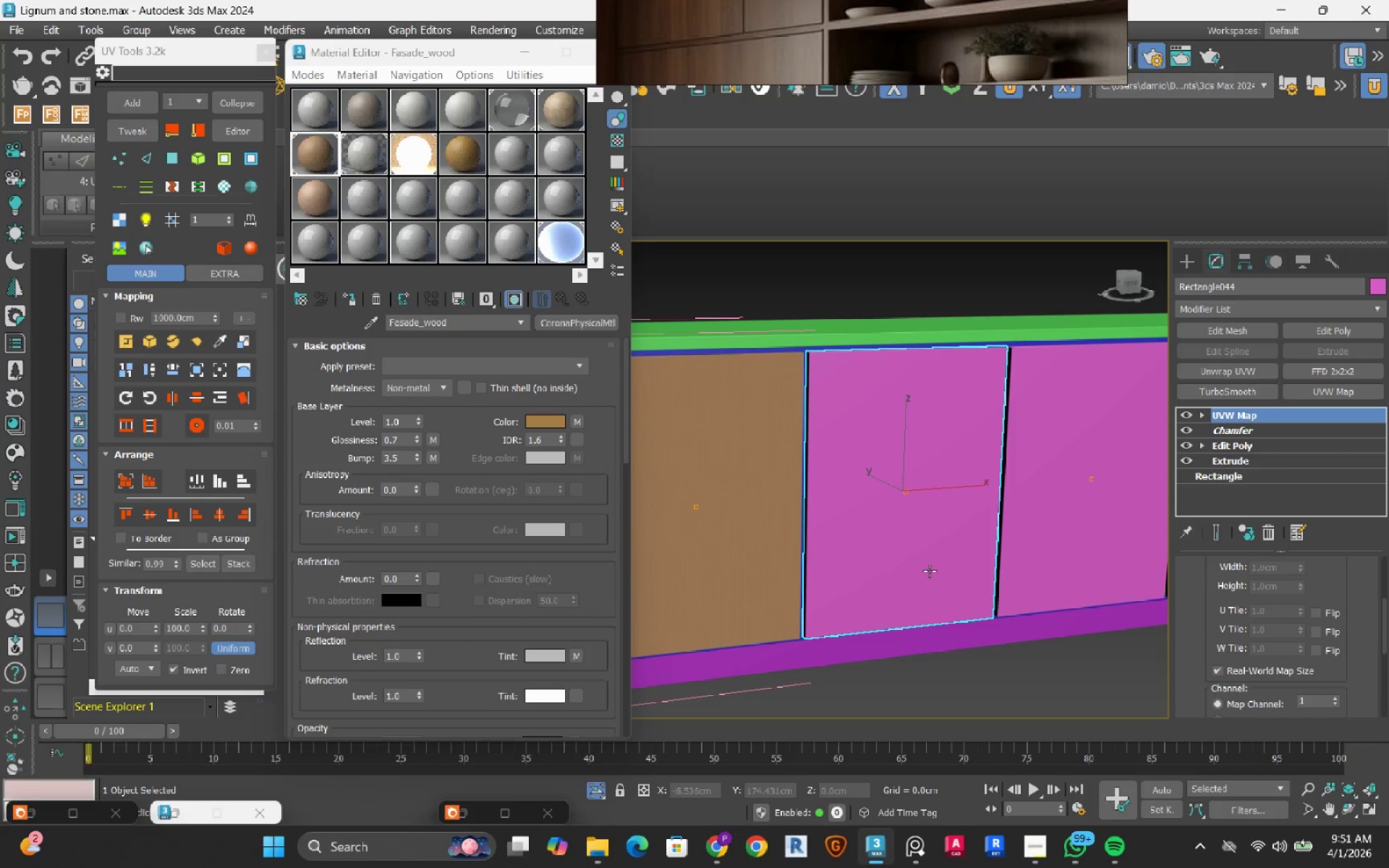 
wait(8.14)
 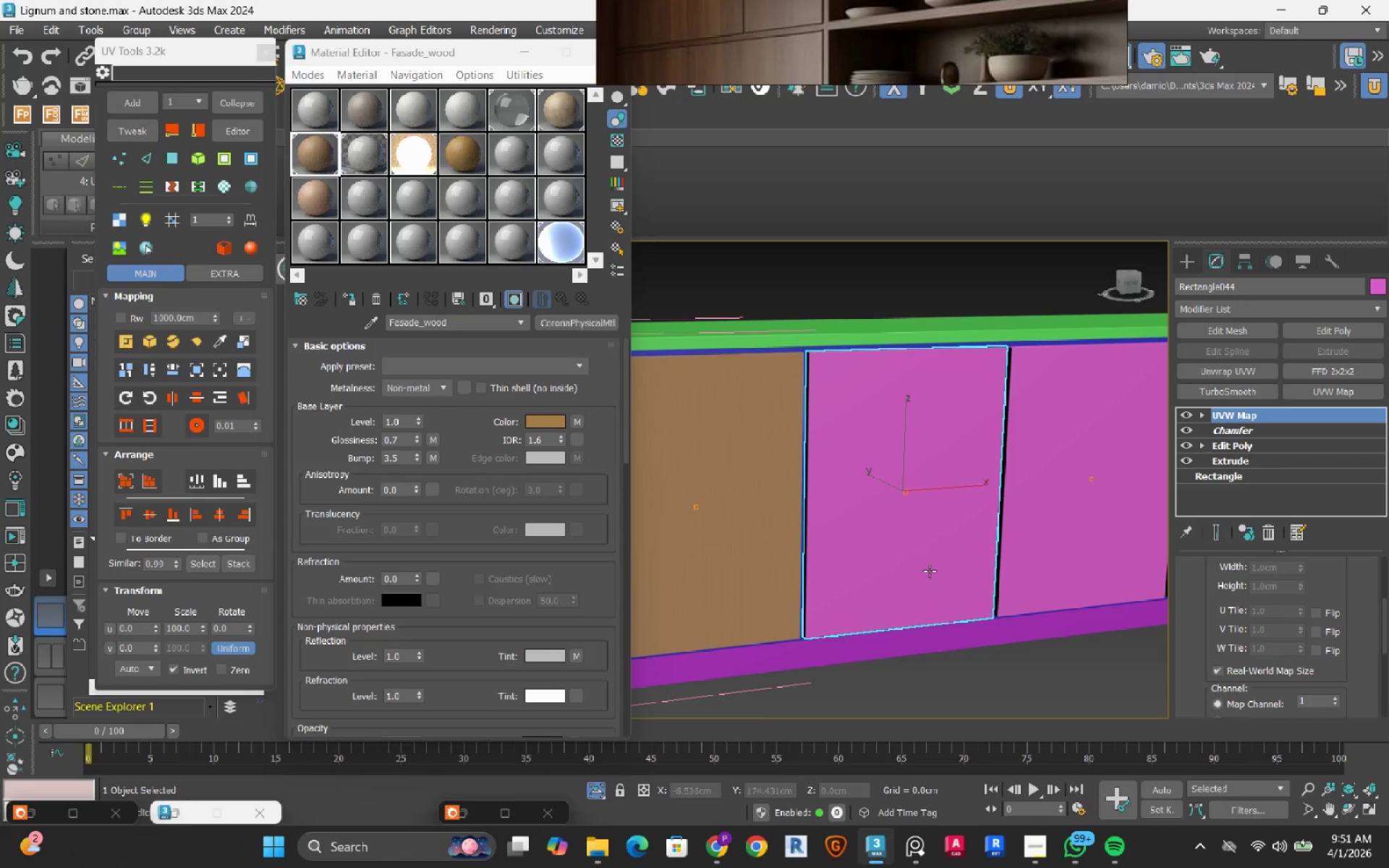 
left_click([354, 302])
 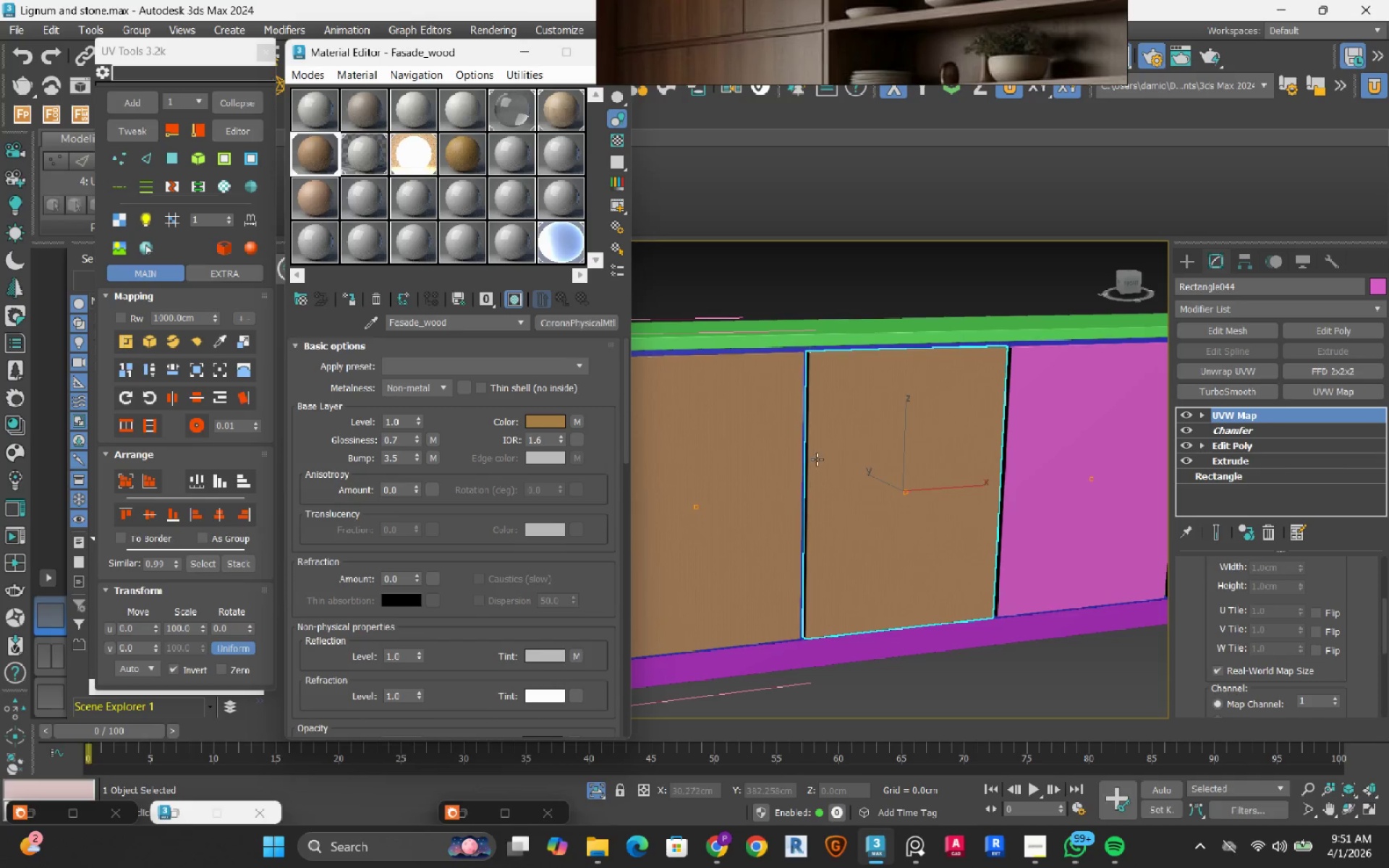 
scroll: coordinate [817, 459], scroll_direction: down, amount: 1.0
 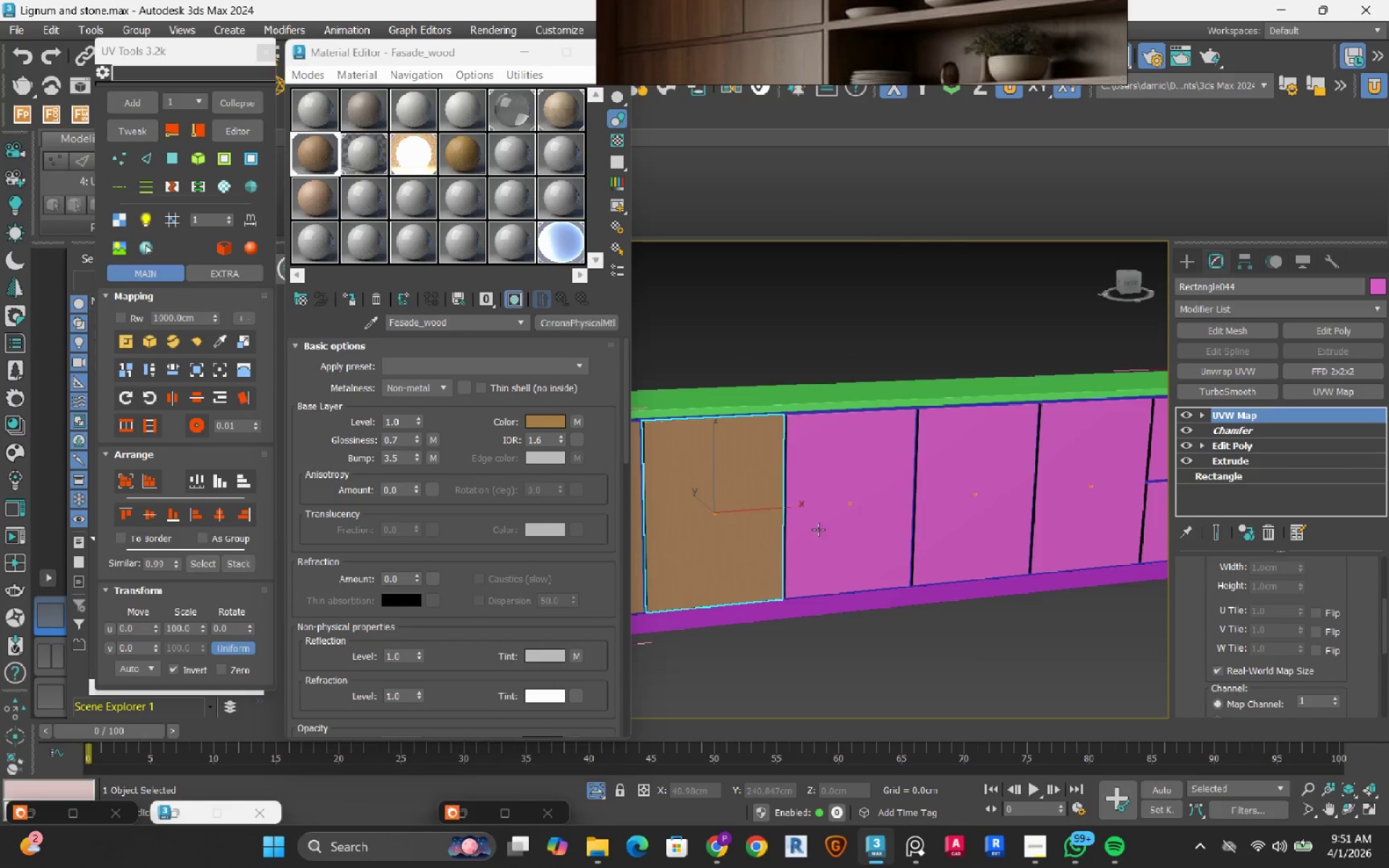 
scroll: coordinate [826, 537], scroll_direction: up, amount: 1.0
 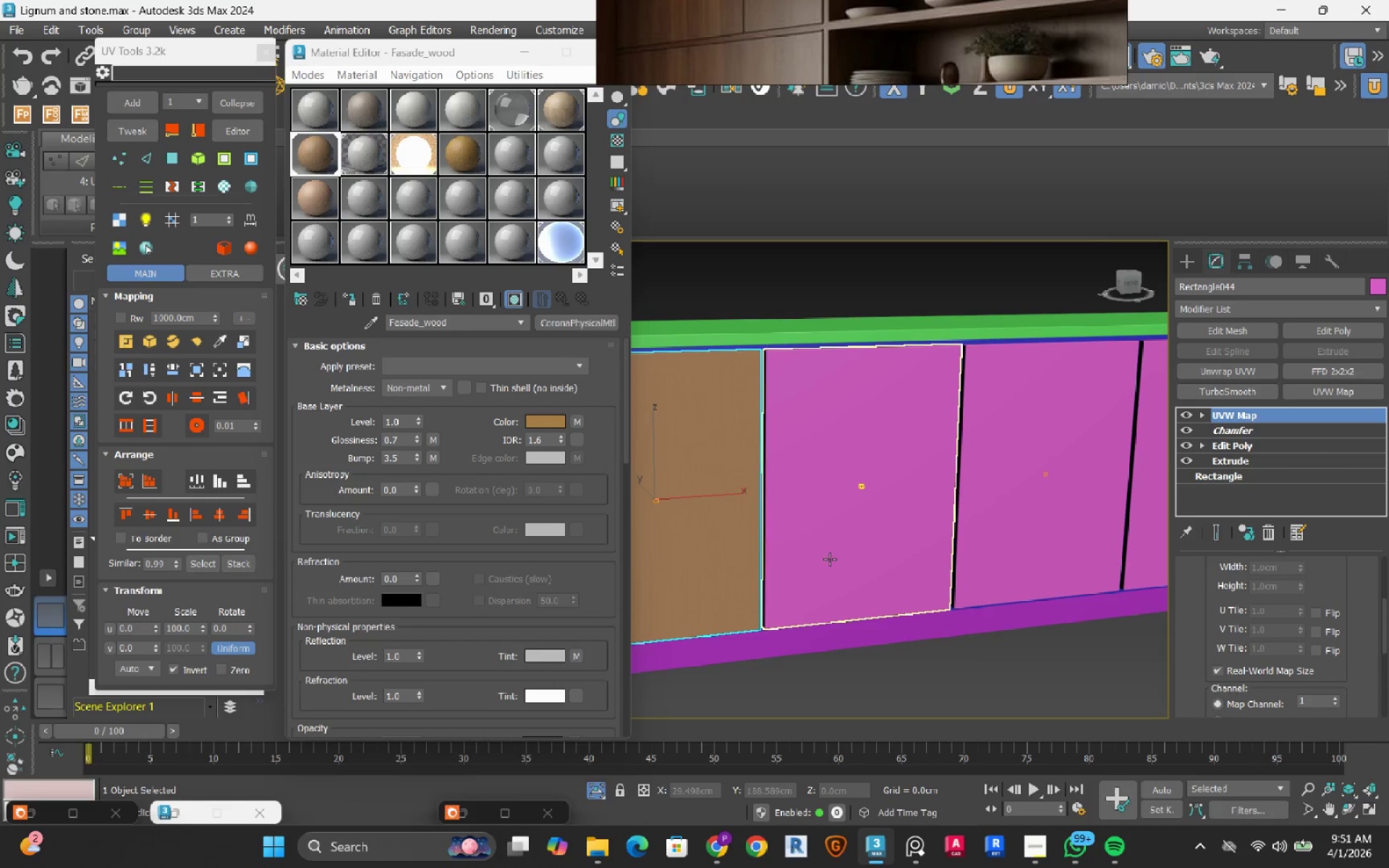 
left_click([830, 559])
 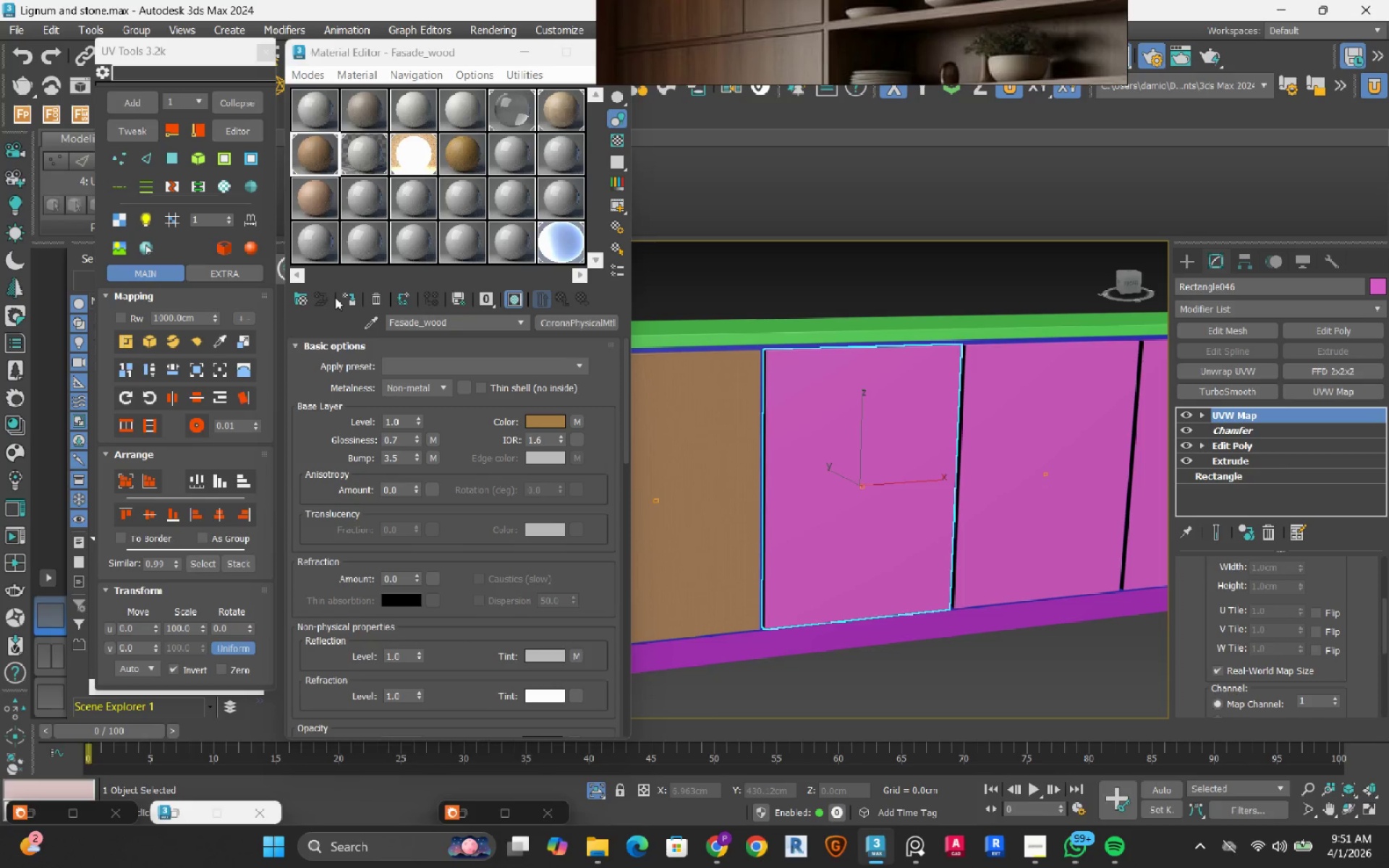 
wait(5.88)
 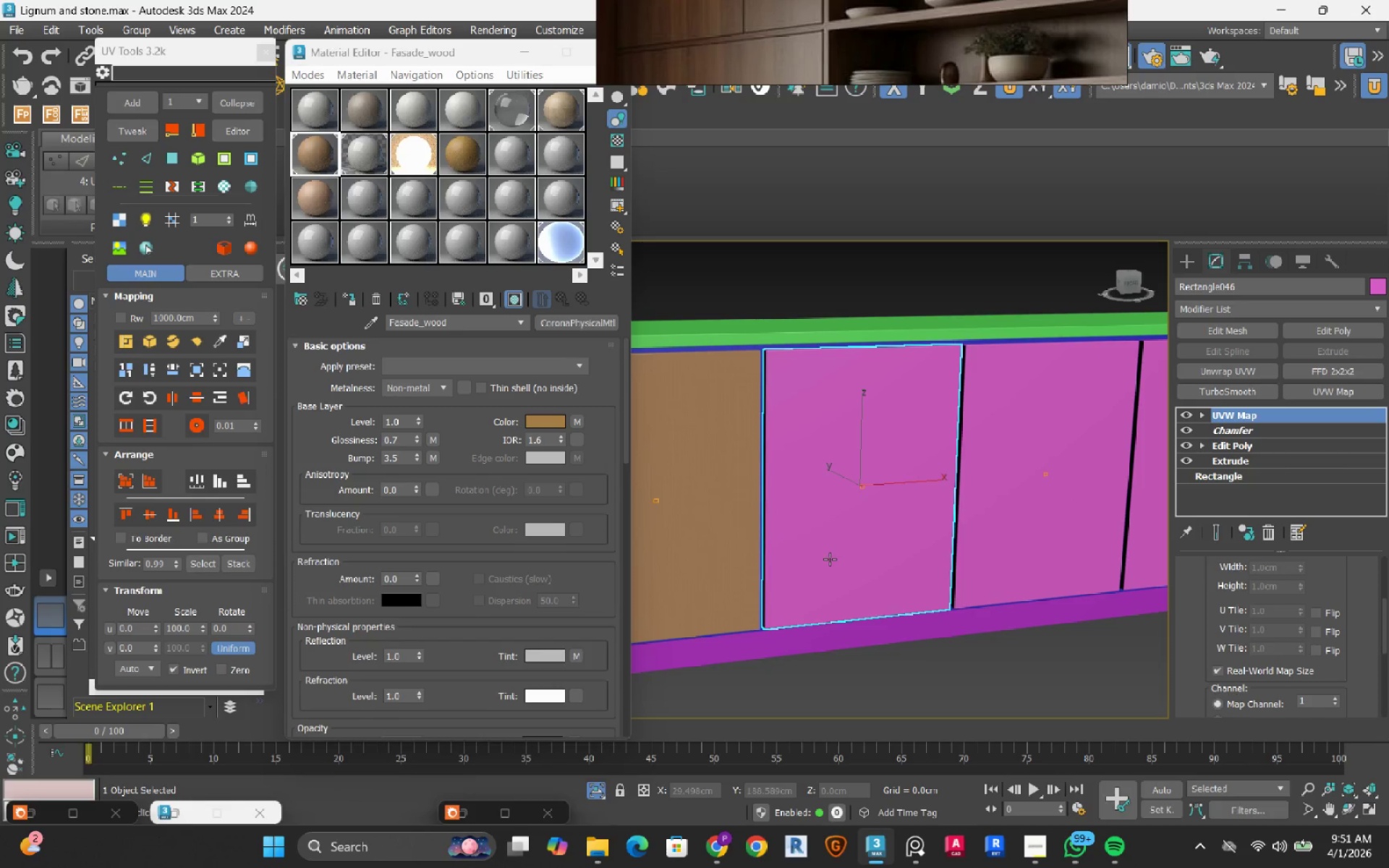 
left_click([353, 299])
 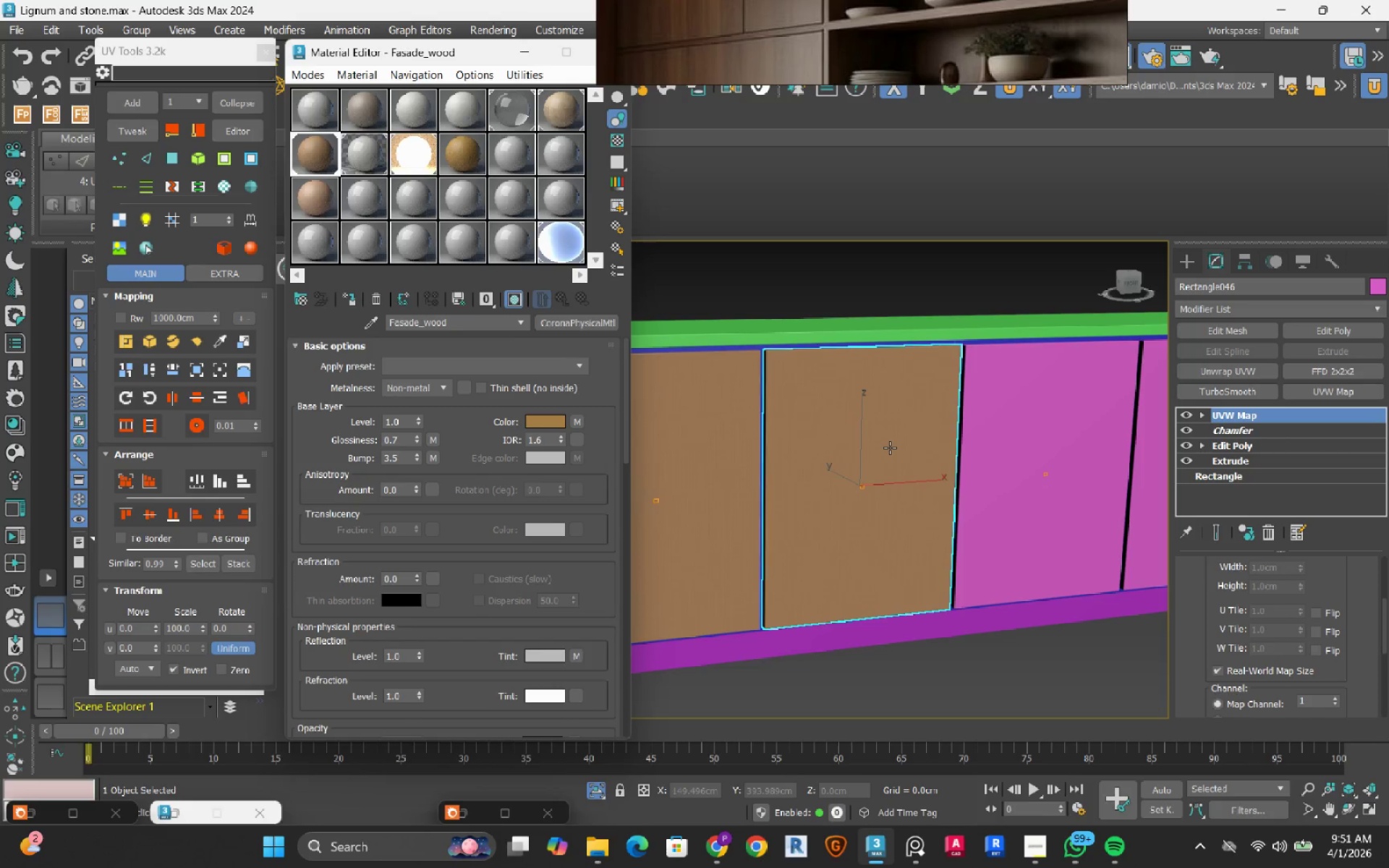 
left_click([956, 596])
 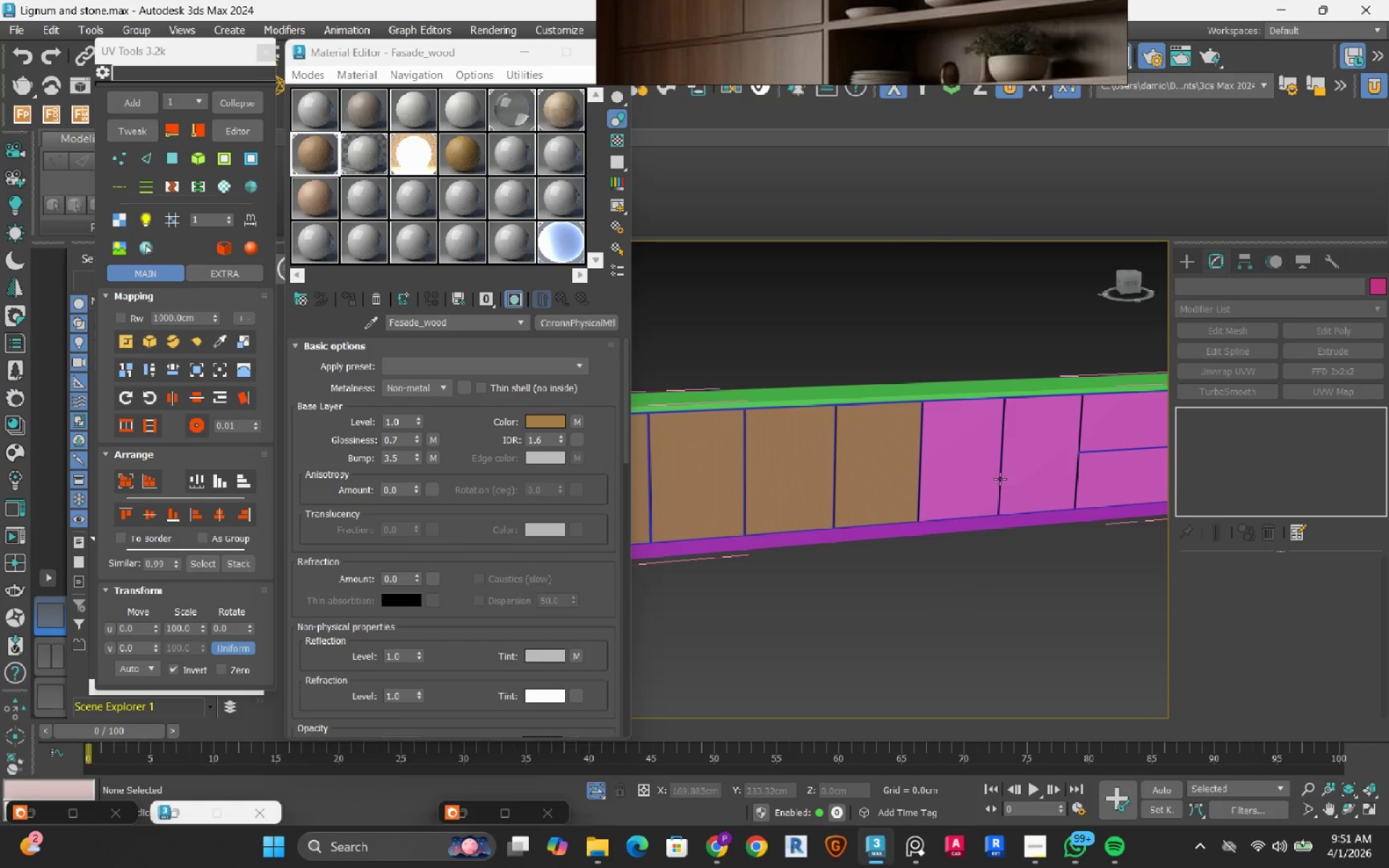 
scroll: coordinate [890, 448], scroll_direction: down, amount: 2.0
 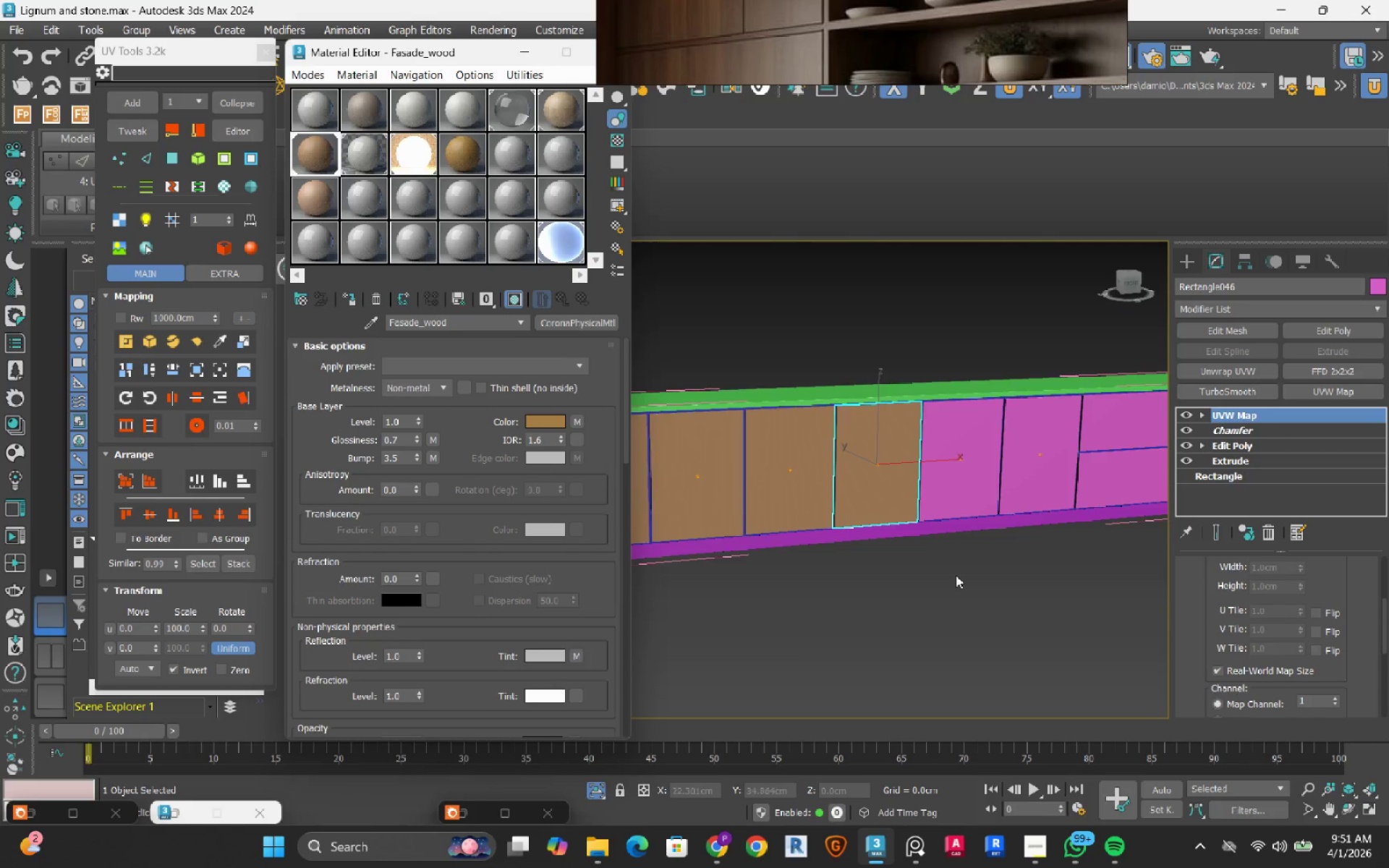 
scroll: coordinate [983, 461], scroll_direction: up, amount: 2.0
 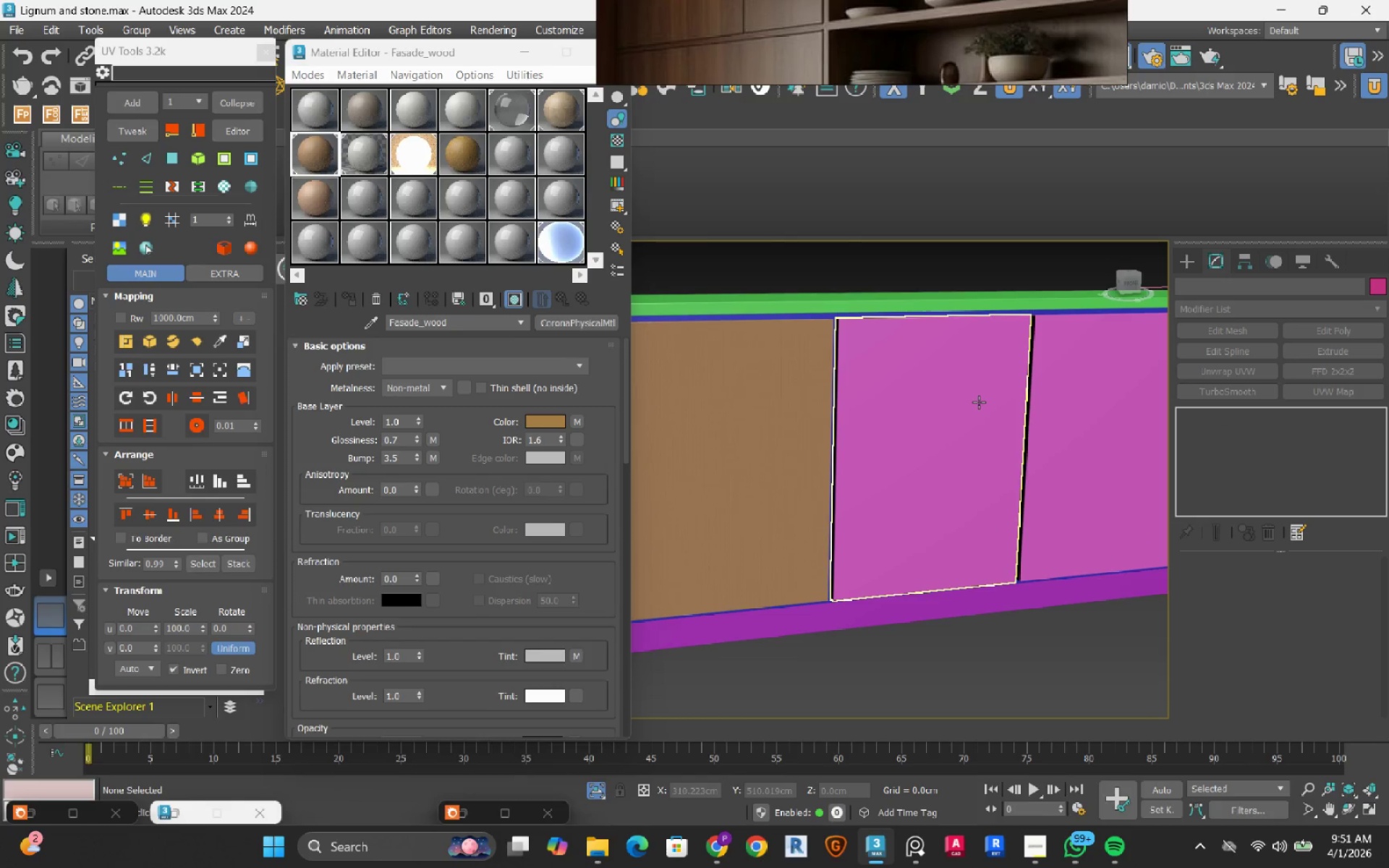 
left_click([979, 402])
 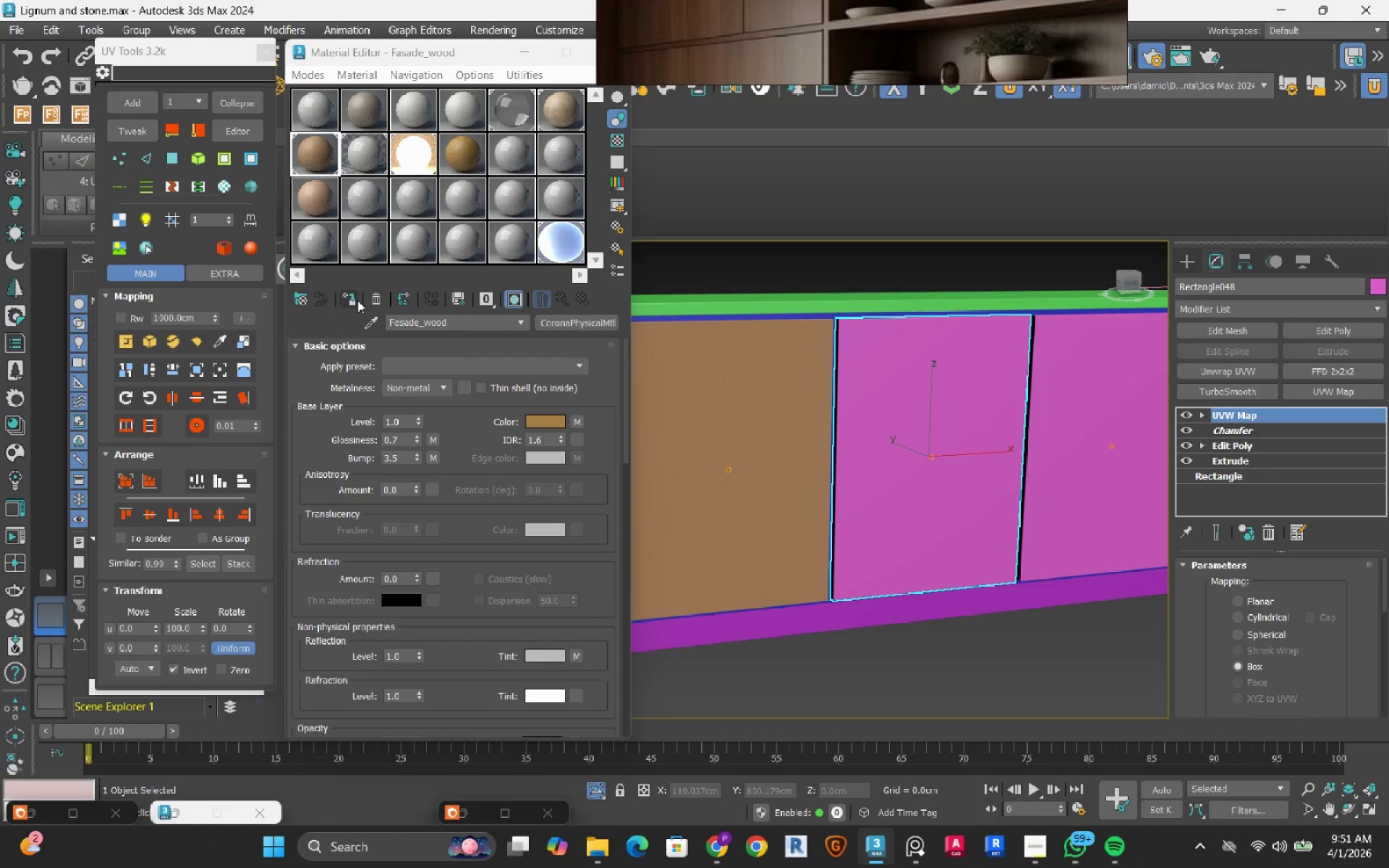 
left_click([353, 297])
 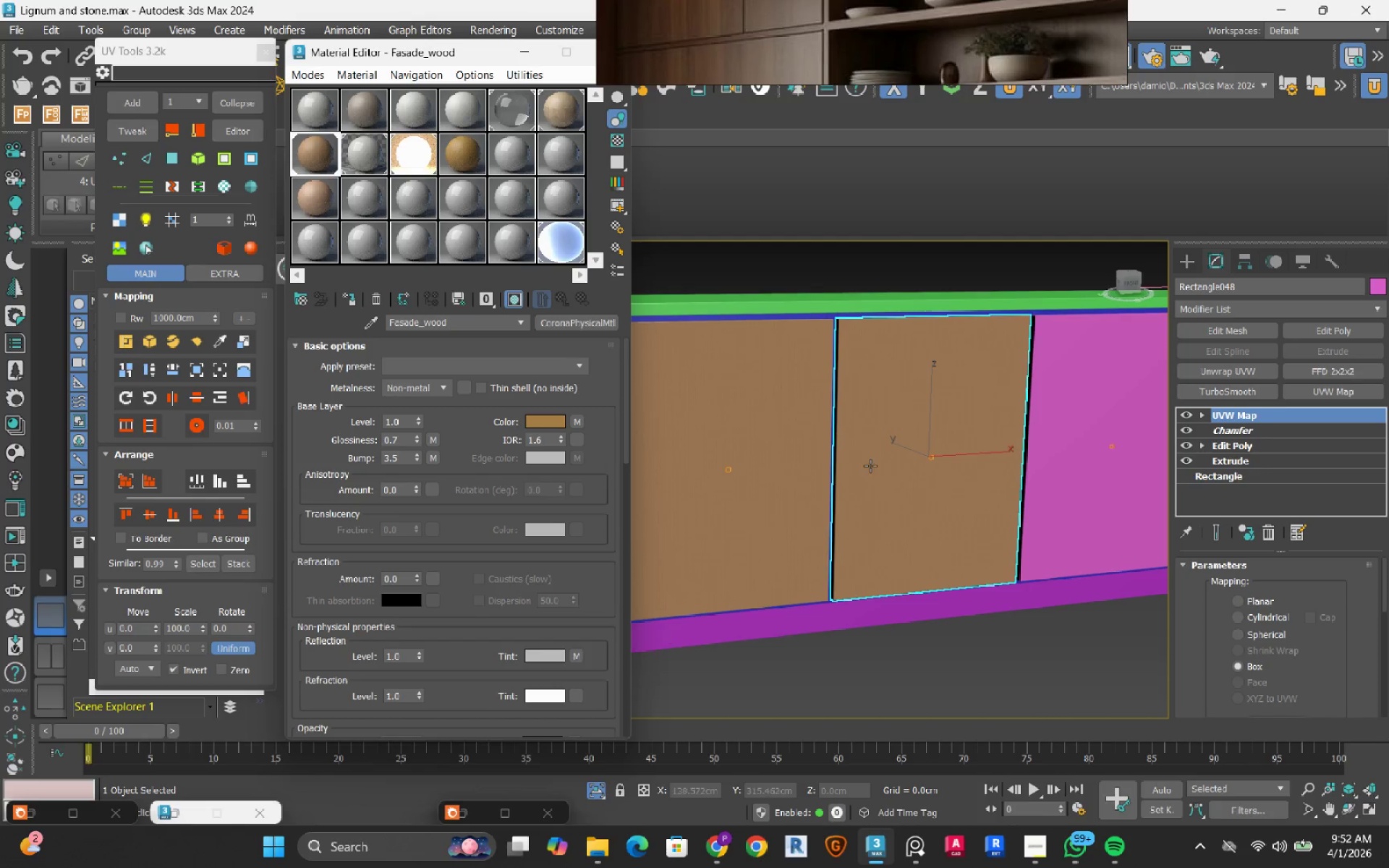 
scroll: coordinate [875, 471], scroll_direction: down, amount: 2.0
 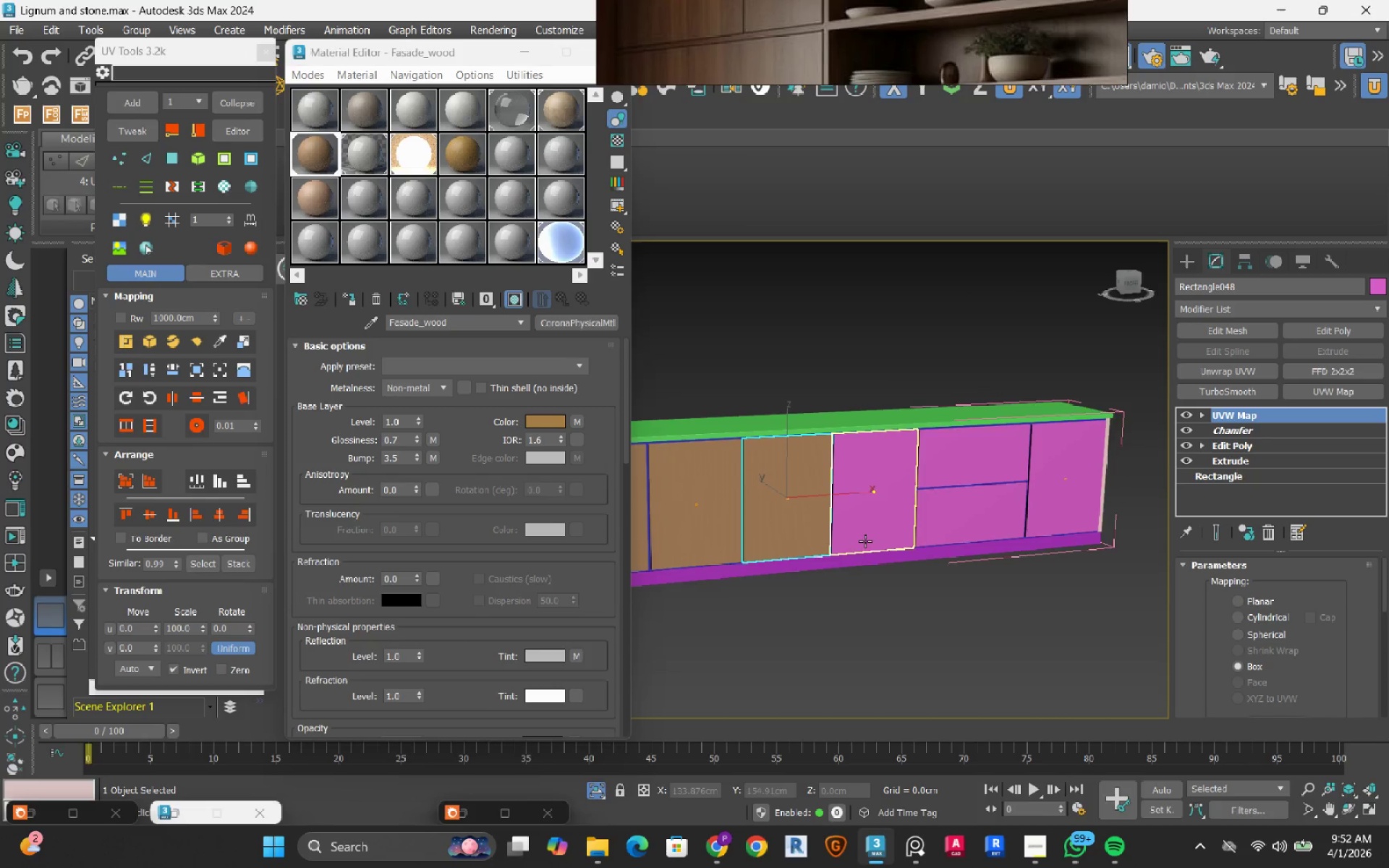 
left_click([886, 524])
 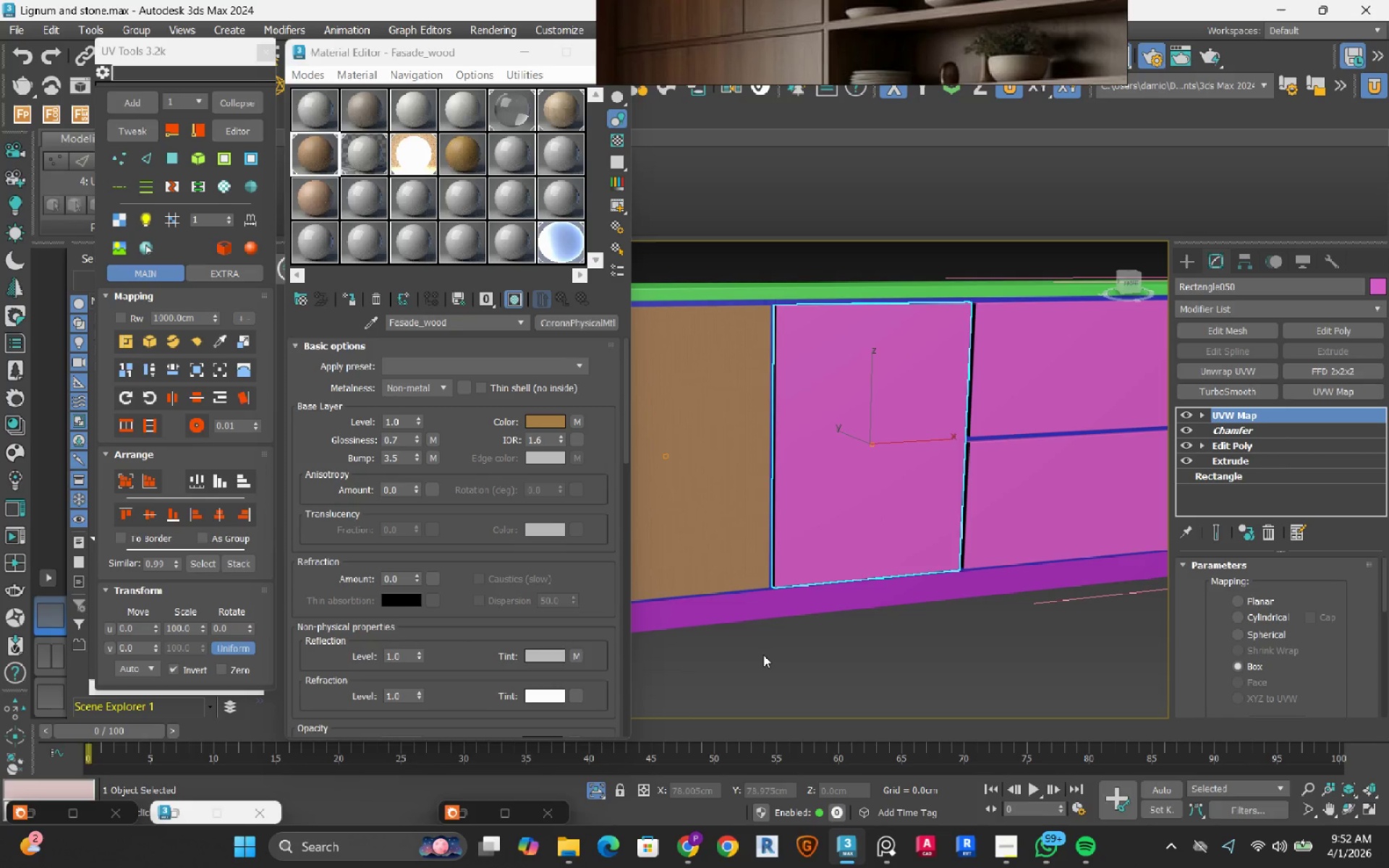 
scroll: coordinate [876, 529], scroll_direction: up, amount: 2.0
 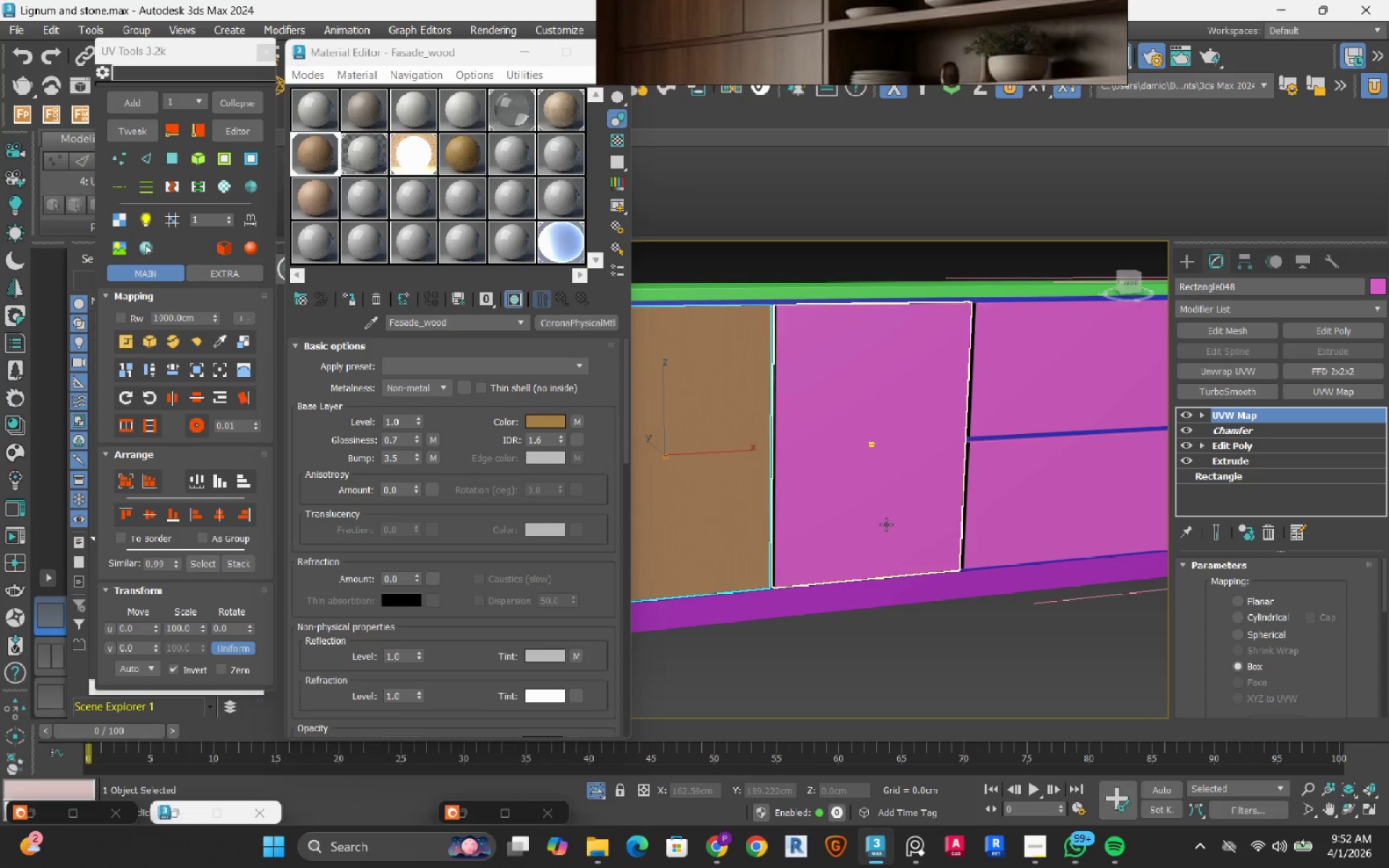 
wait(6.68)
 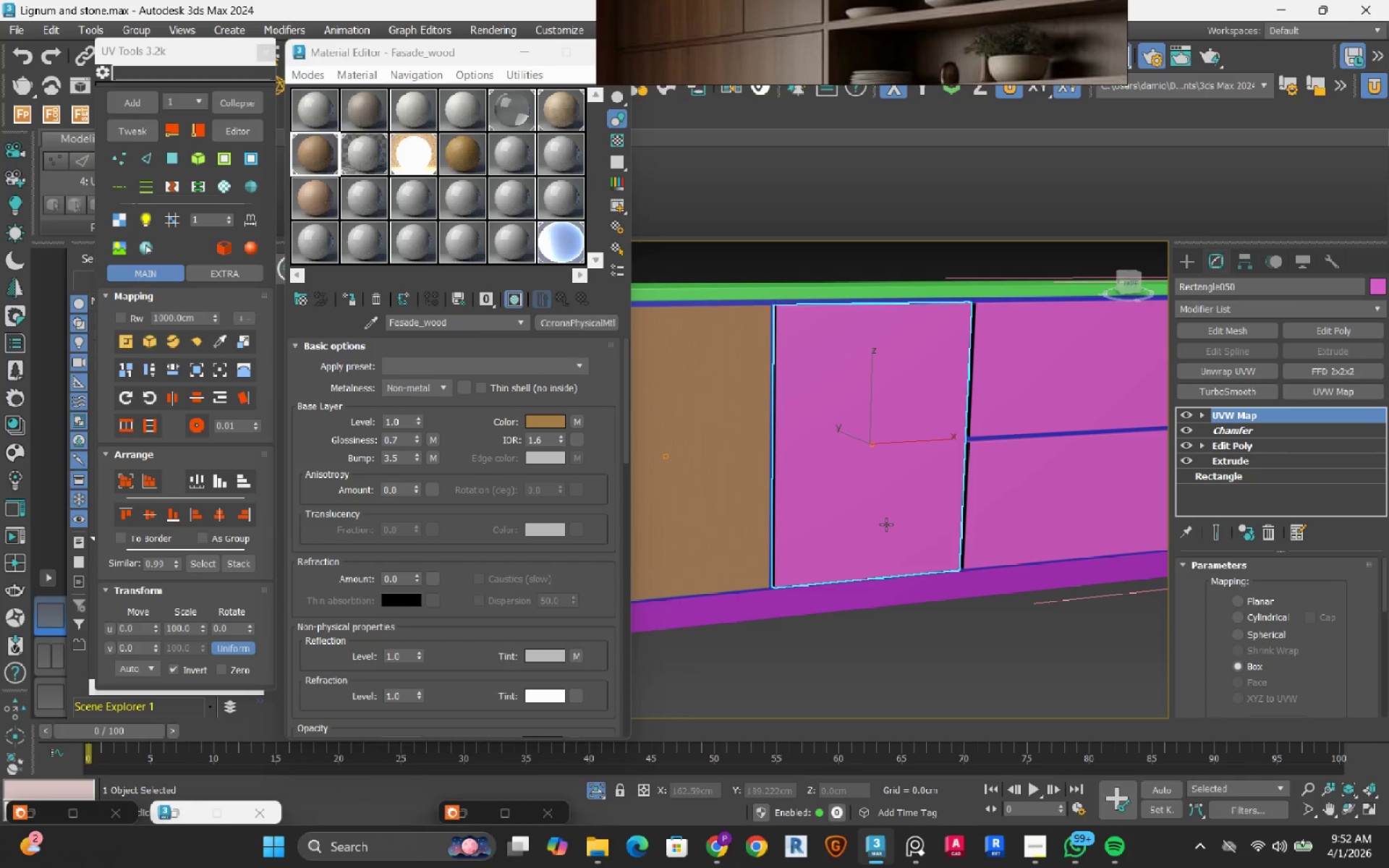 
left_click([355, 299])
 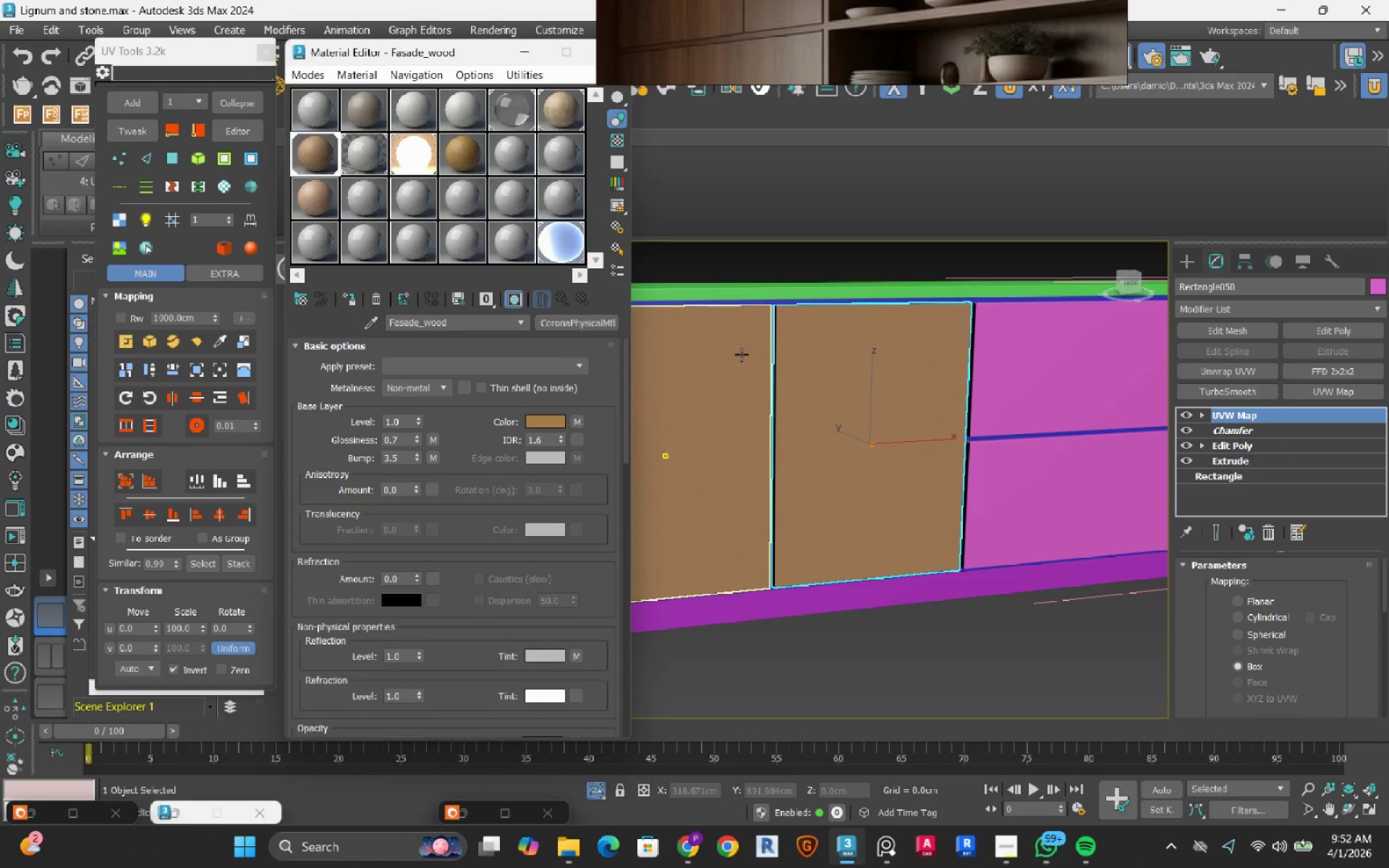 
scroll: coordinate [757, 357], scroll_direction: down, amount: 1.0
 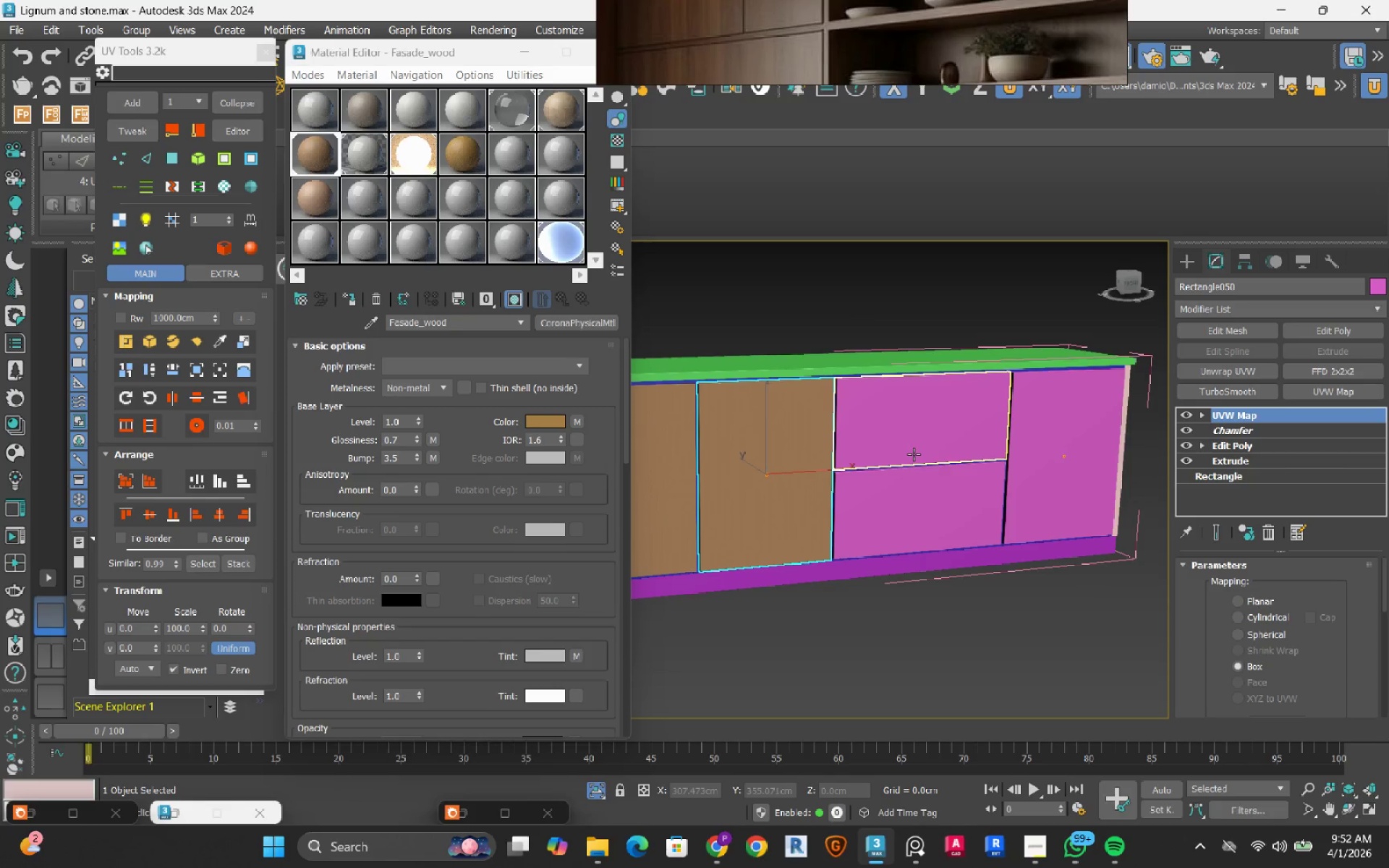 
scroll: coordinate [914, 454], scroll_direction: up, amount: 1.0
 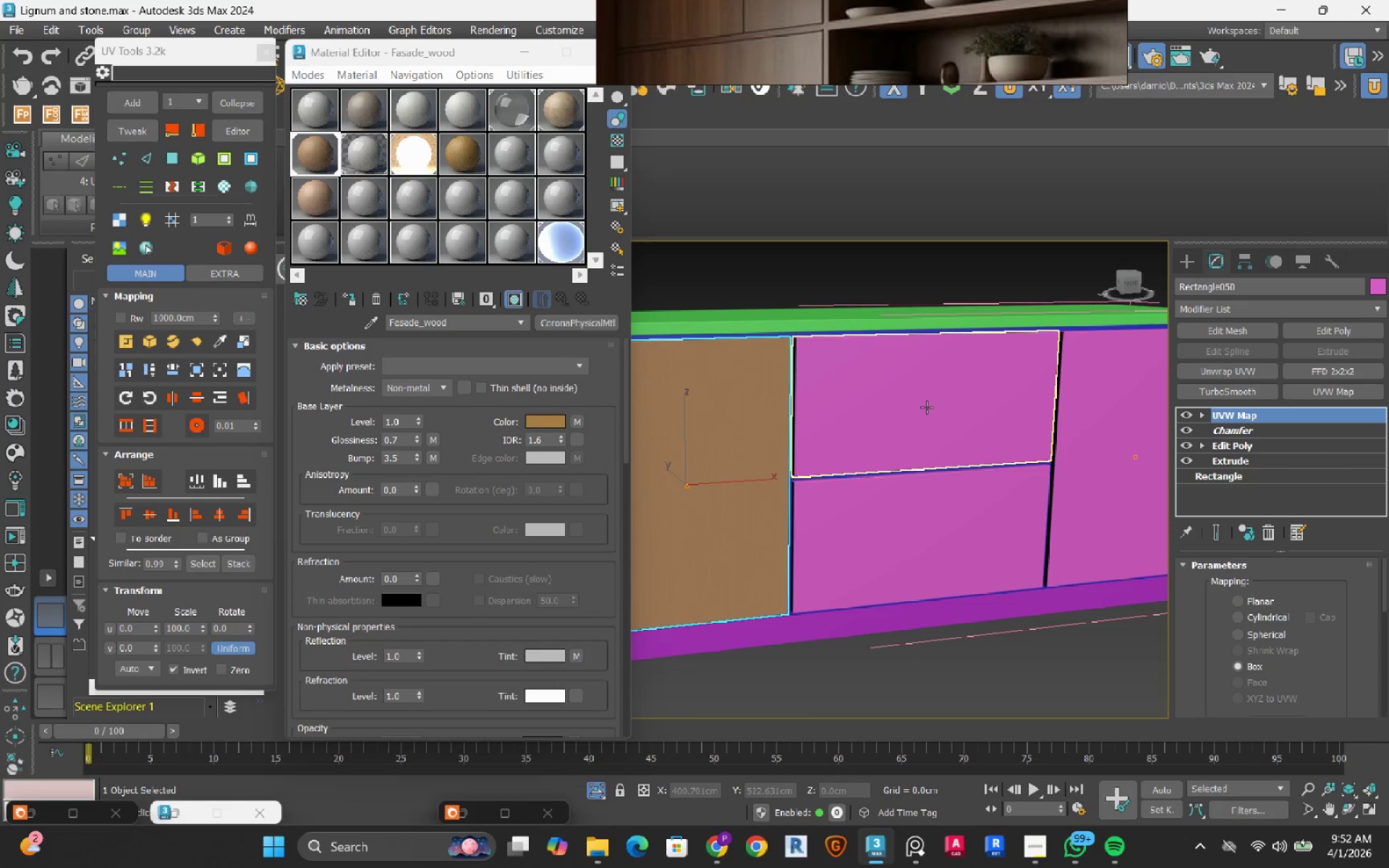 
left_click([927, 407])
 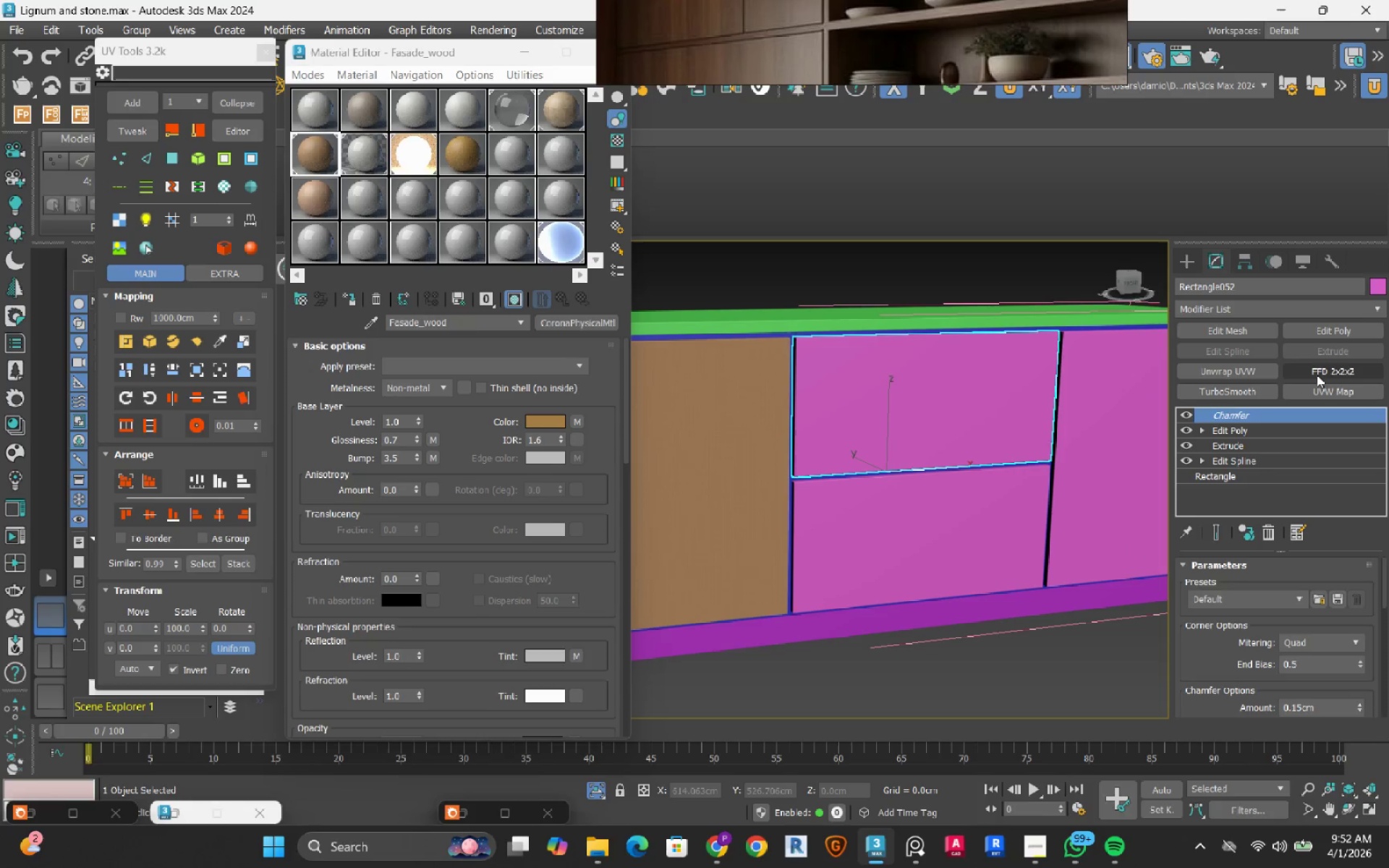 
left_click([1327, 392])
 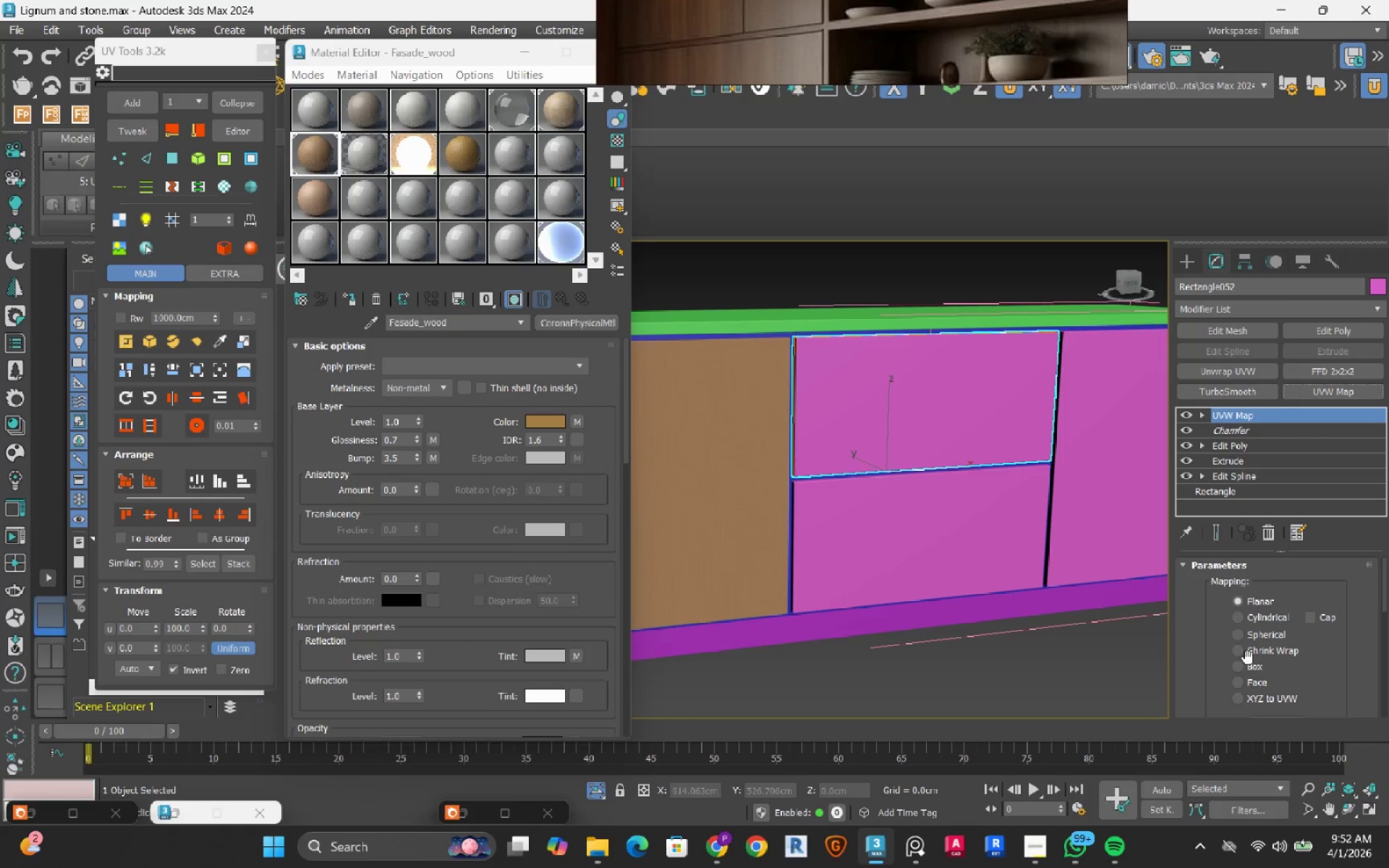 
left_click([1246, 666])
 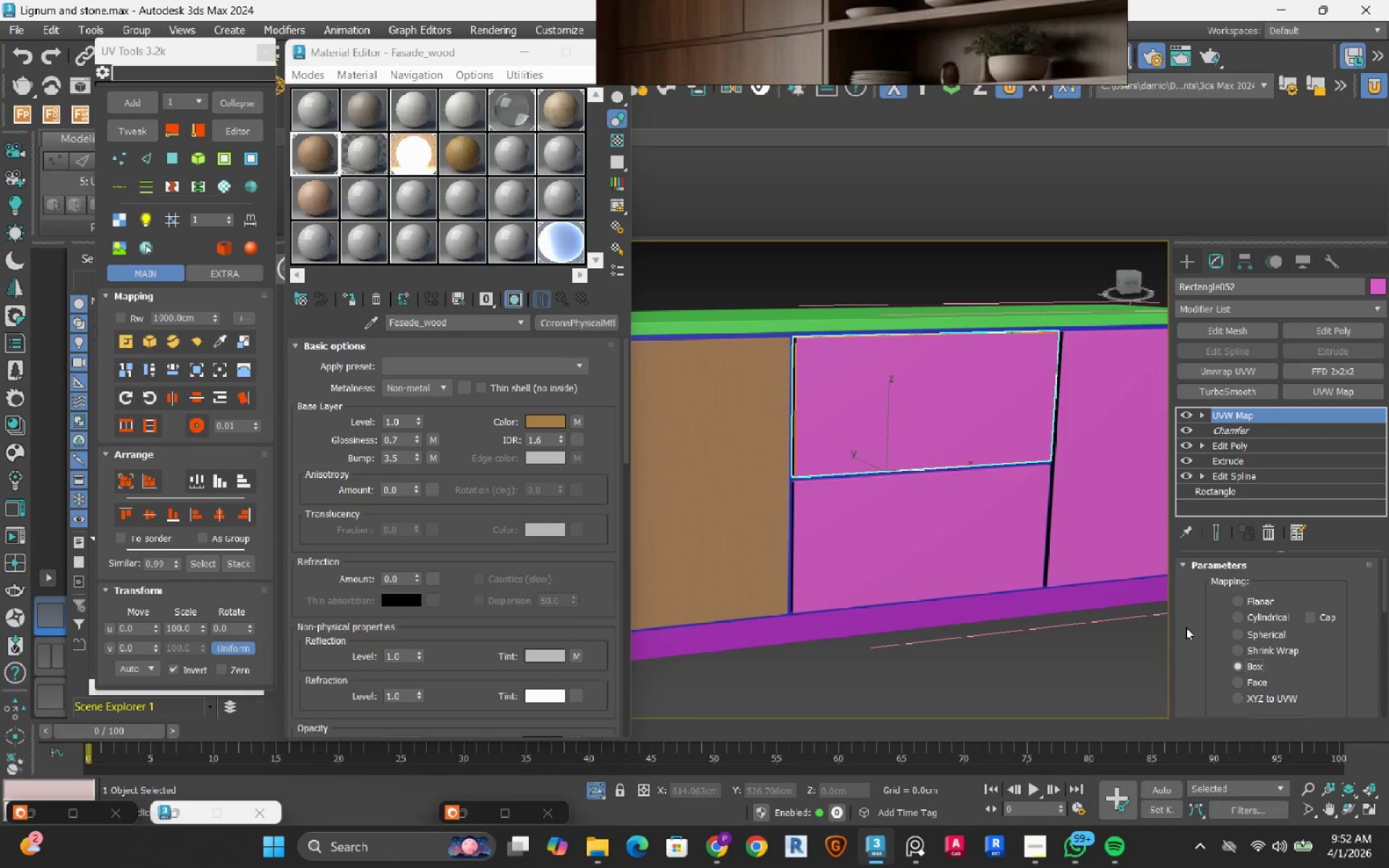 
scroll: coordinate [1186, 627], scroll_direction: down, amount: 9.0
 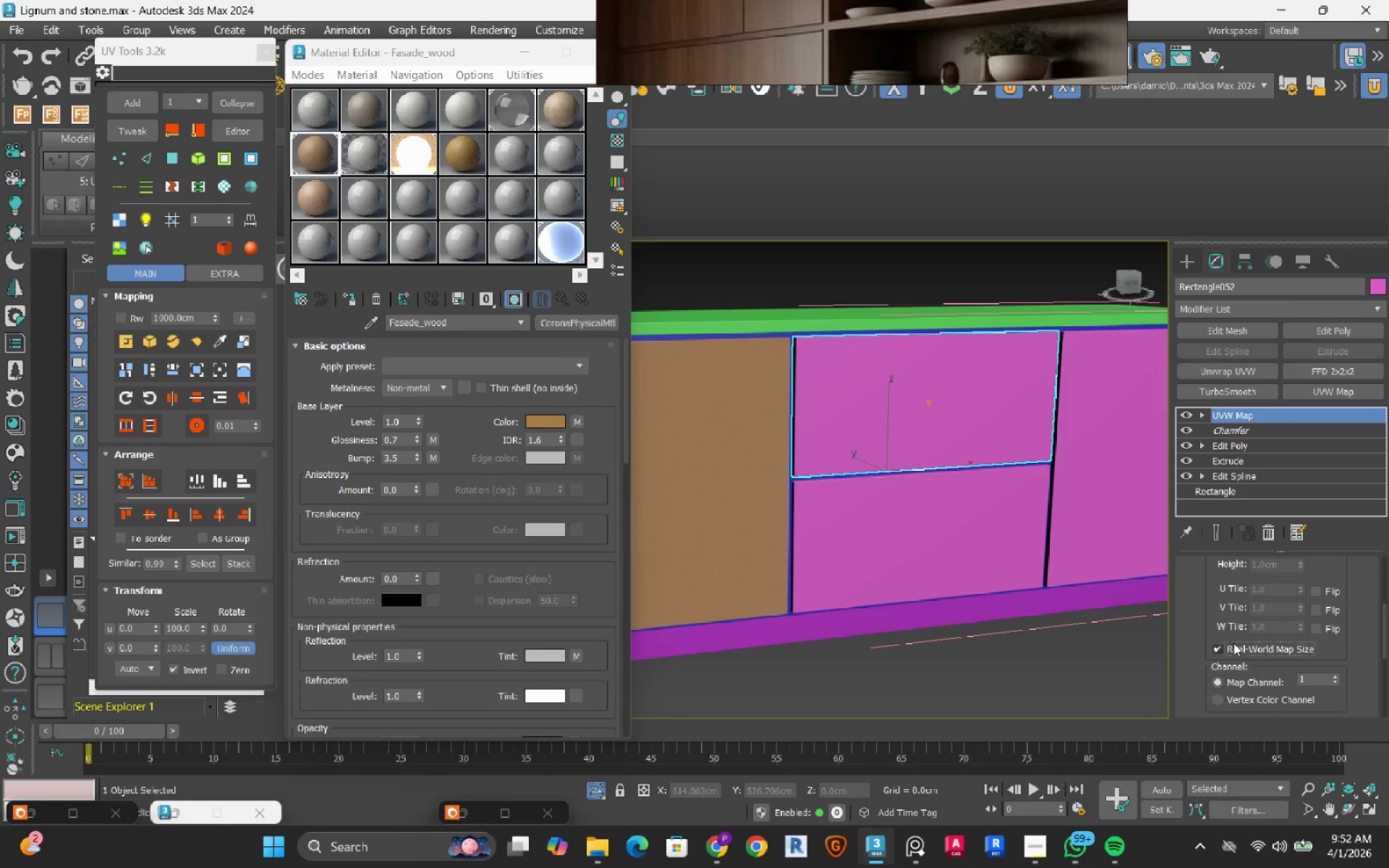 
double_click([1099, 673])
 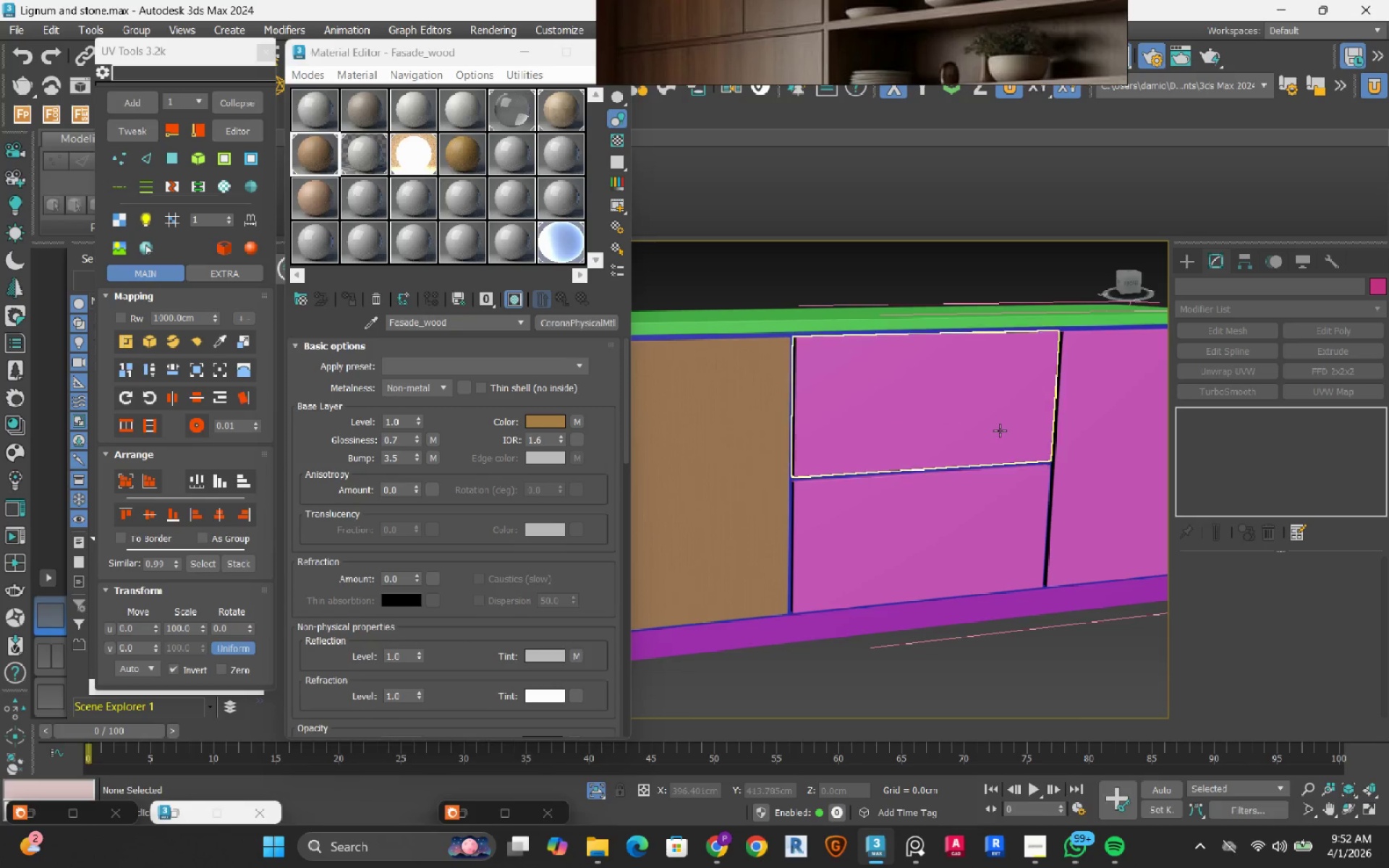 
left_click([1000, 430])
 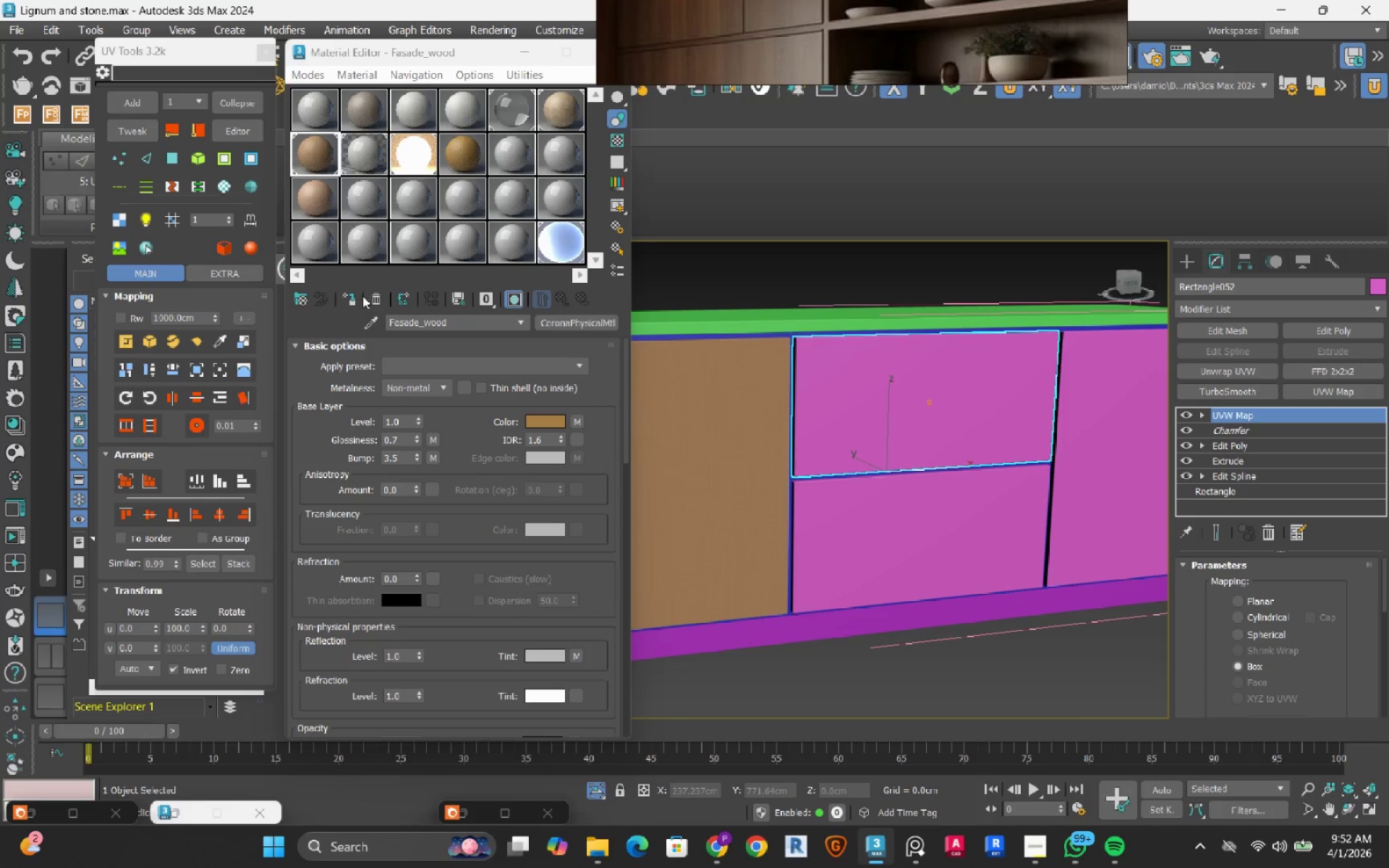 
left_click([353, 302])
 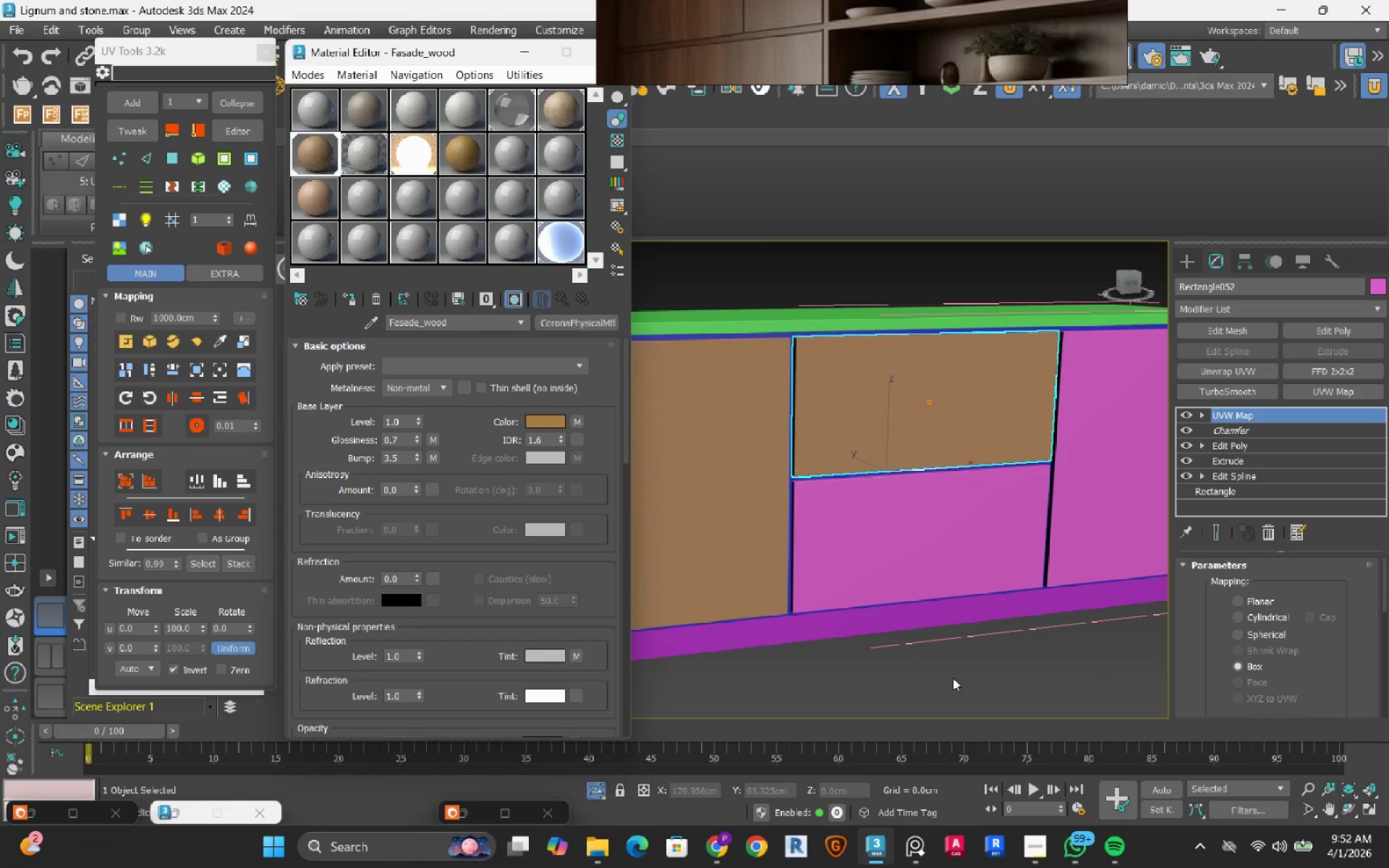 
left_click([956, 678])
 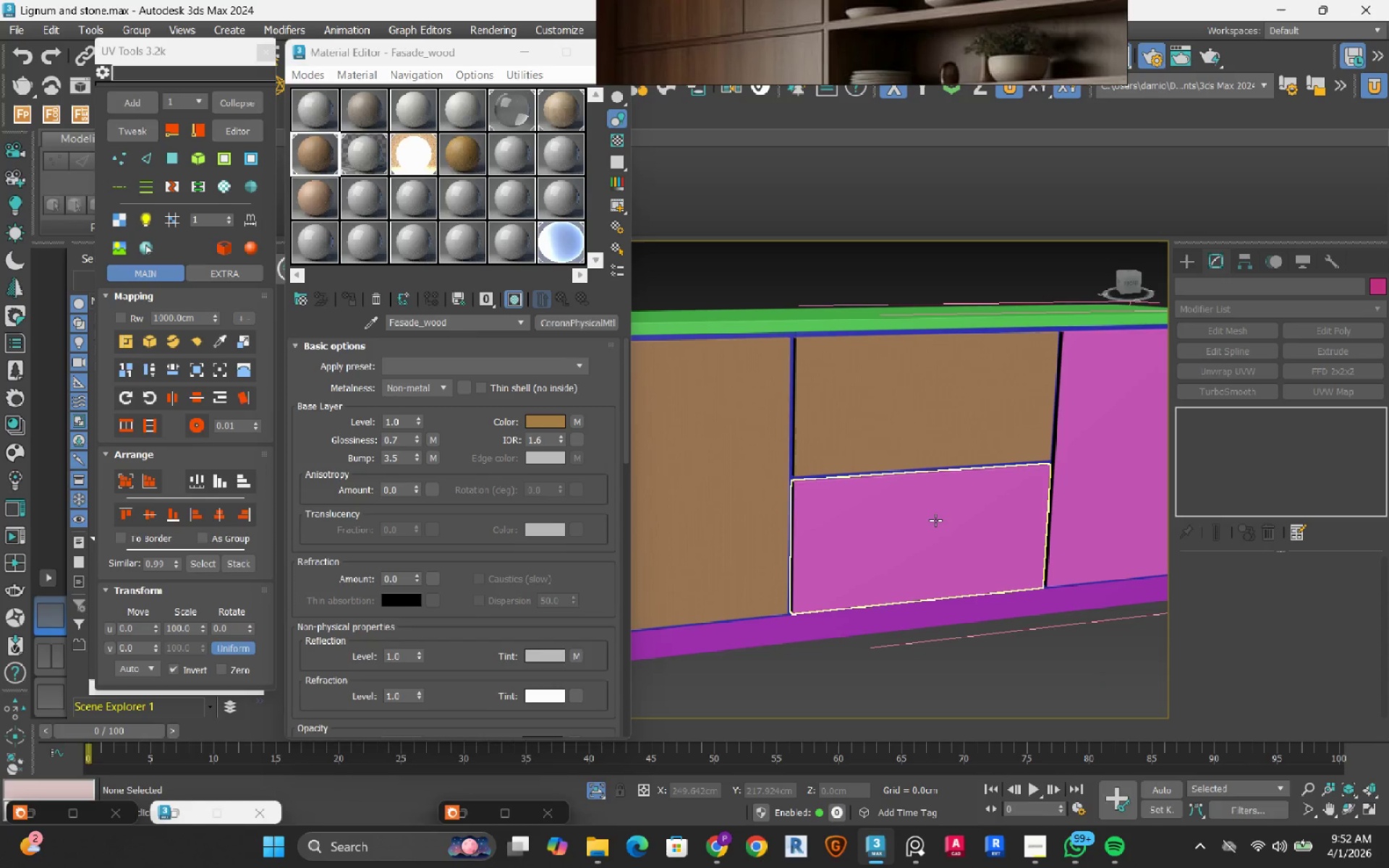 
left_click([935, 520])
 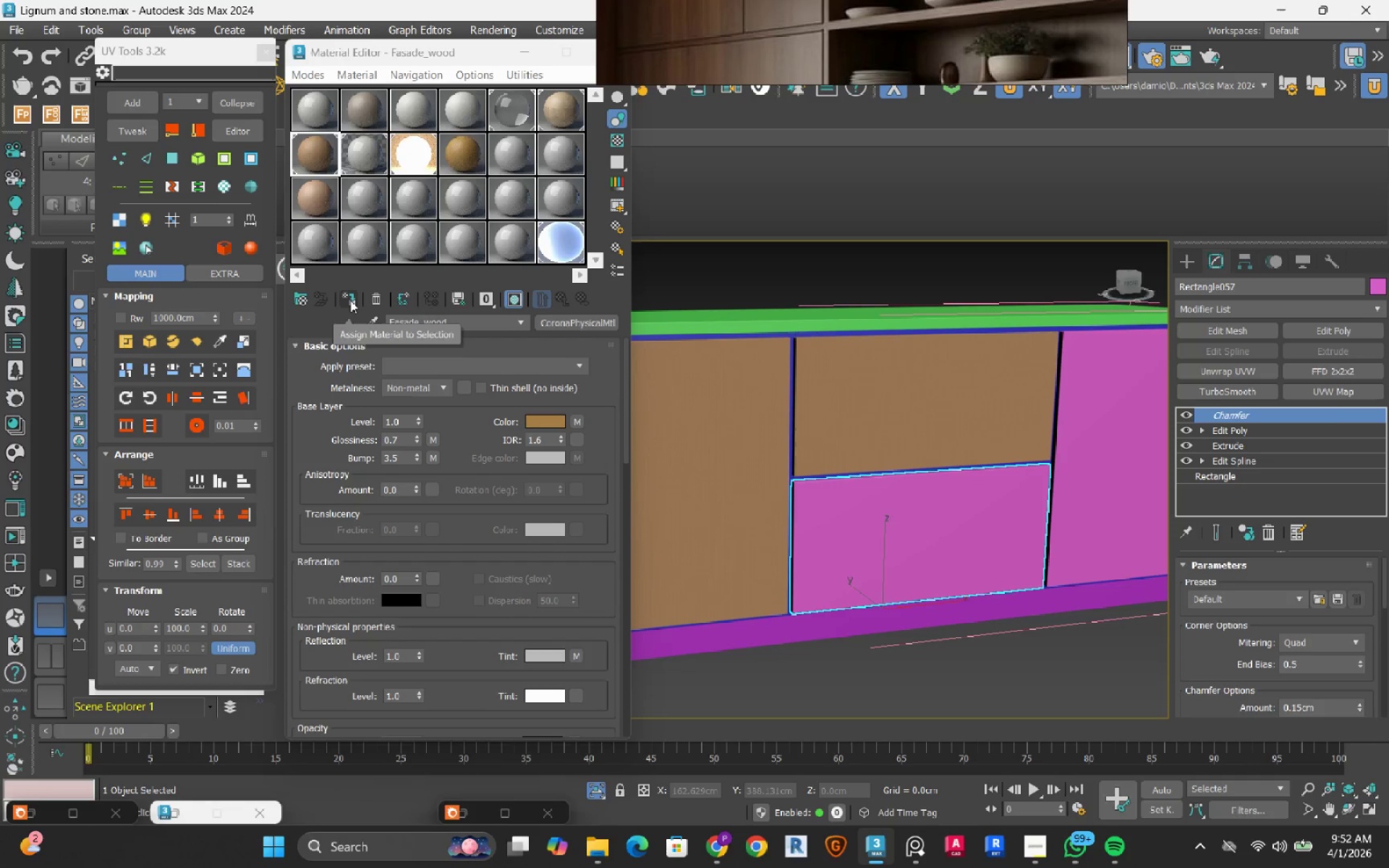 
left_click([350, 300])
 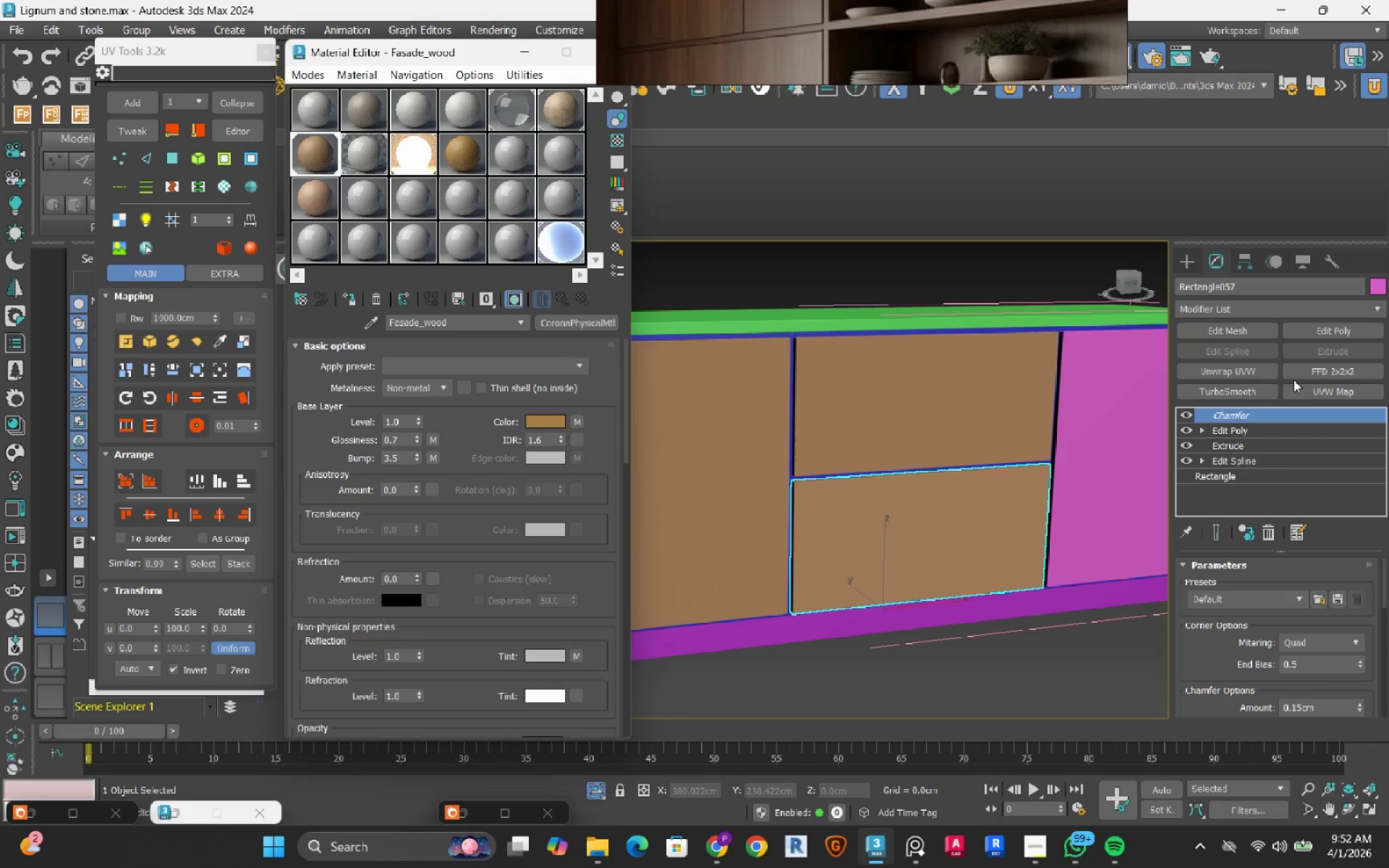 
left_click([1322, 395])
 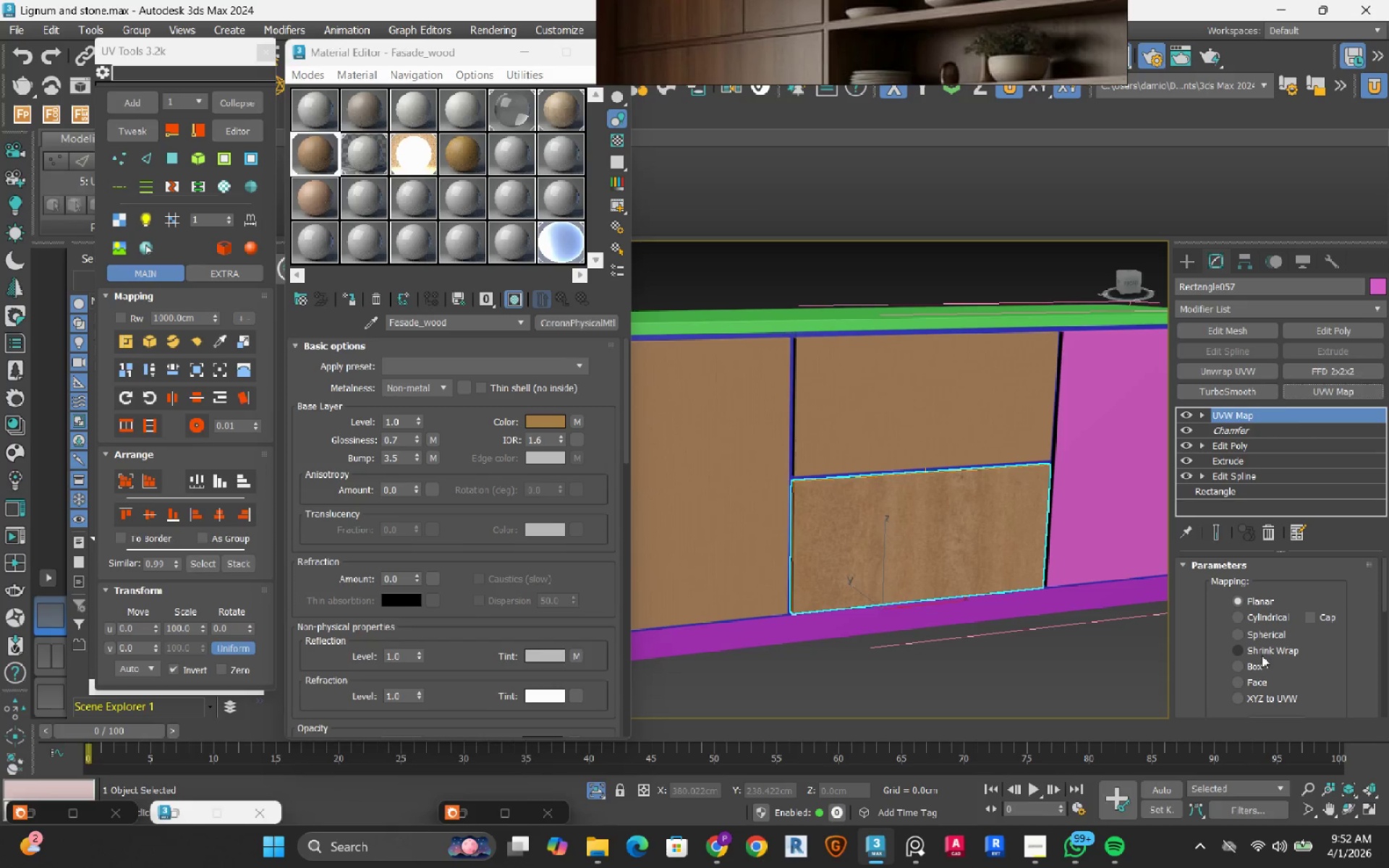 
left_click([1257, 668])
 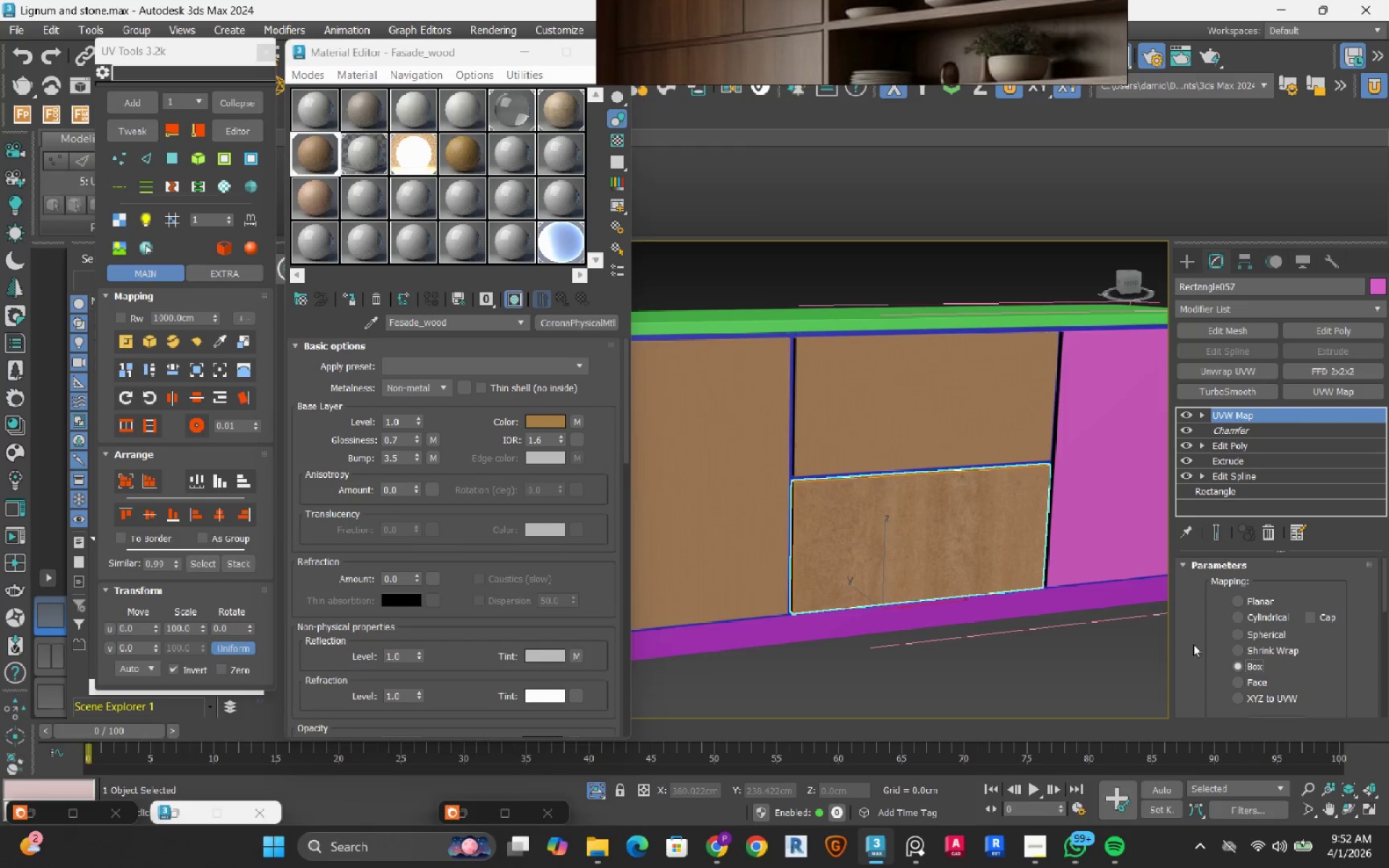 
scroll: coordinate [1196, 650], scroll_direction: down, amount: 8.0
 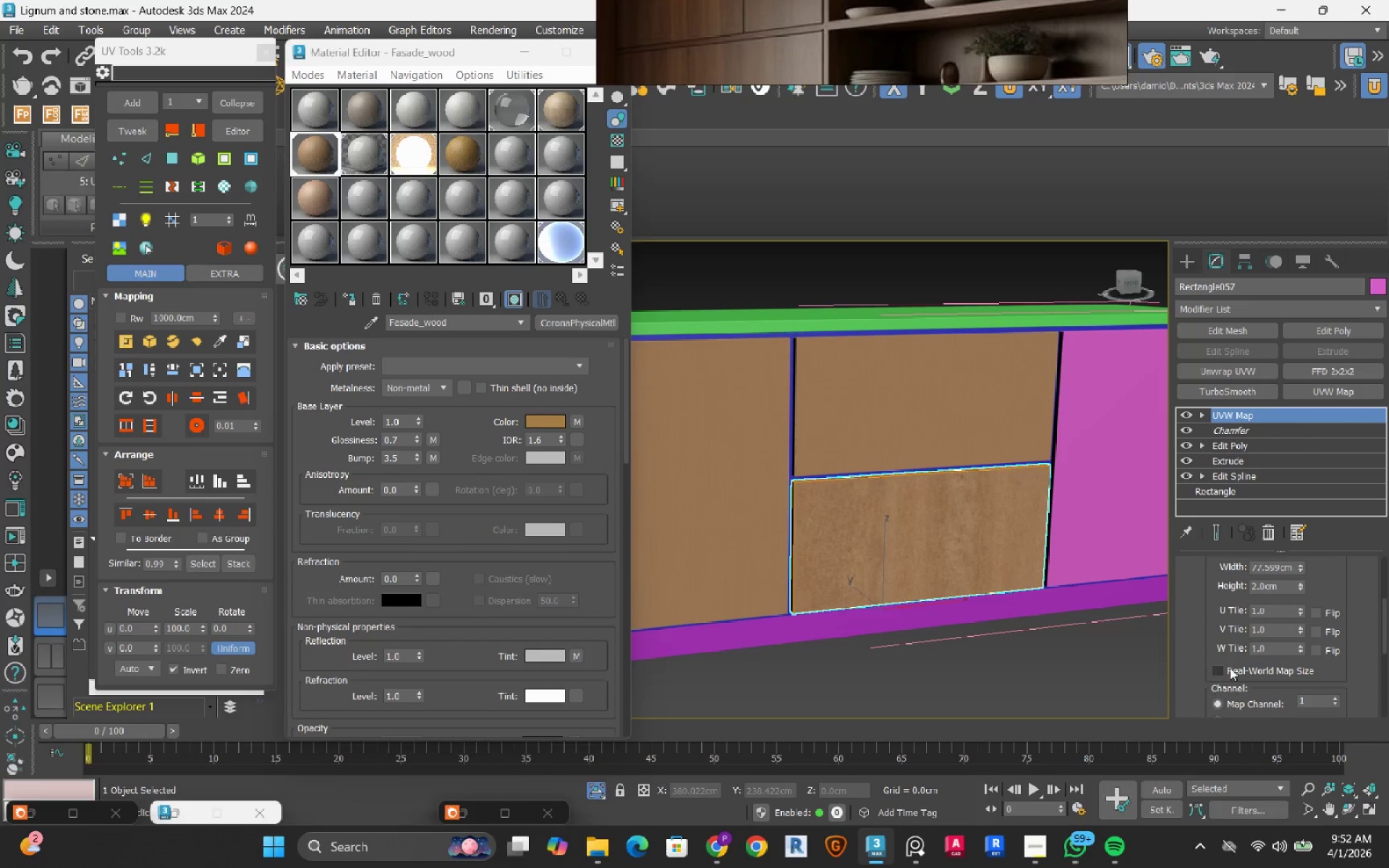 
left_click([1230, 668])
 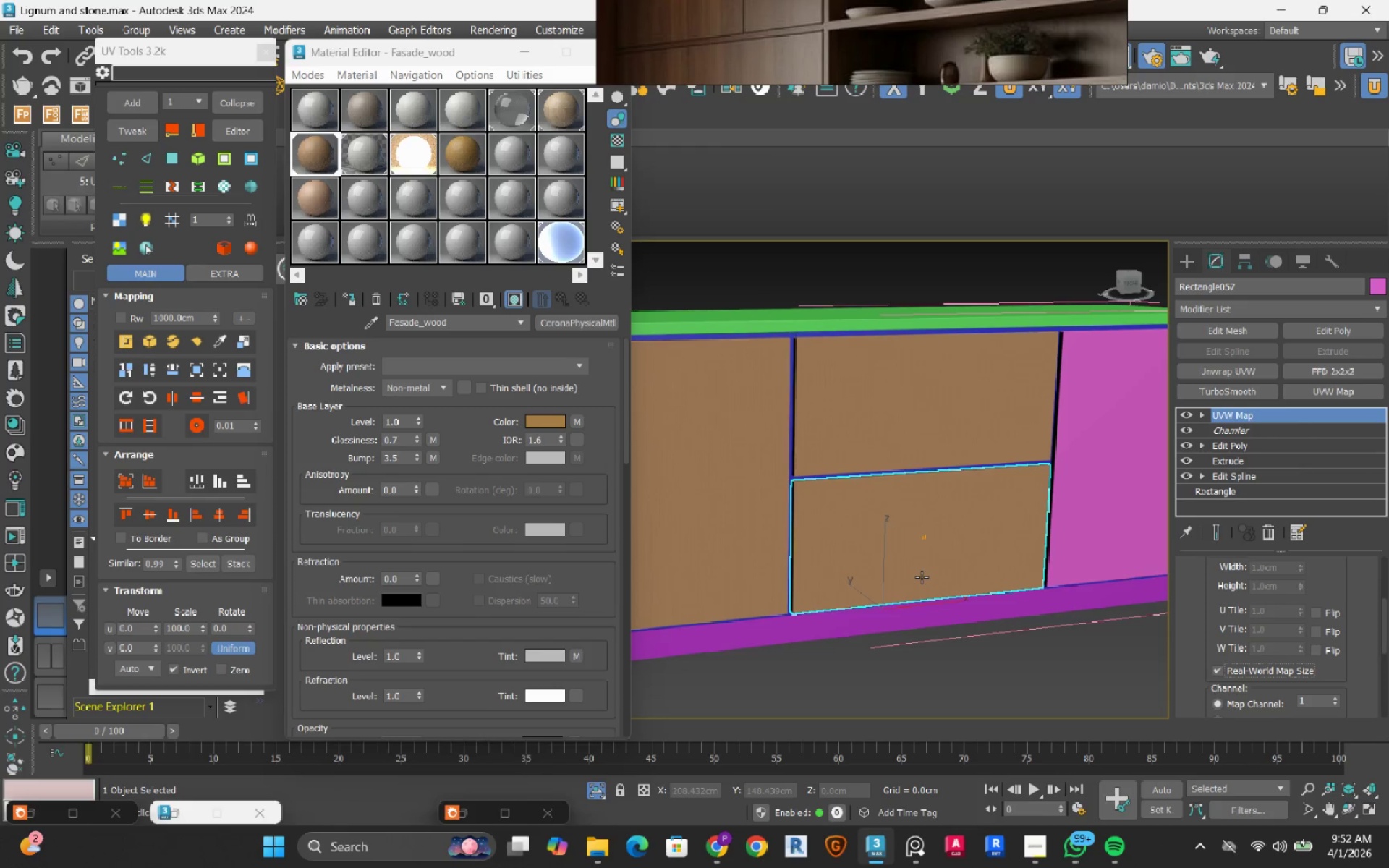 
scroll: coordinate [922, 577], scroll_direction: down, amount: 2.0
 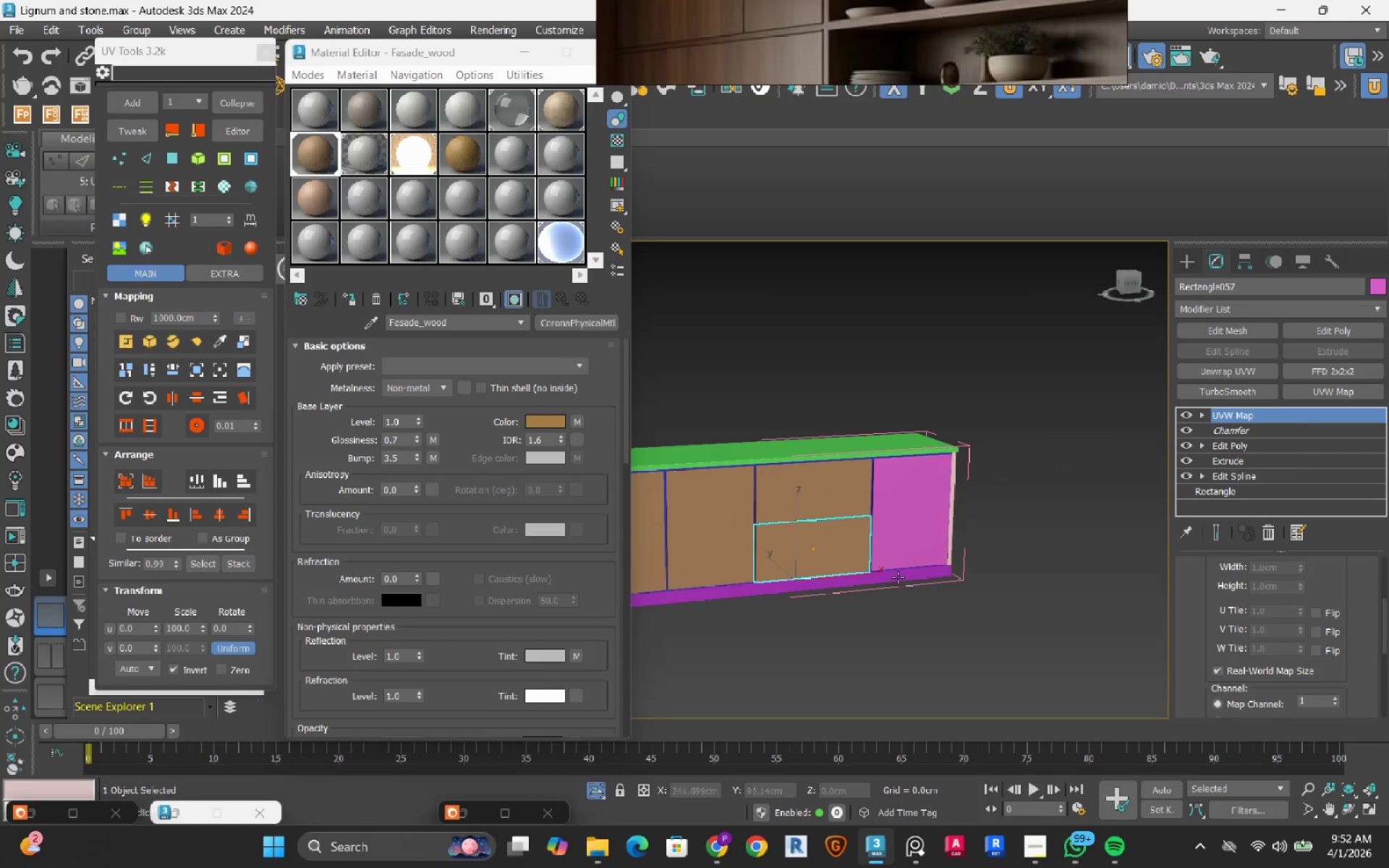 
scroll: coordinate [892, 550], scroll_direction: up, amount: 3.0
 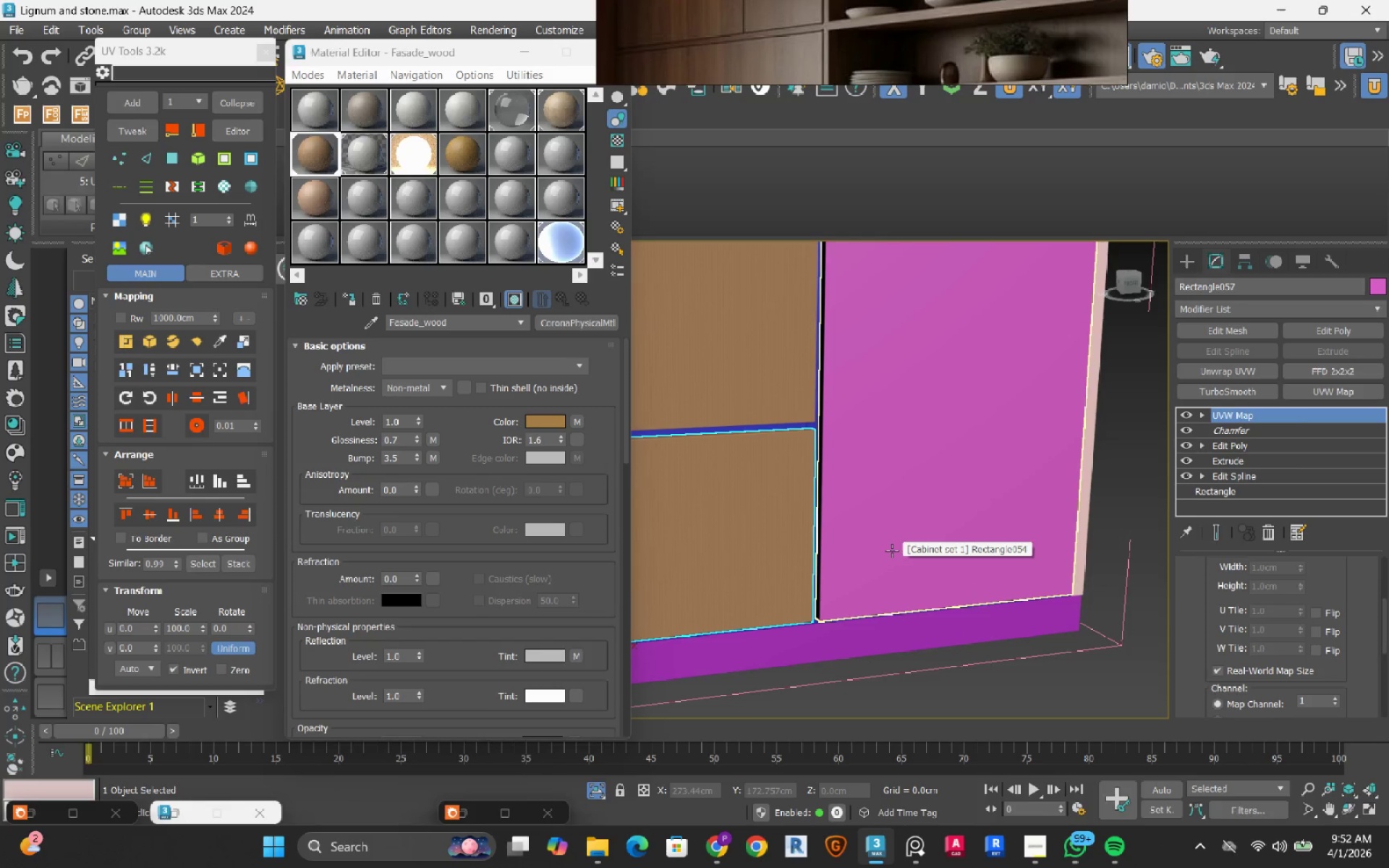 
left_click([892, 550])
 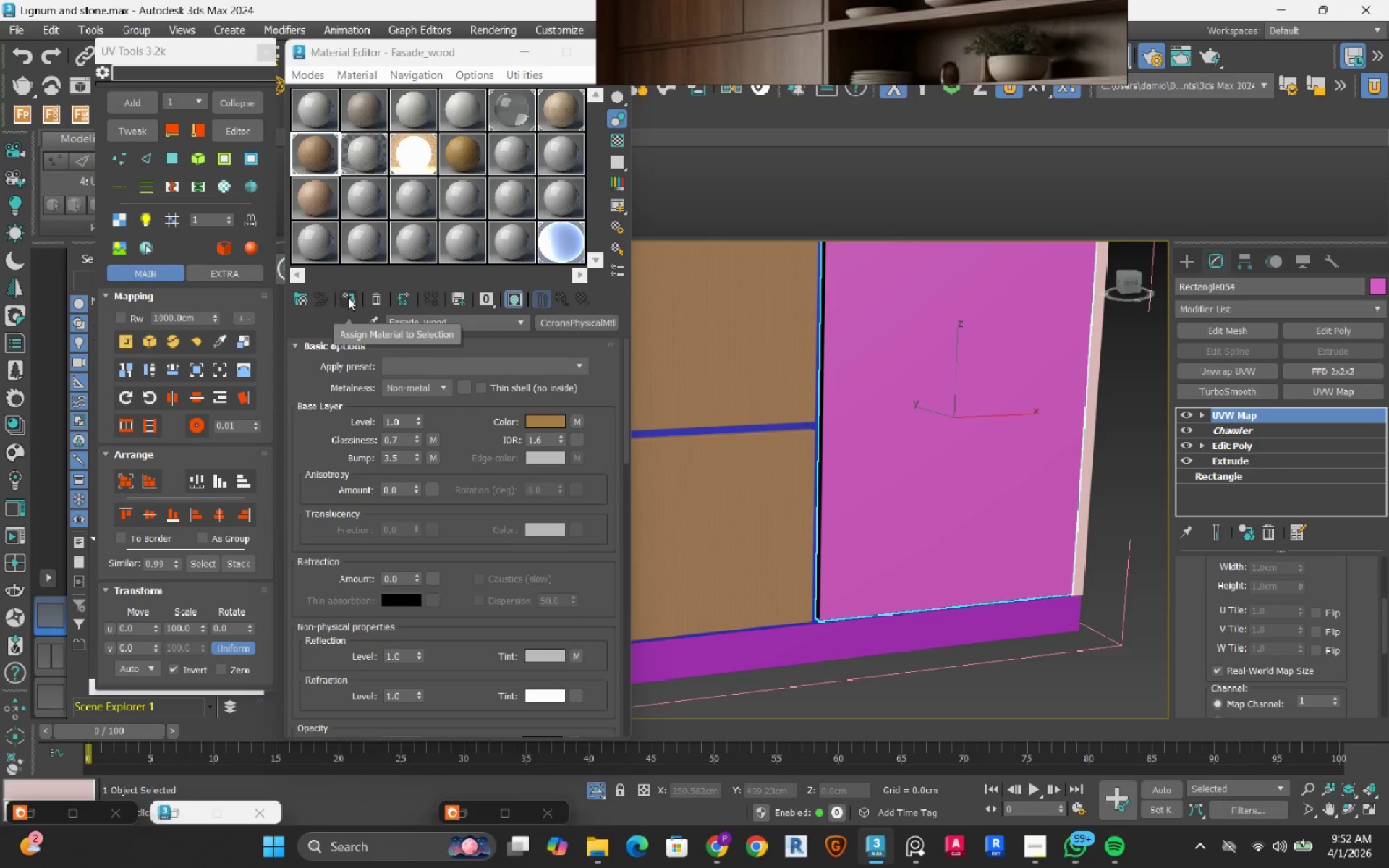 
wait(7.19)
 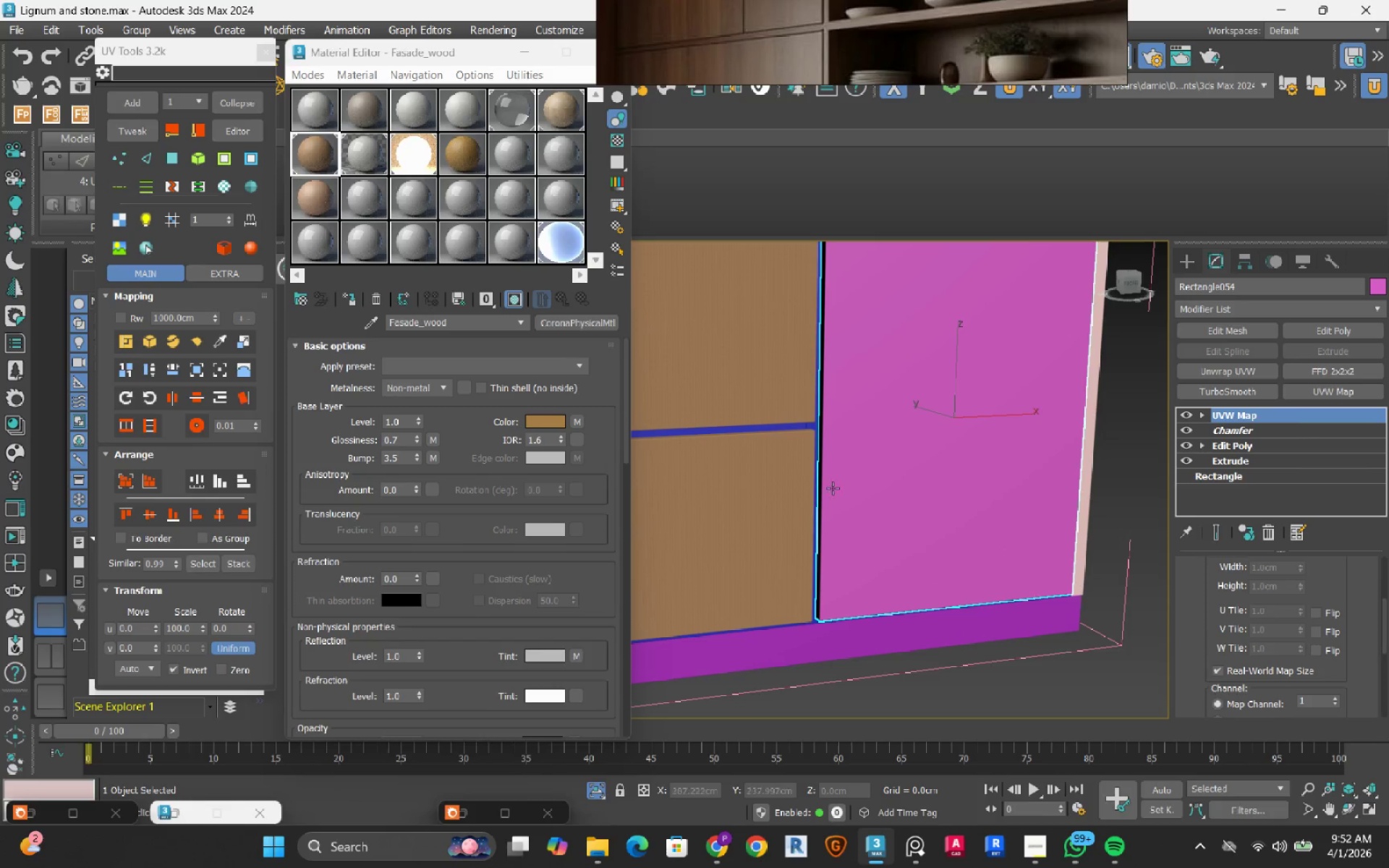 
left_click([348, 297])
 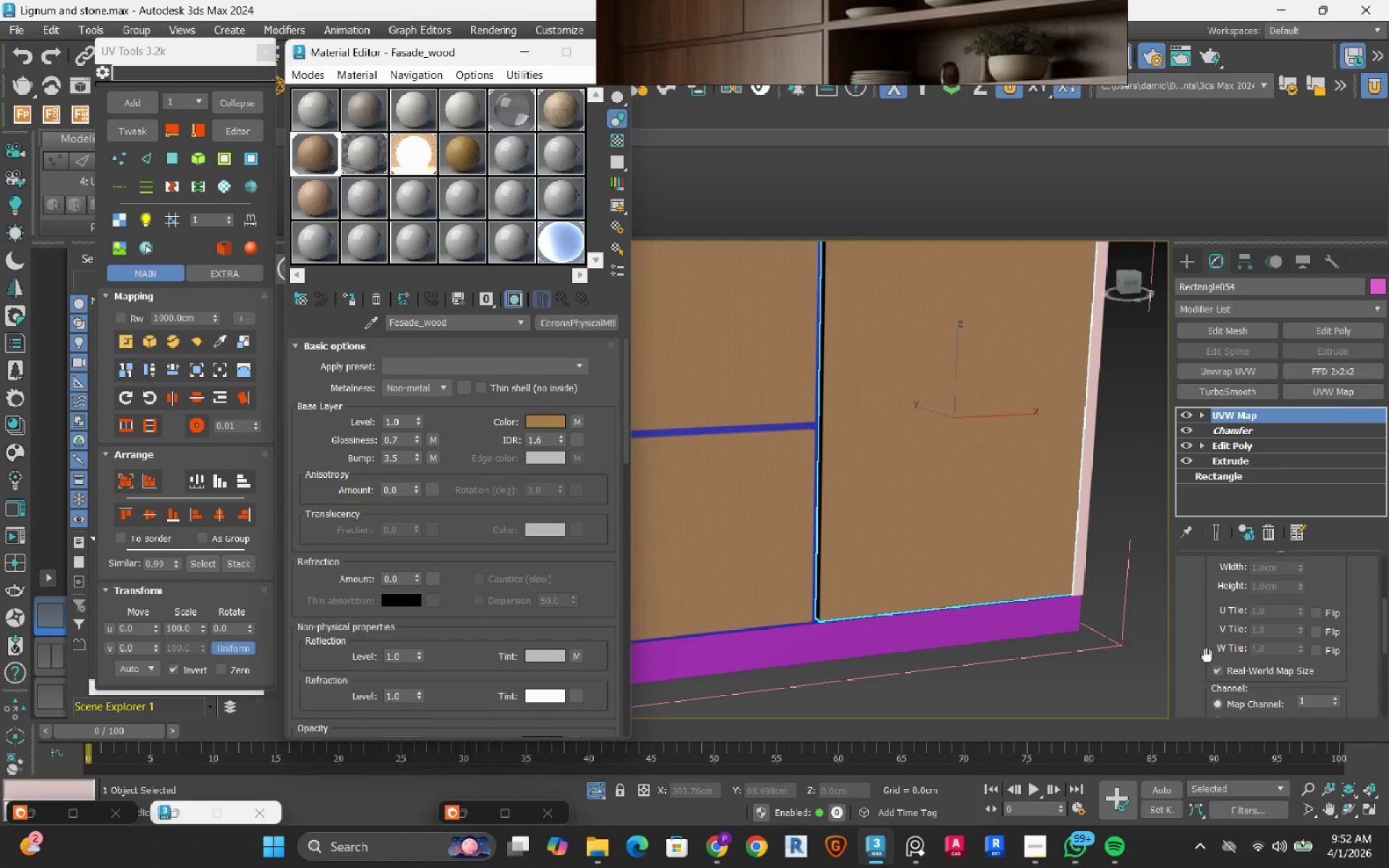 
scroll: coordinate [1187, 643], scroll_direction: up, amount: 5.0
 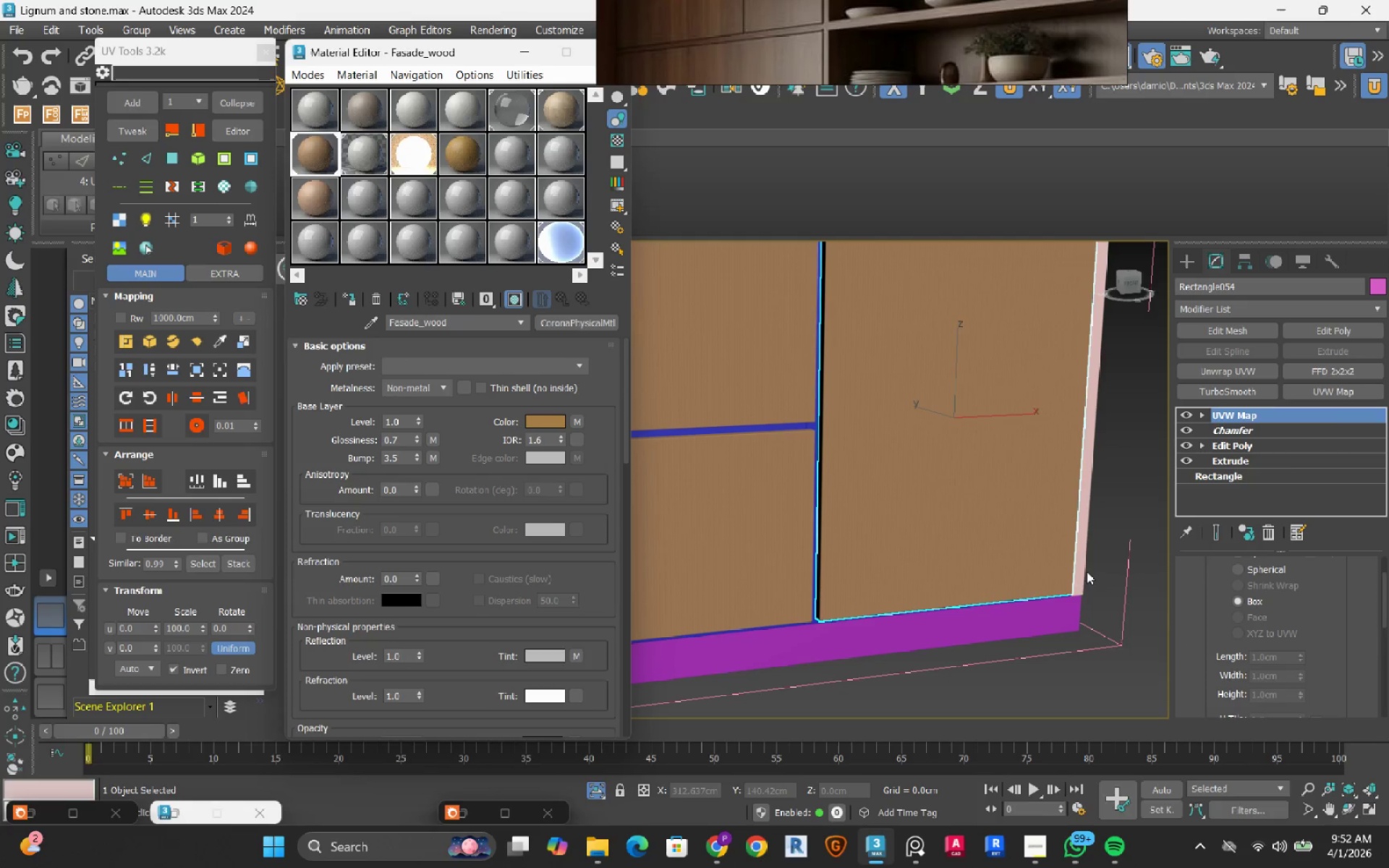 
scroll: coordinate [974, 543], scroll_direction: down, amount: 5.0
 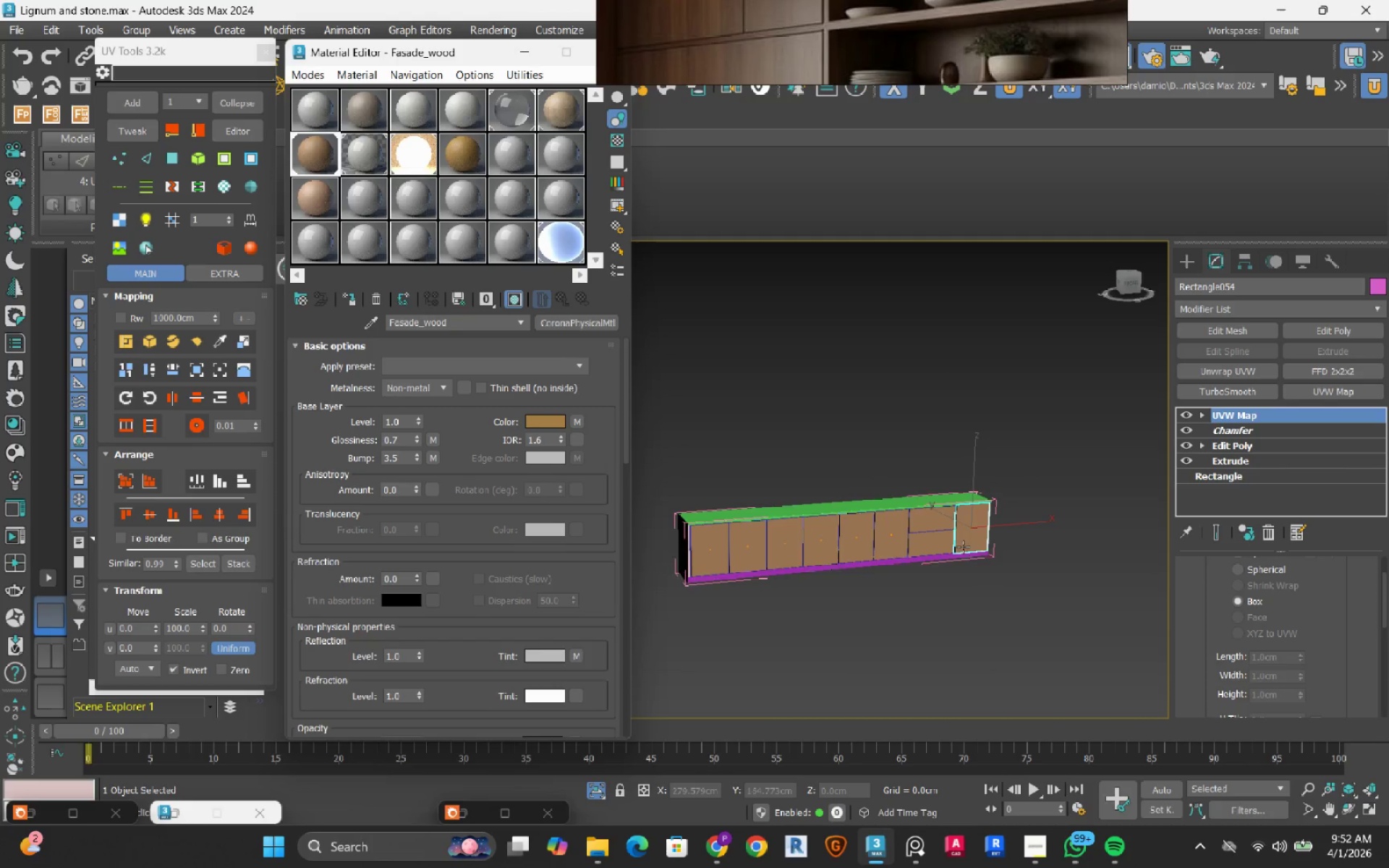 
mouse_move([925, 564])
 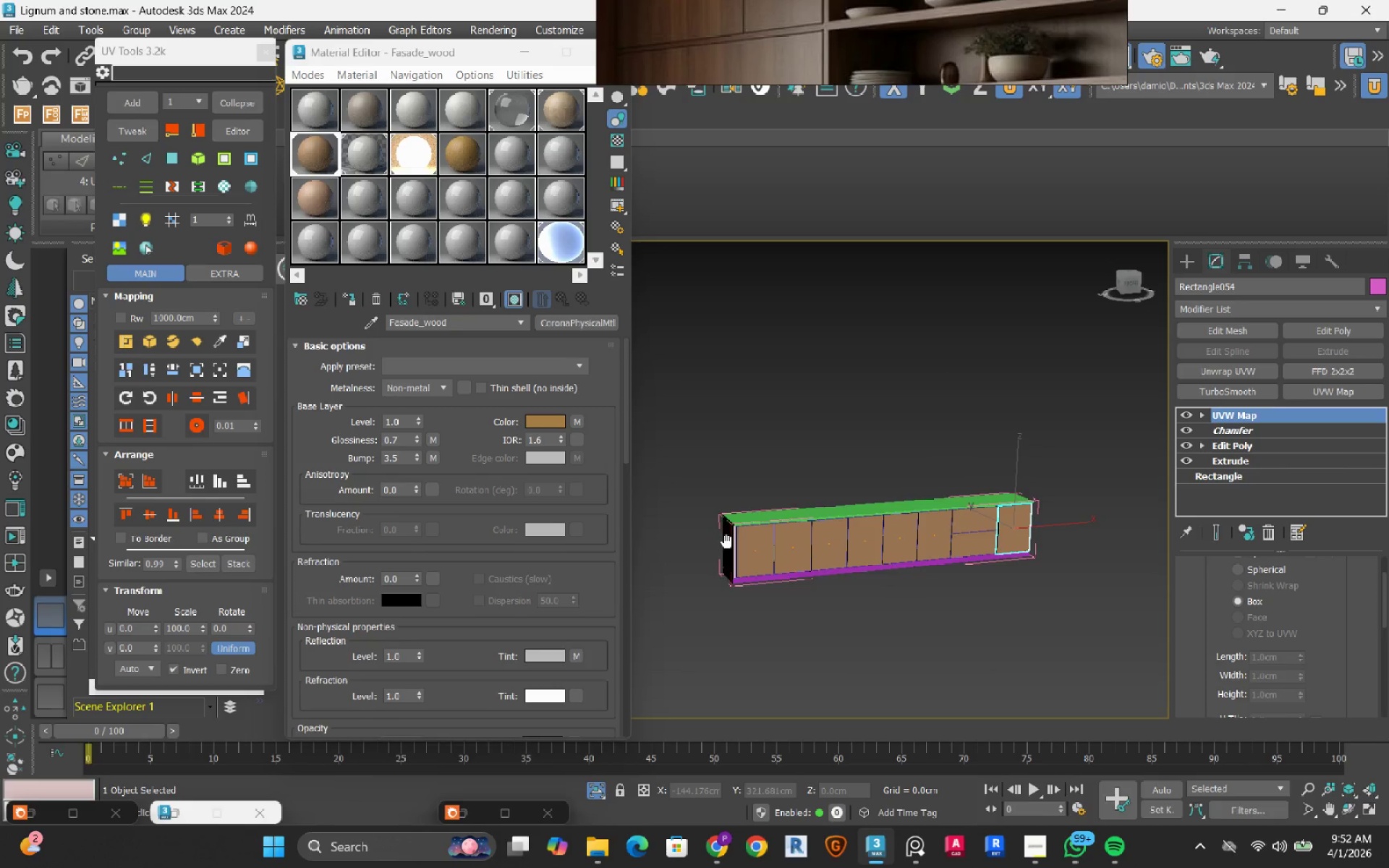 
scroll: coordinate [756, 540], scroll_direction: up, amount: 3.0
 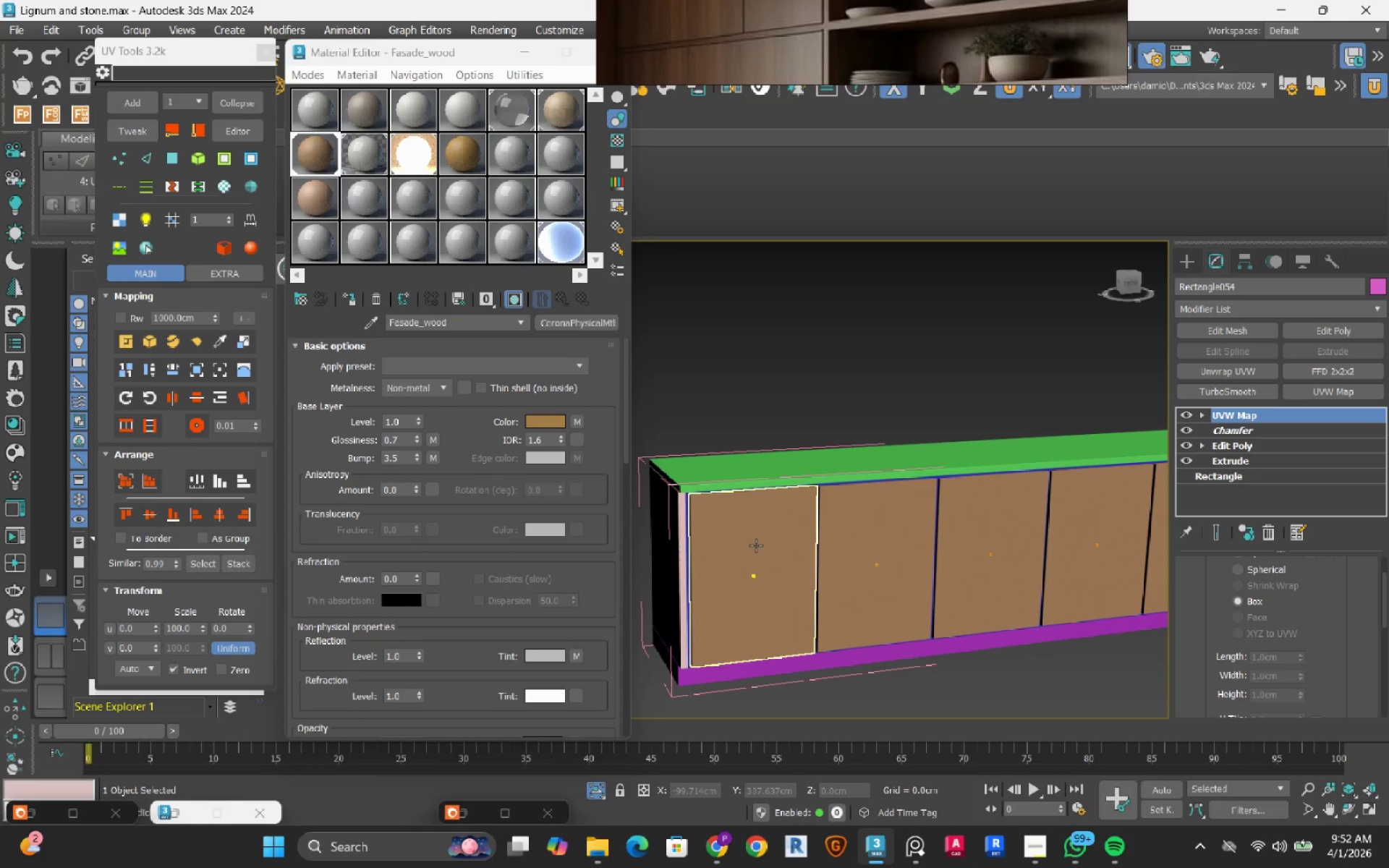 
left_click([756, 545])
 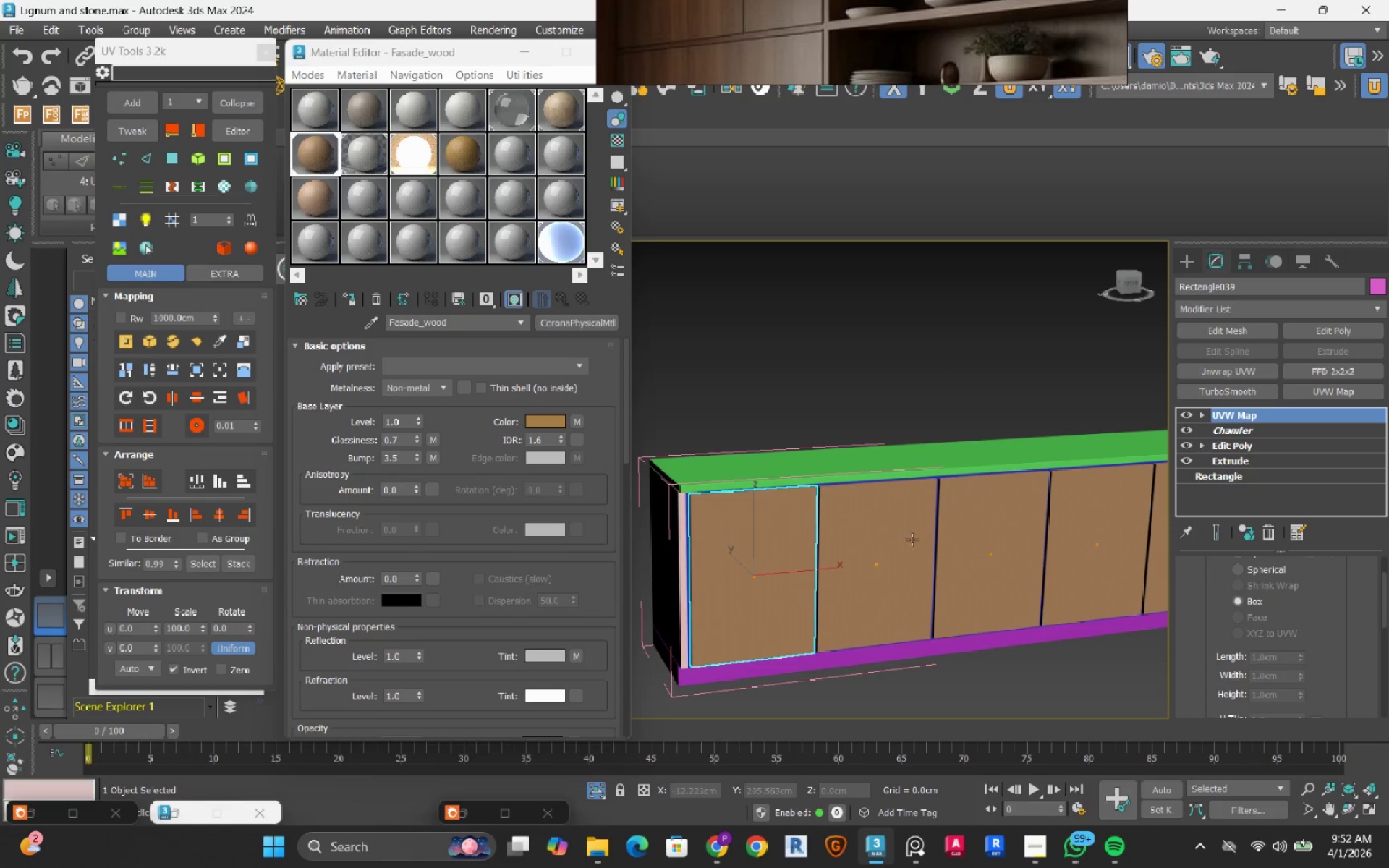 
hold_key(key=ControlLeft, duration=1.51)
left_click([881, 546])
 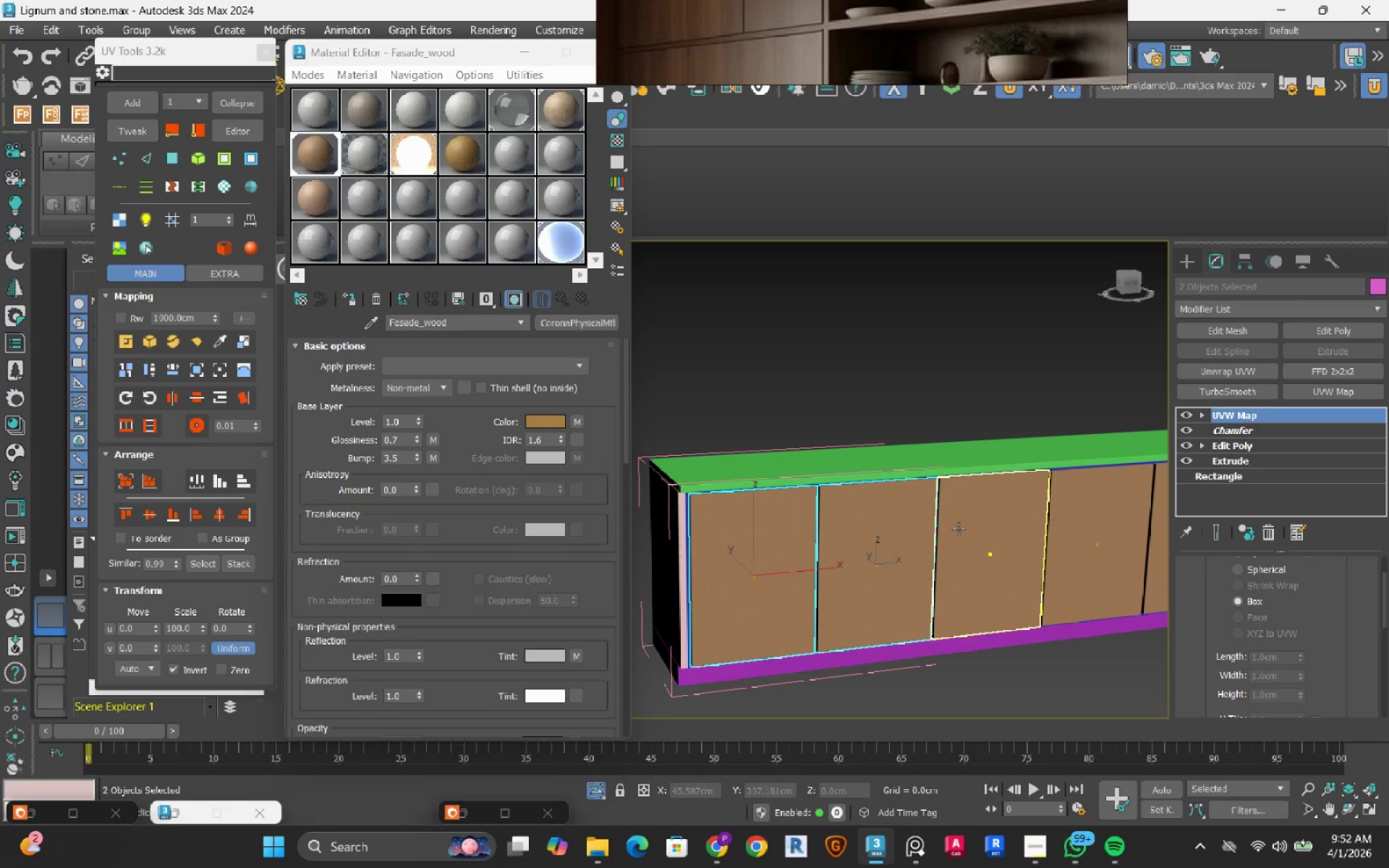 
left_click([959, 529])
 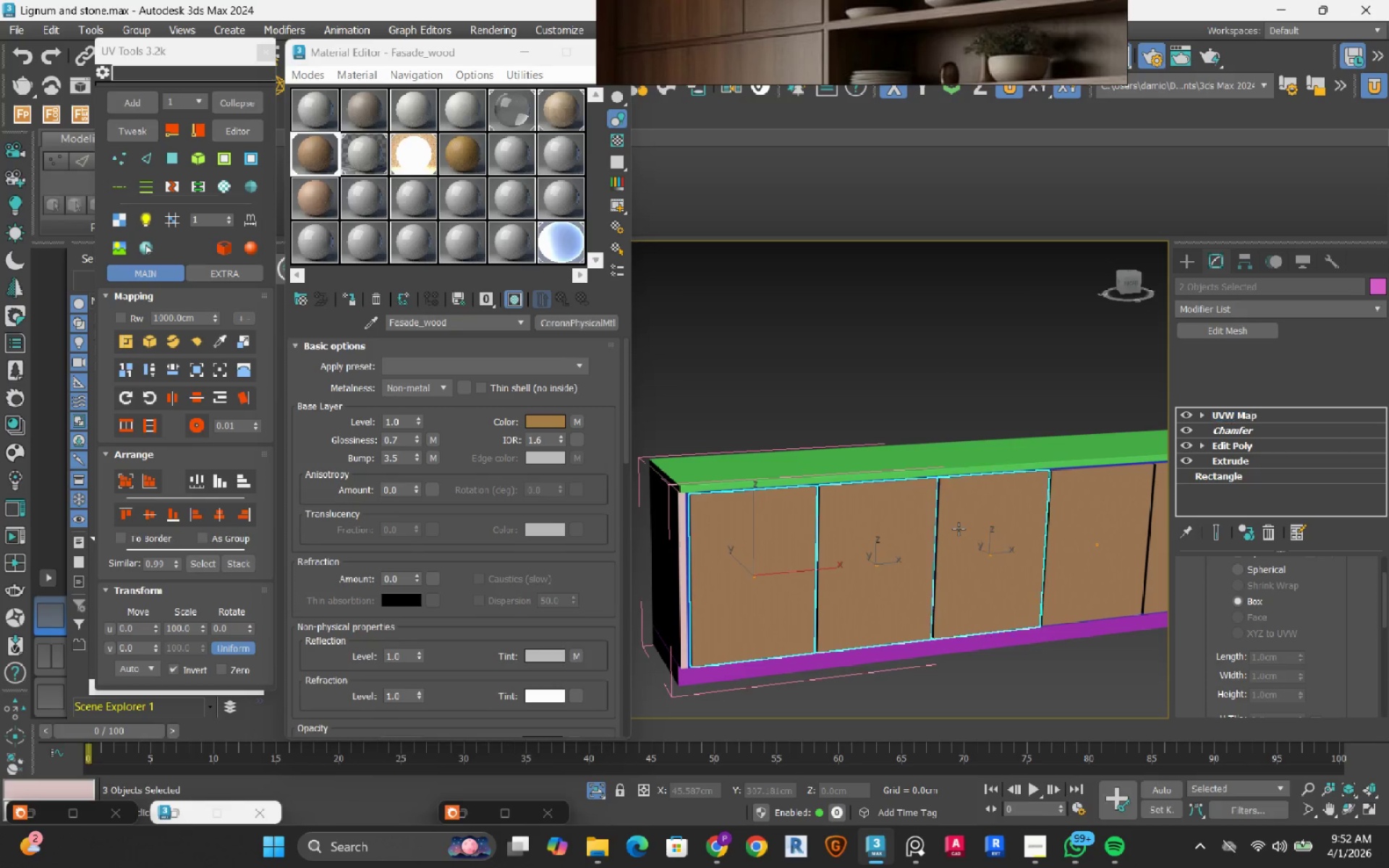 
key(Control+ControlLeft)
 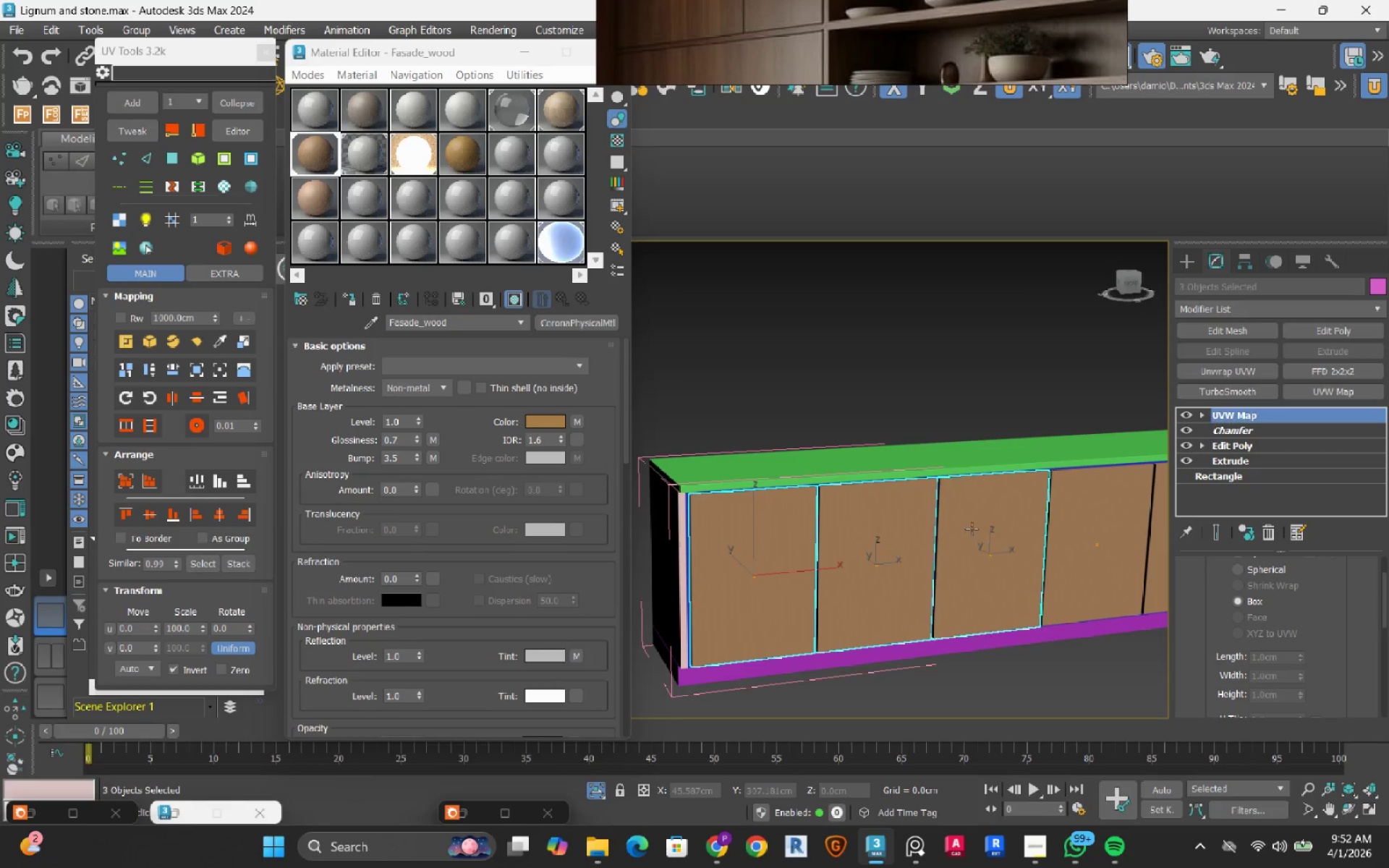 
key(Control+ControlLeft)
 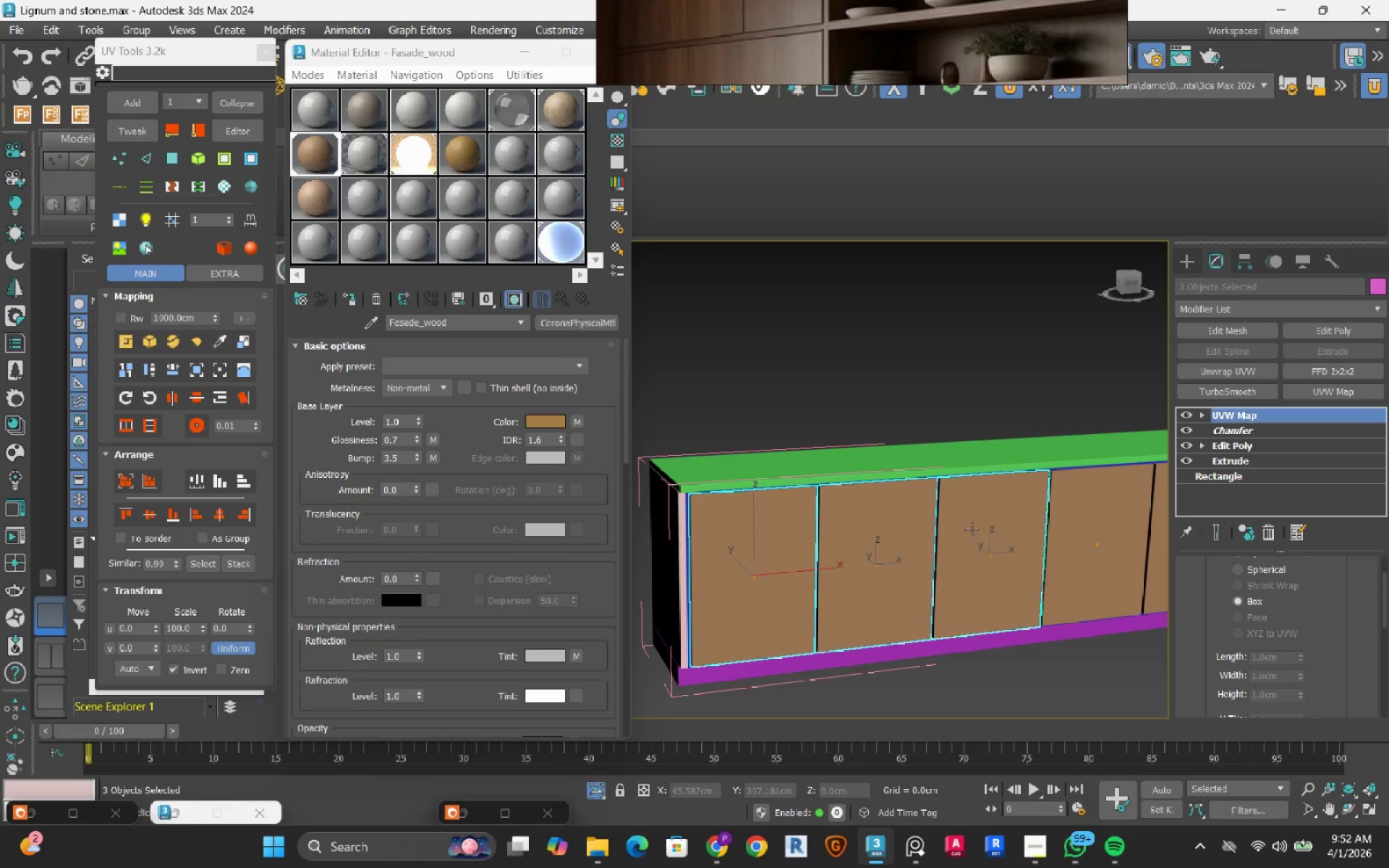 
key(Control+ControlLeft)
 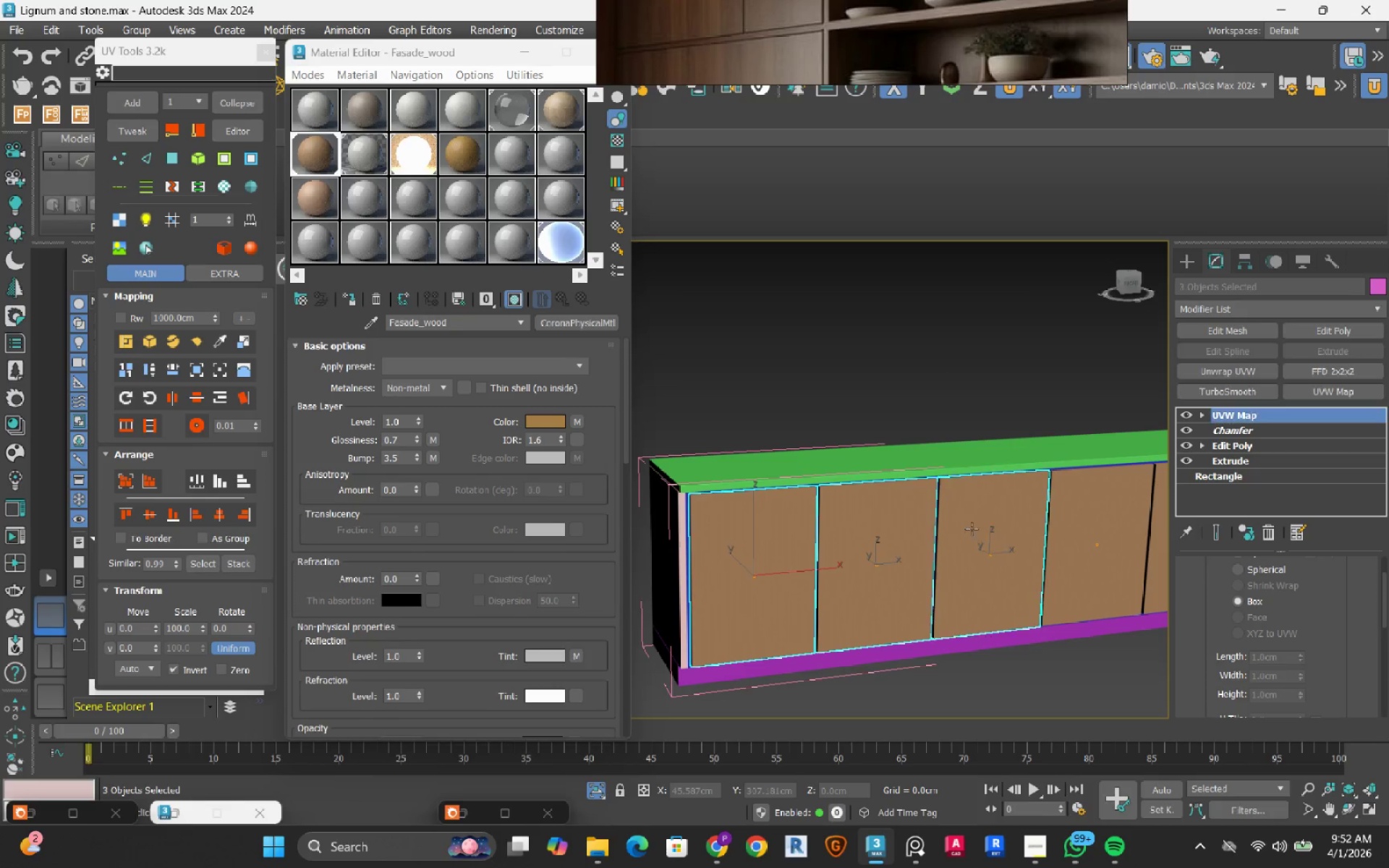 
key(Control+ControlLeft)
 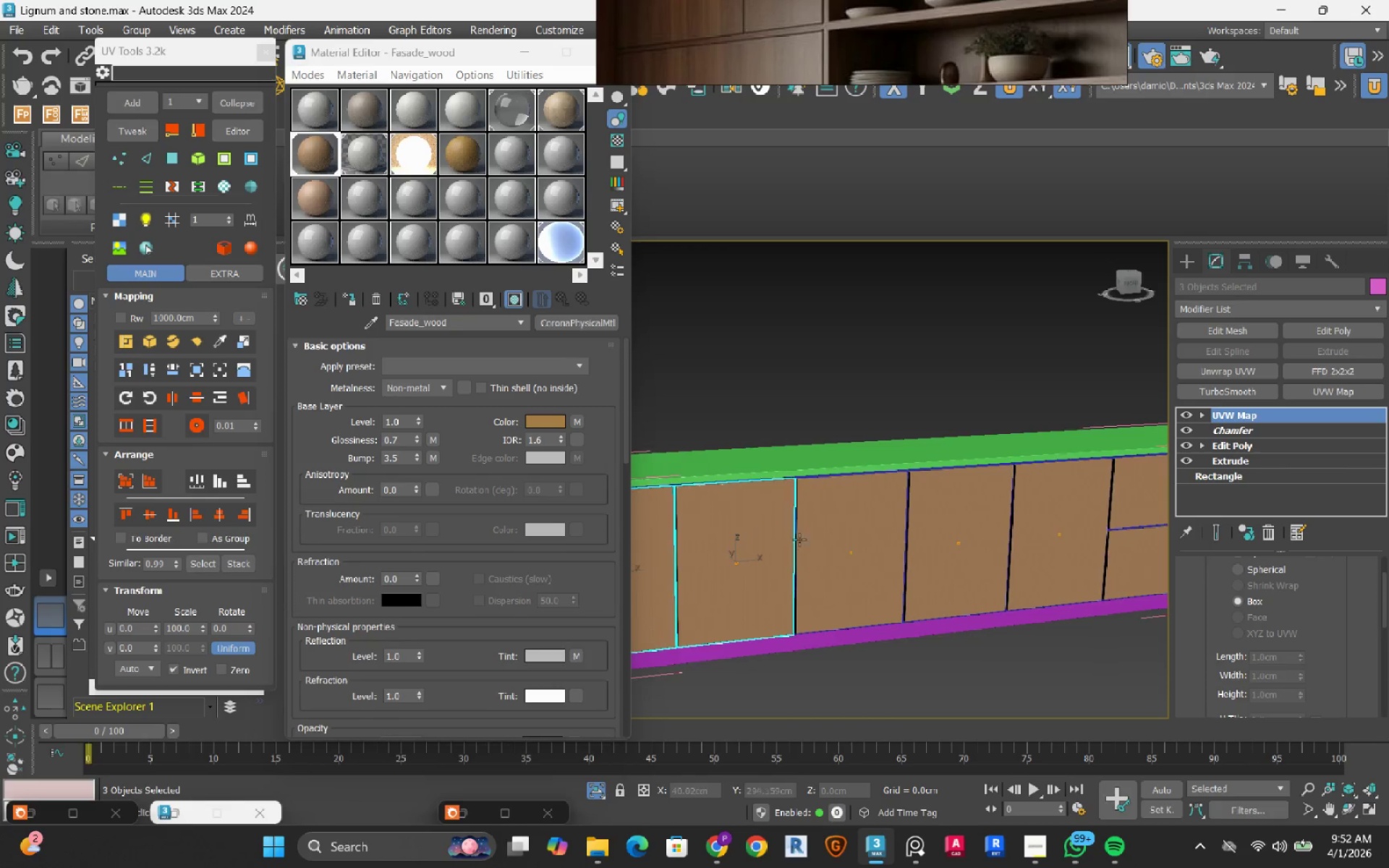 
hold_key(key=ControlLeft, duration=1.44)
left_click([851, 527])
 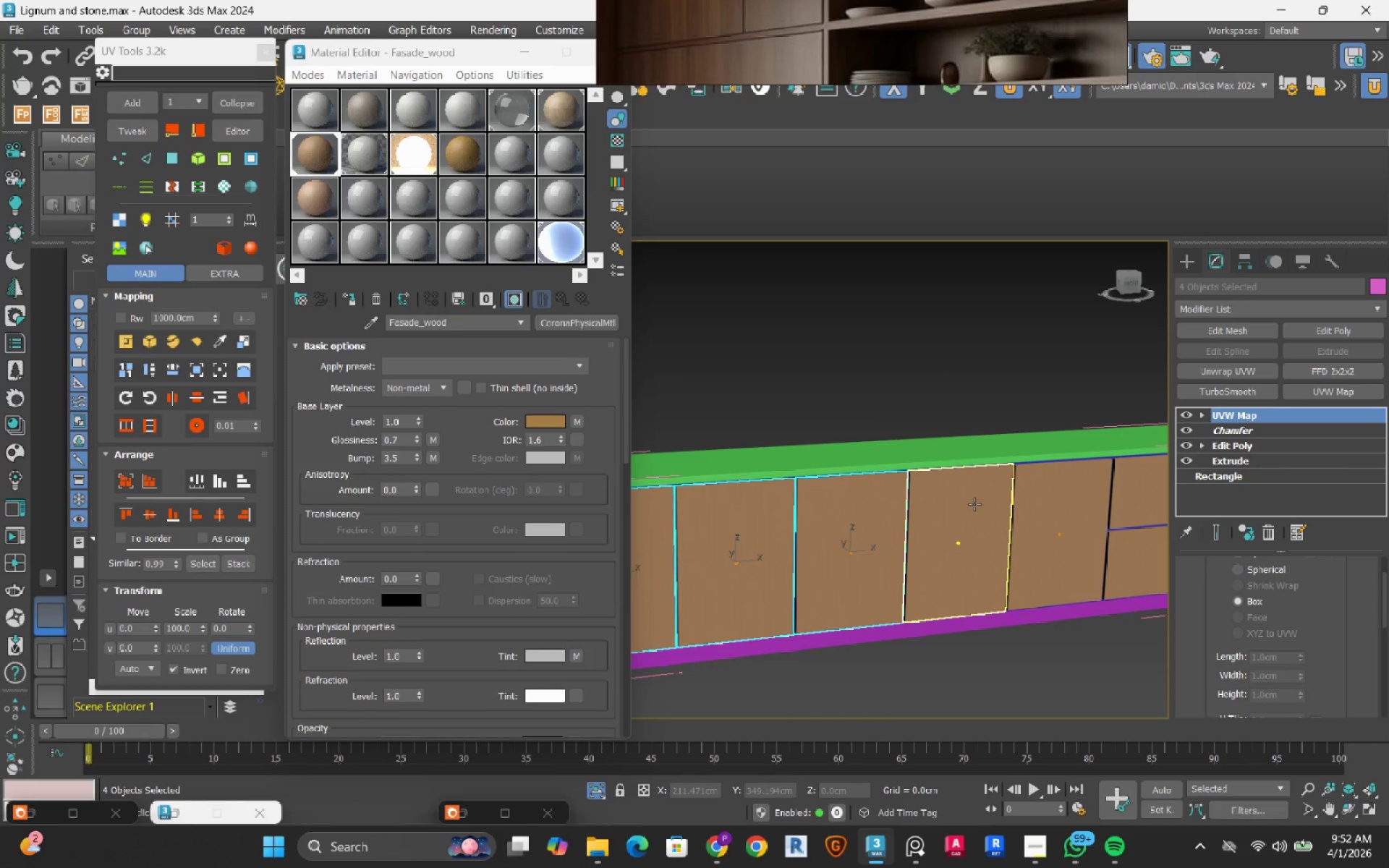 
left_click([974, 504])
 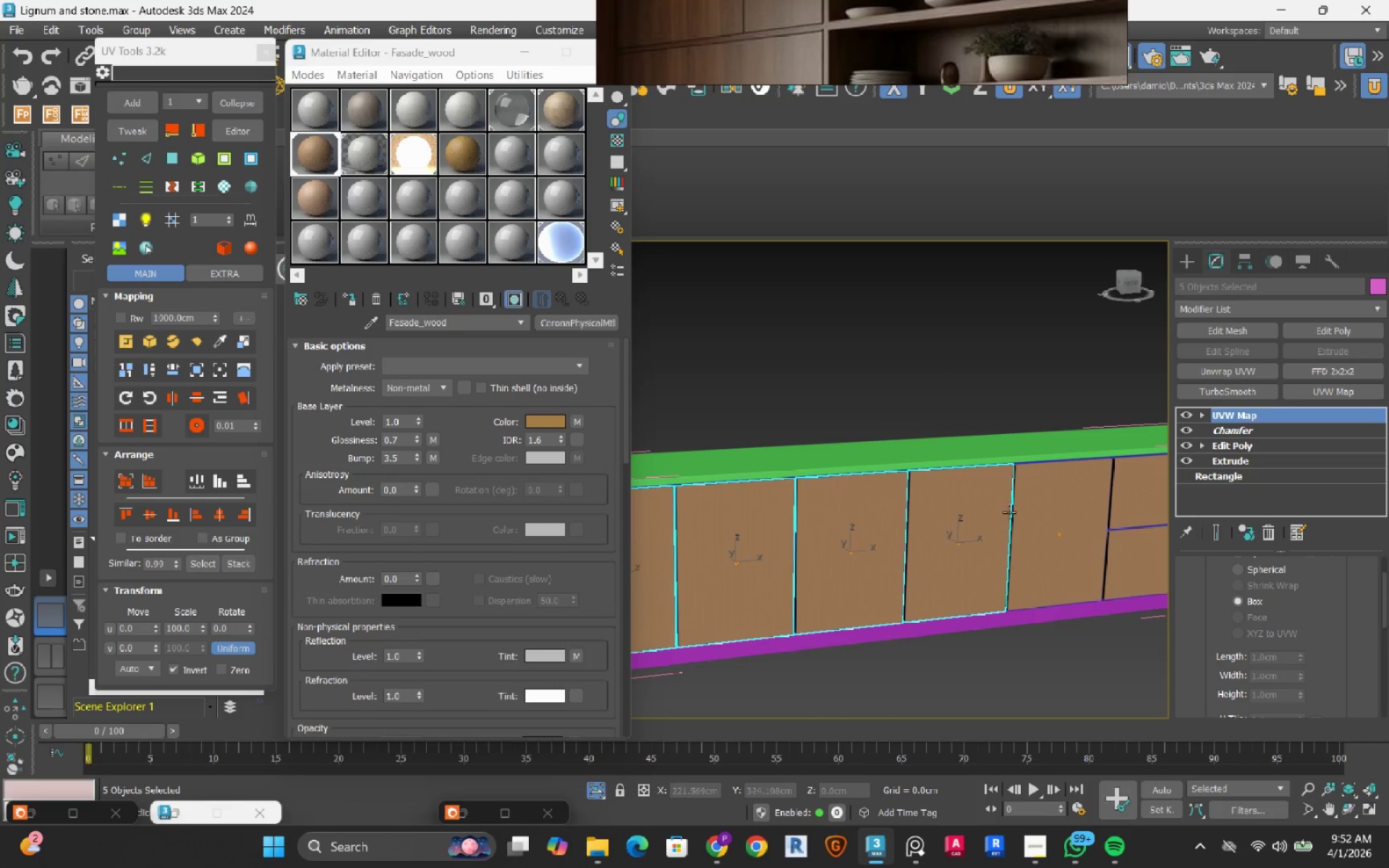 
hold_key(key=ControlLeft, duration=1.52)
left_click([880, 516])
 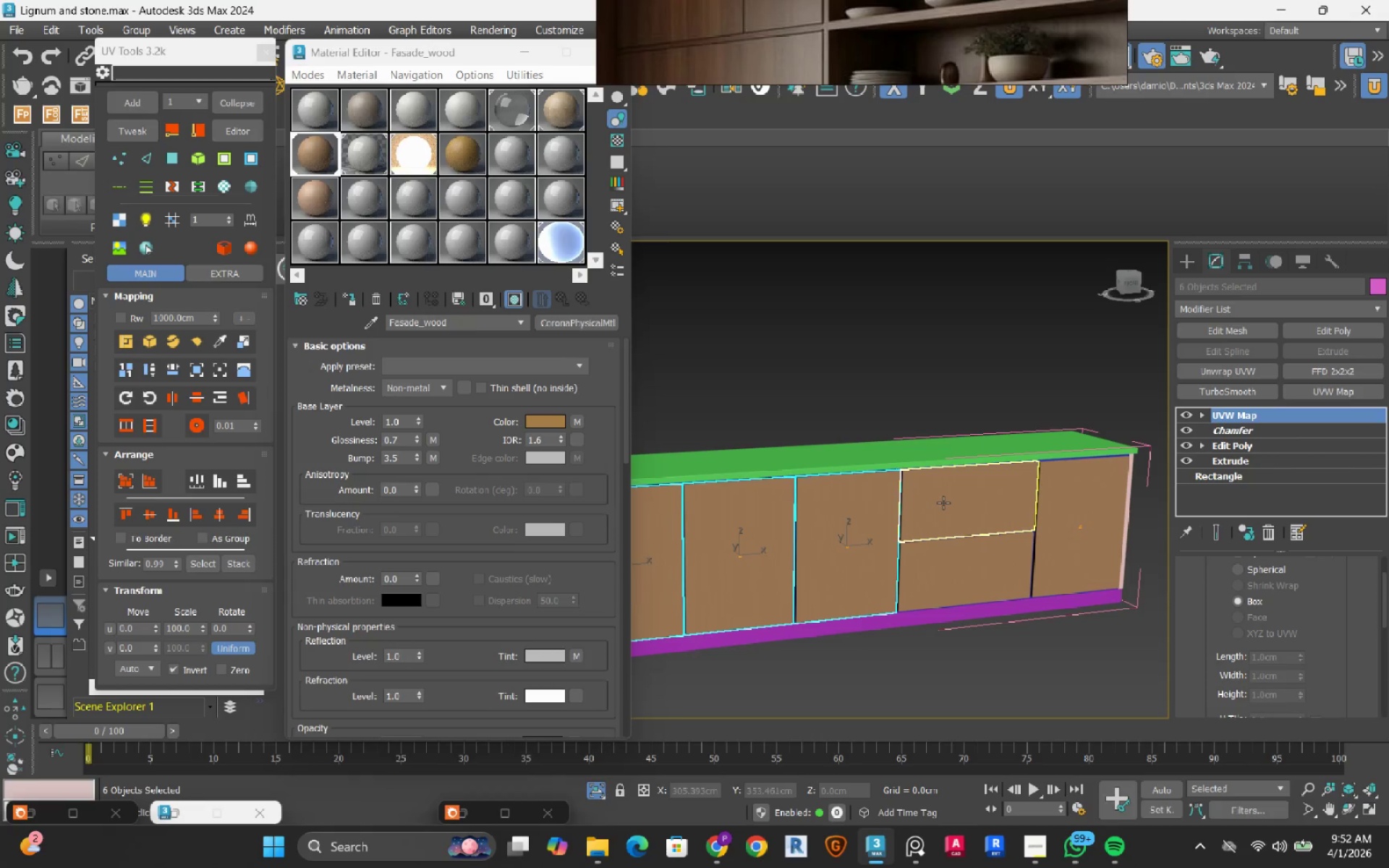 
left_click([943, 503])
 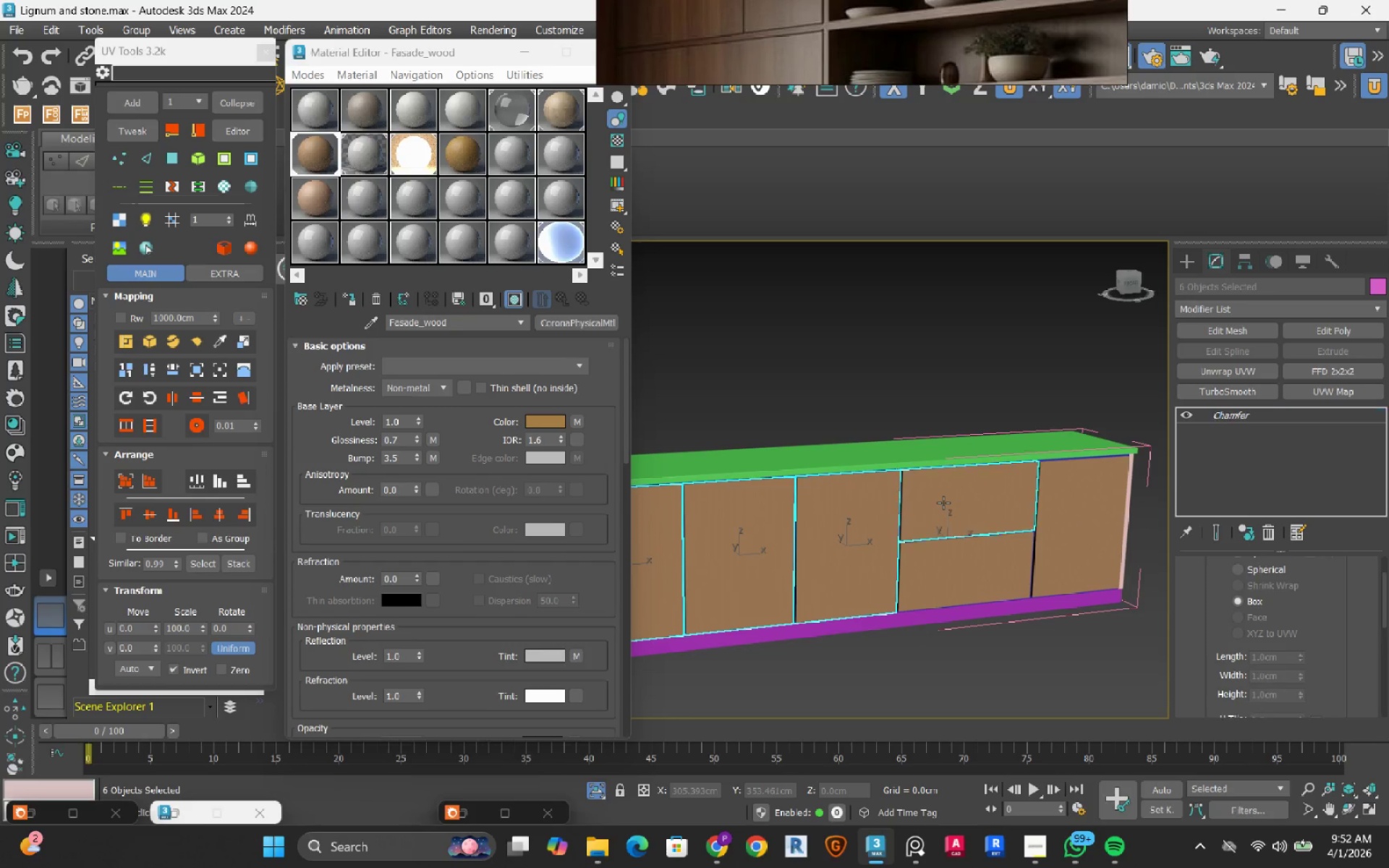 
hold_key(key=ControlLeft, duration=1.5)
left_click([983, 558])
 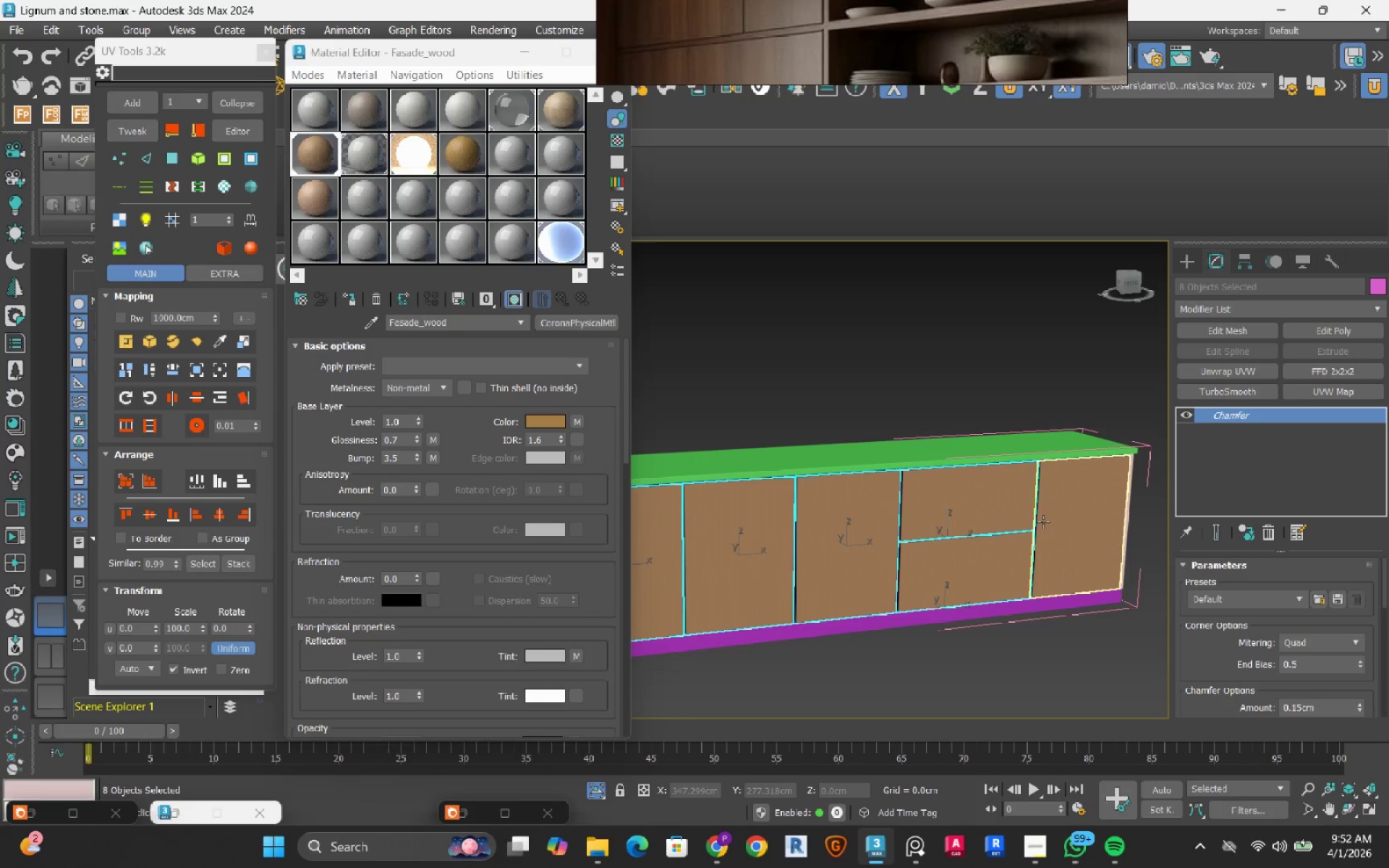 
left_click([1043, 522])
 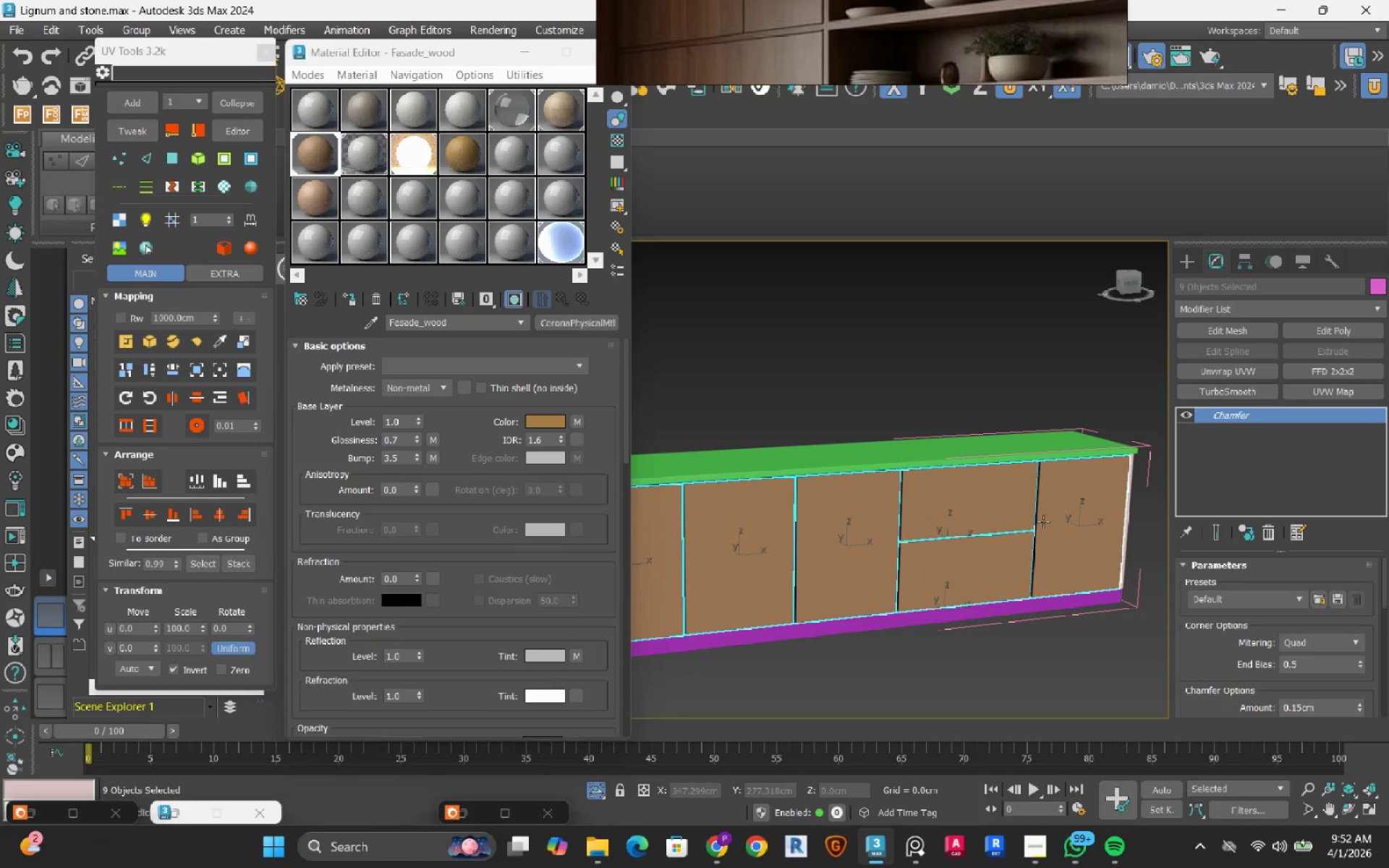 
key(Control+ControlLeft)
 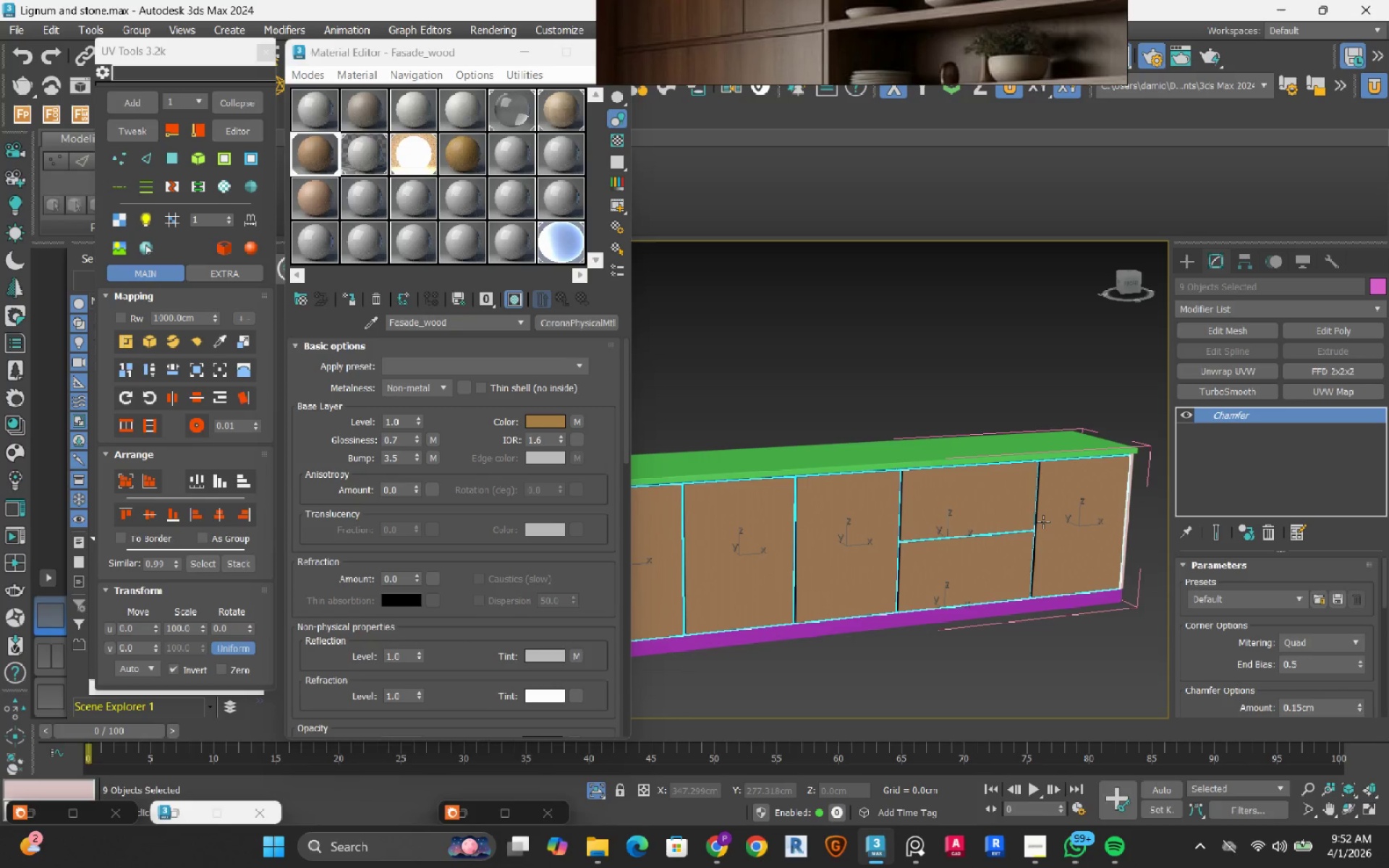 
key(Control+ControlLeft)
 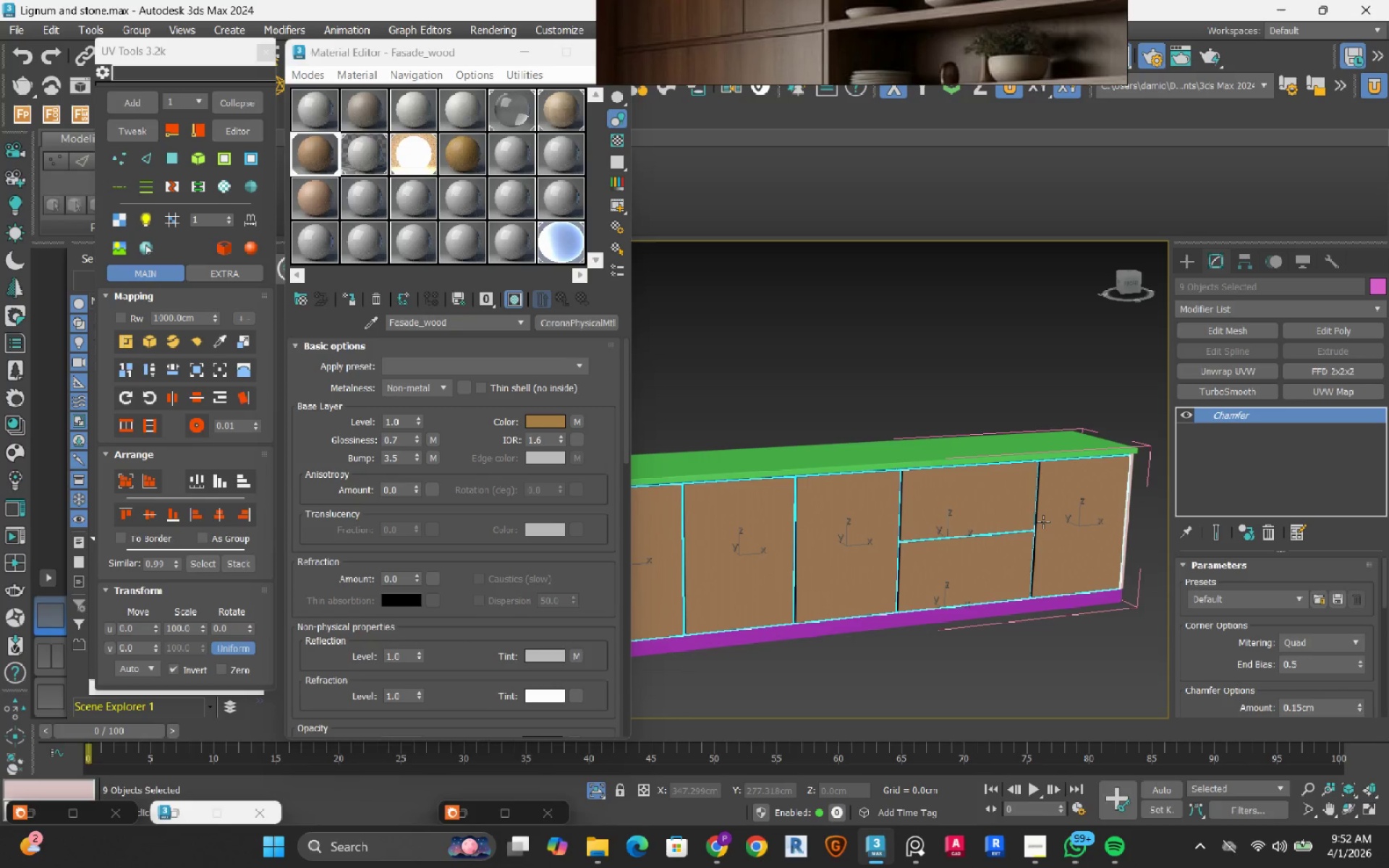 
key(Control+ControlLeft)
 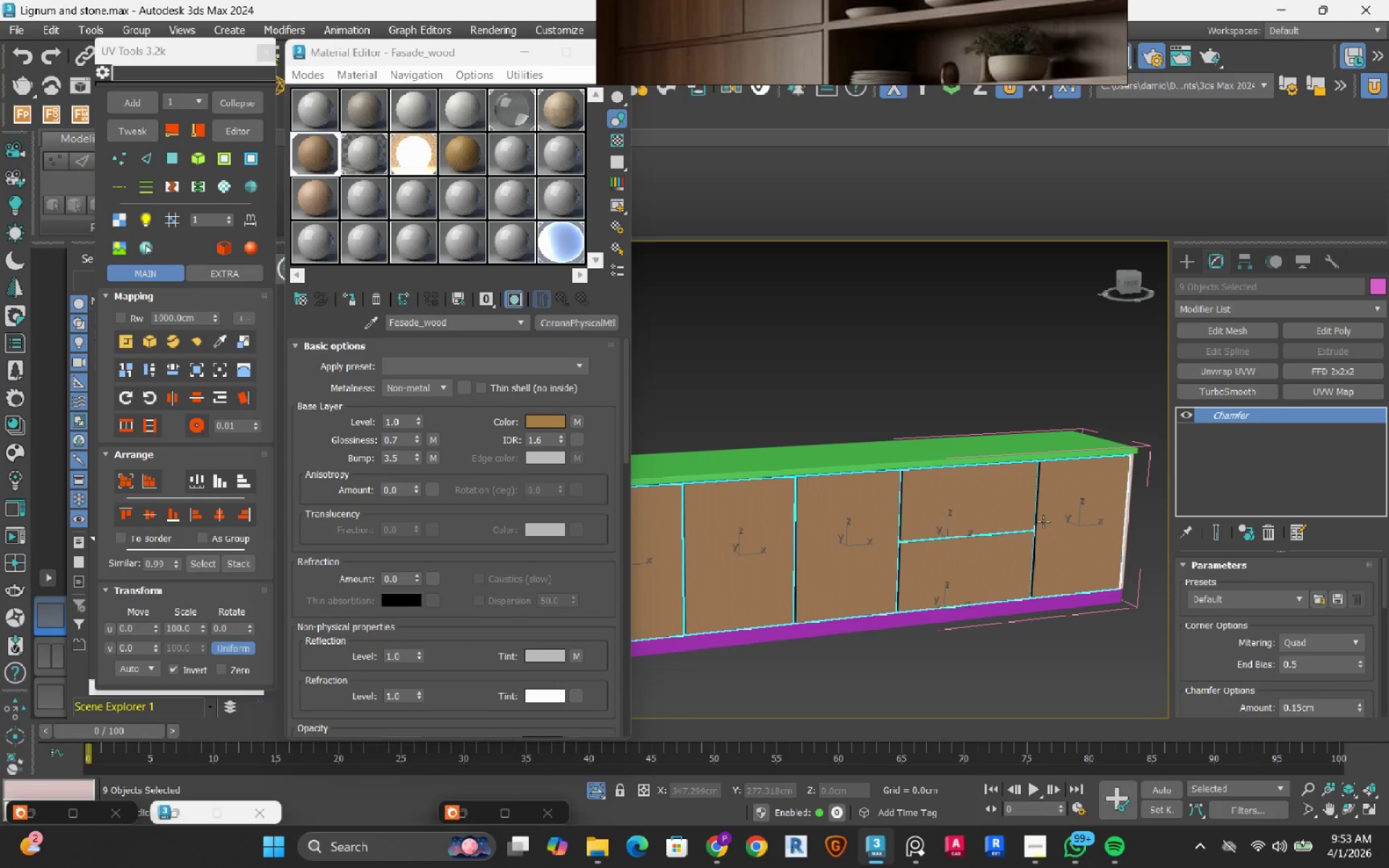 
right_click([1043, 522])
 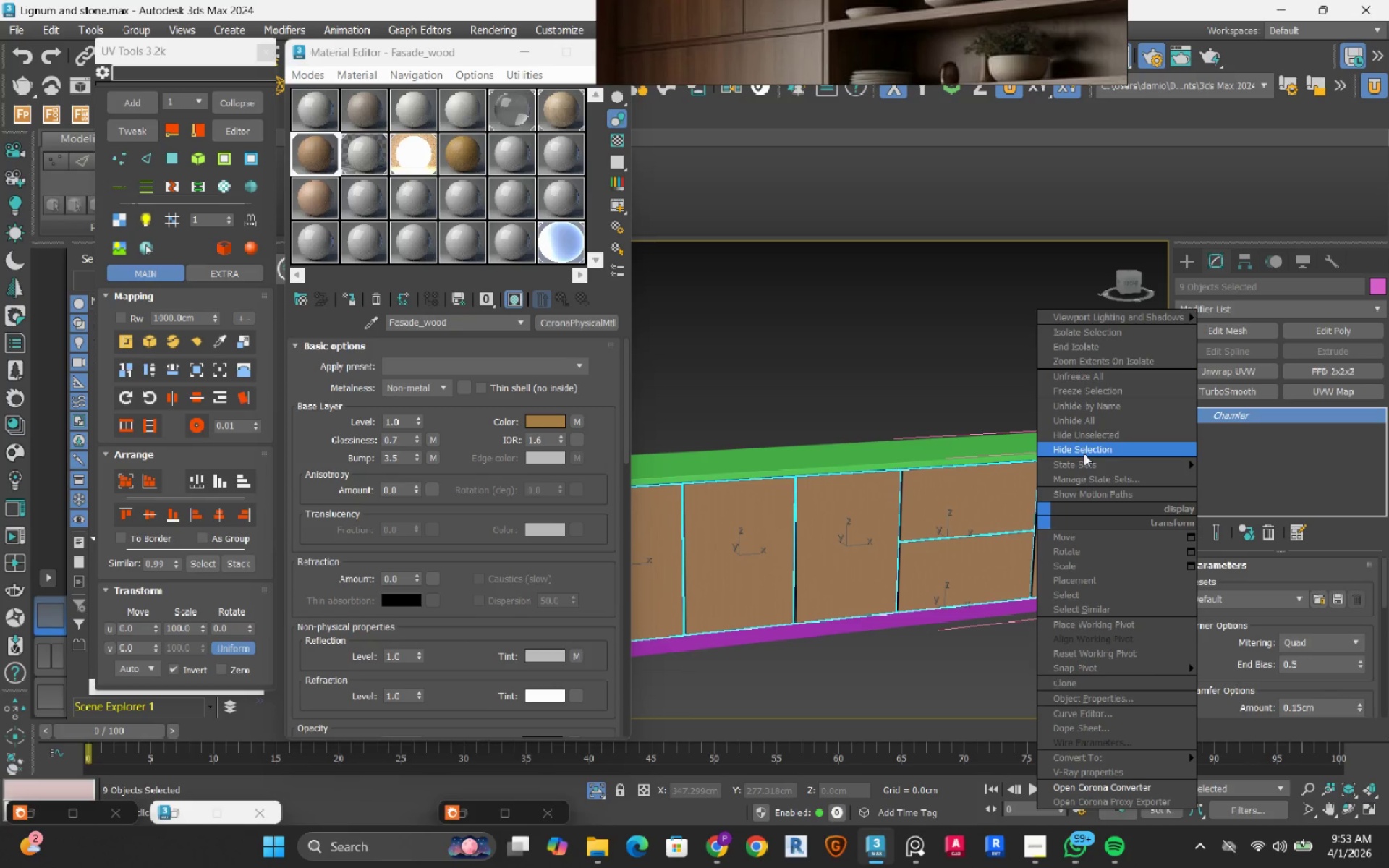 
left_click([1084, 453])
 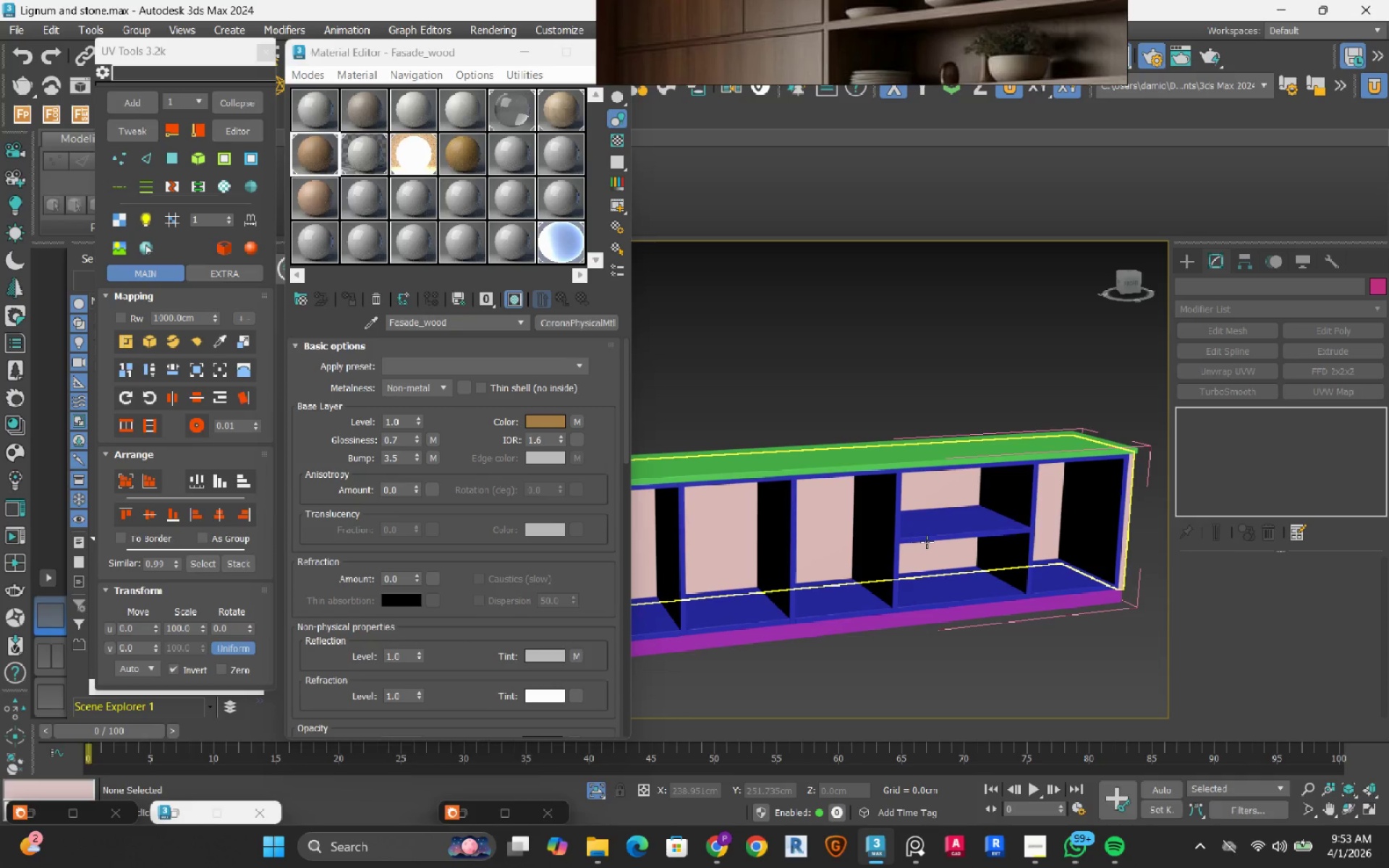 
scroll: coordinate [927, 542], scroll_direction: down, amount: 2.0
 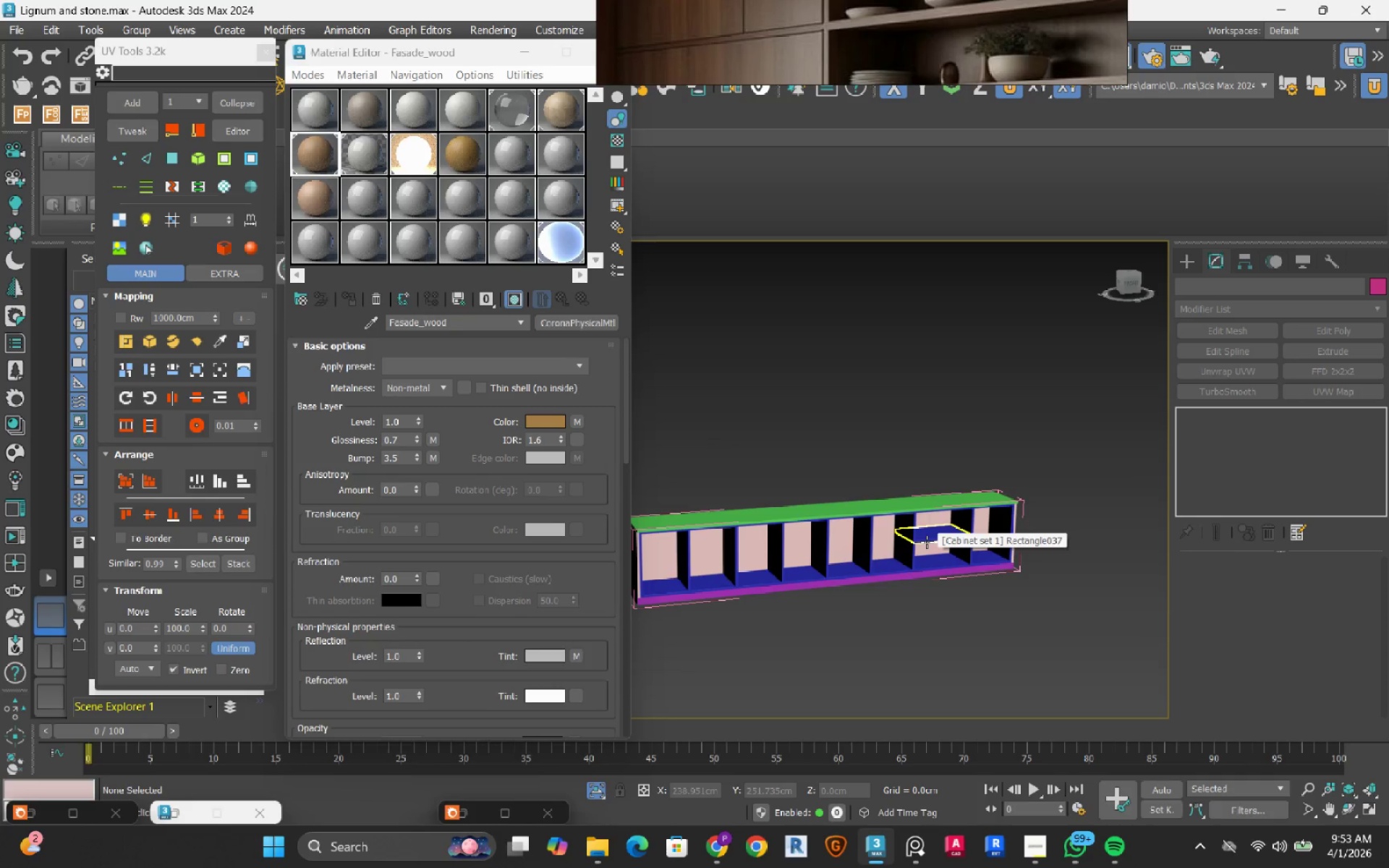 
wait(5.21)
 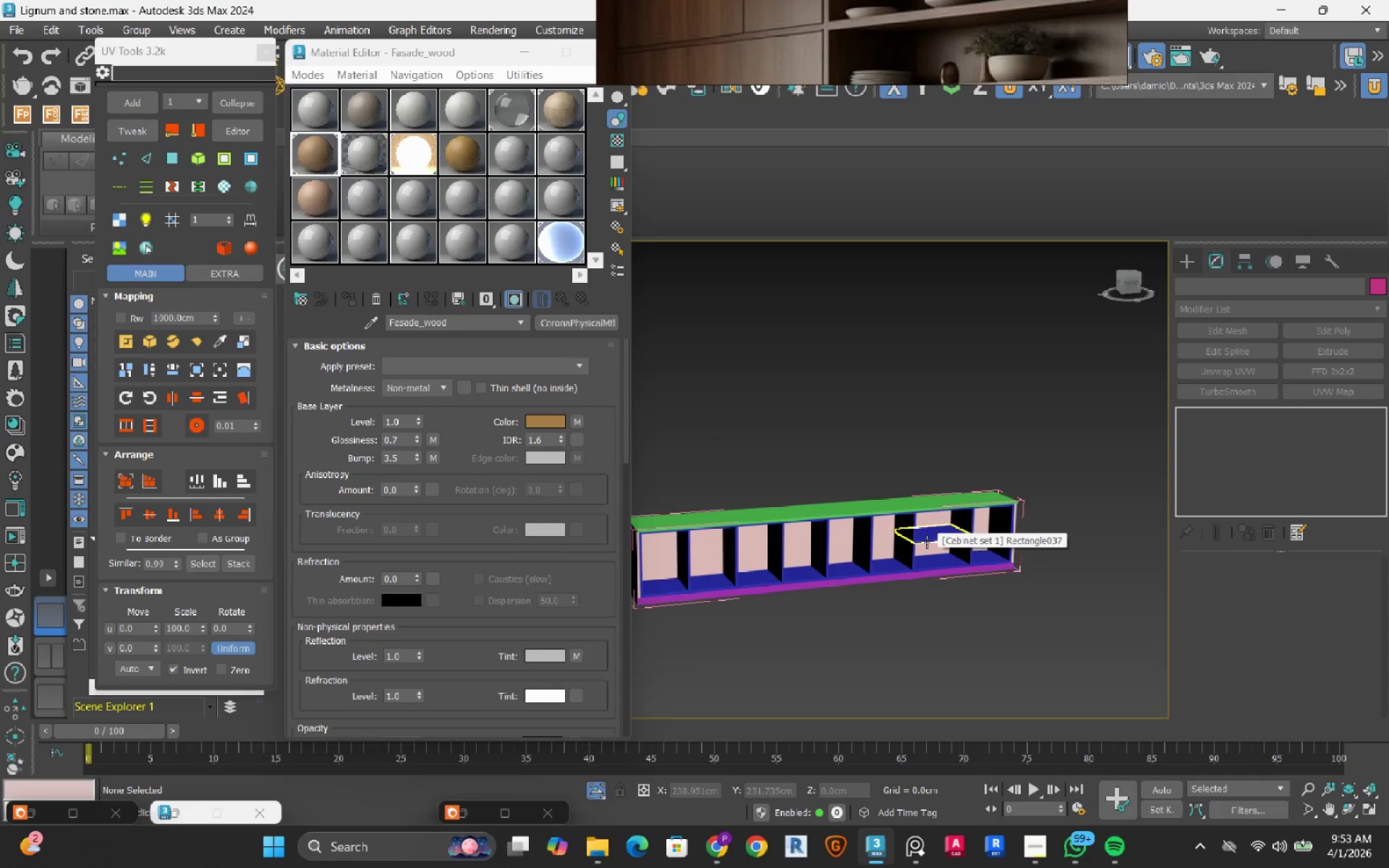 
scroll: coordinate [799, 582], scroll_direction: up, amount: 5.0
 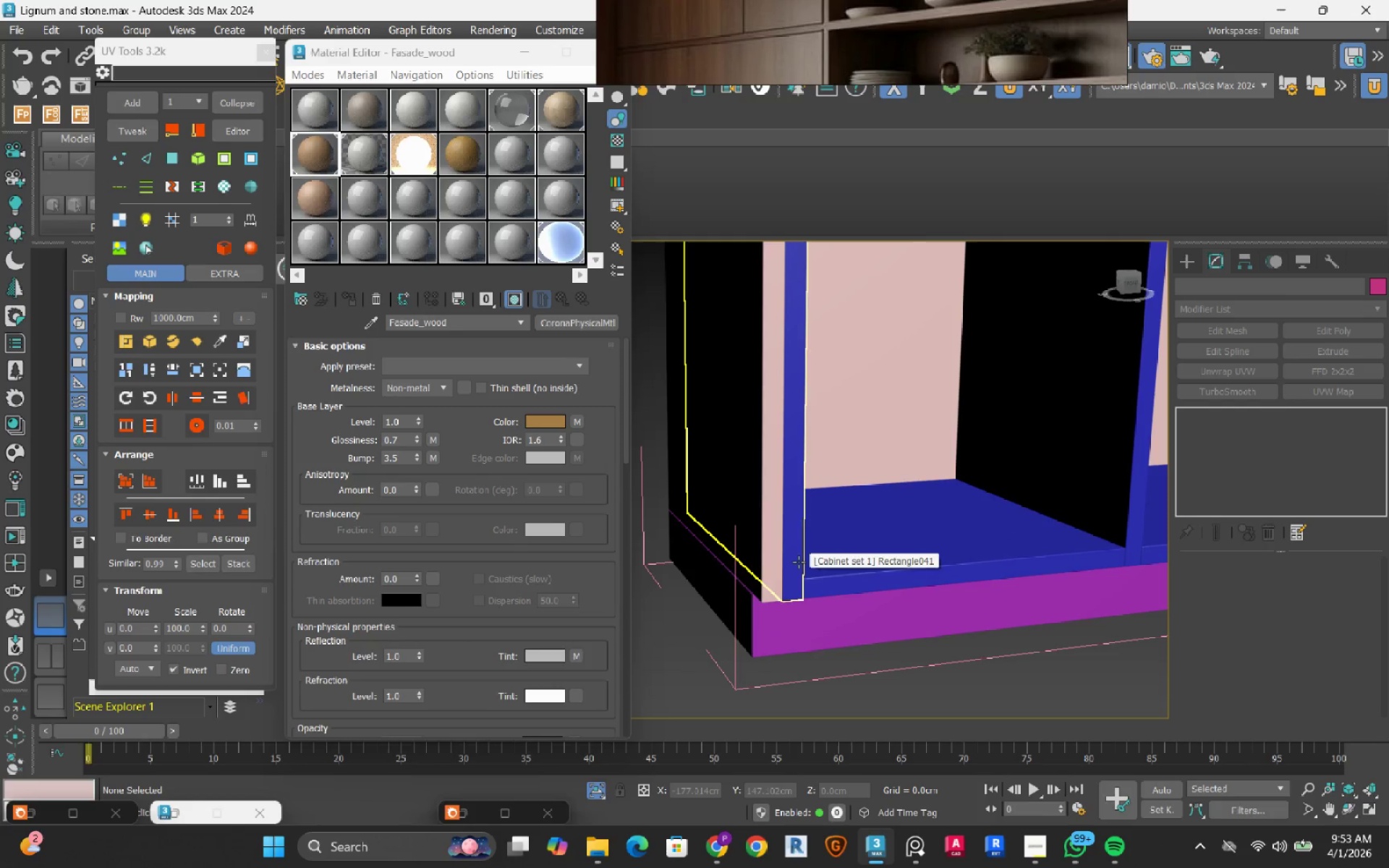 
left_click([799, 562])
 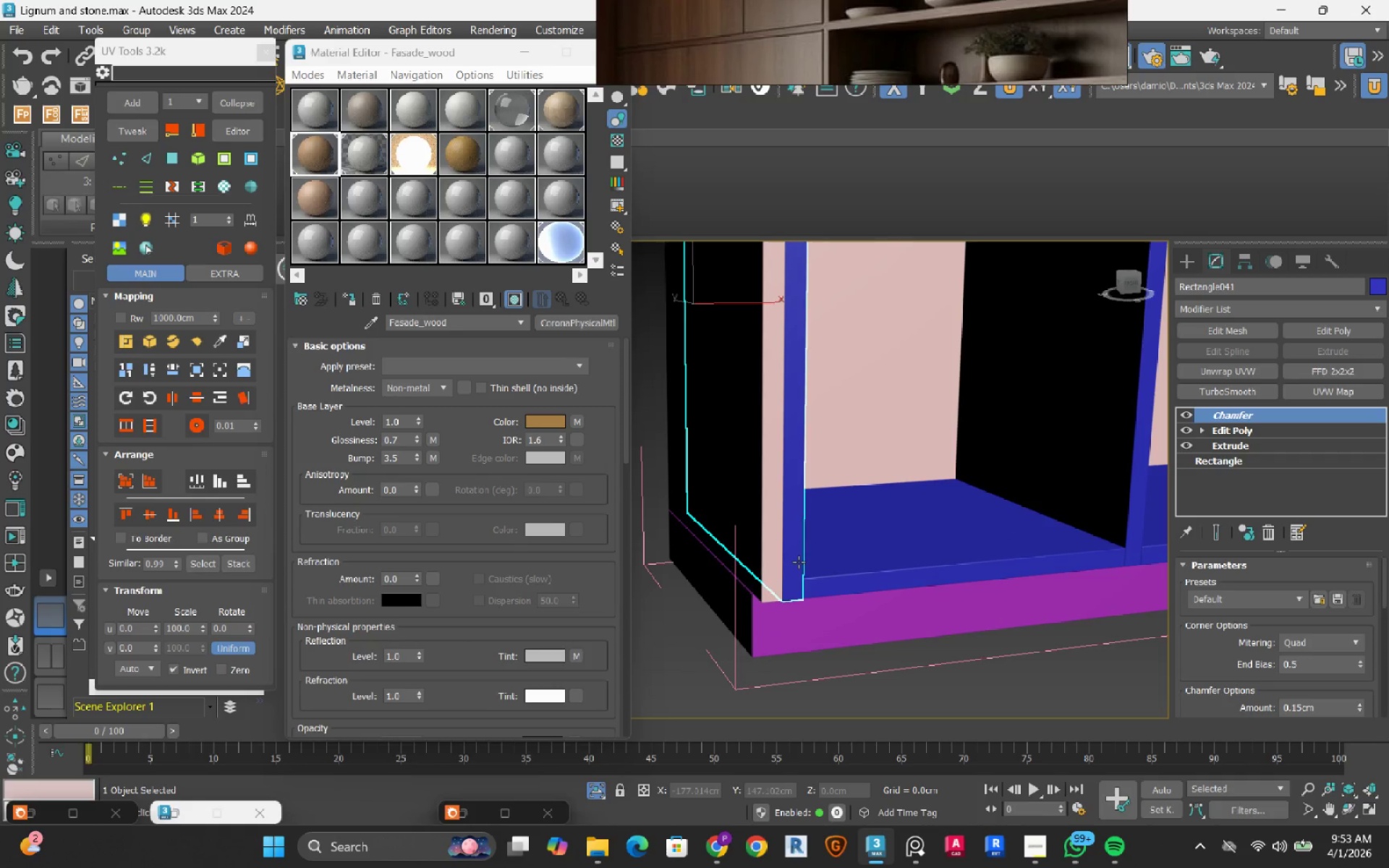 
scroll: coordinate [799, 562], scroll_direction: down, amount: 2.0
 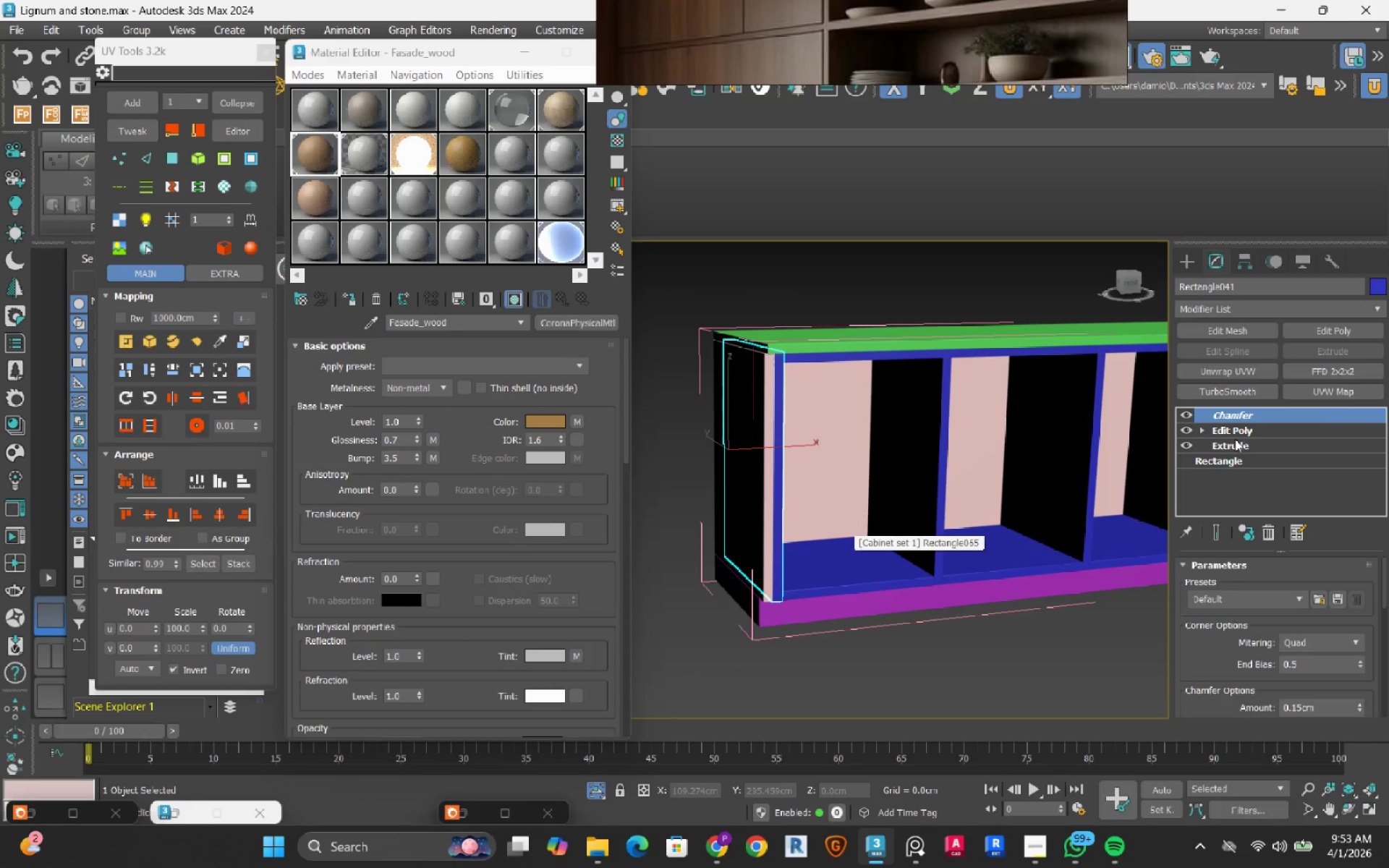 
left_click([1347, 393])
 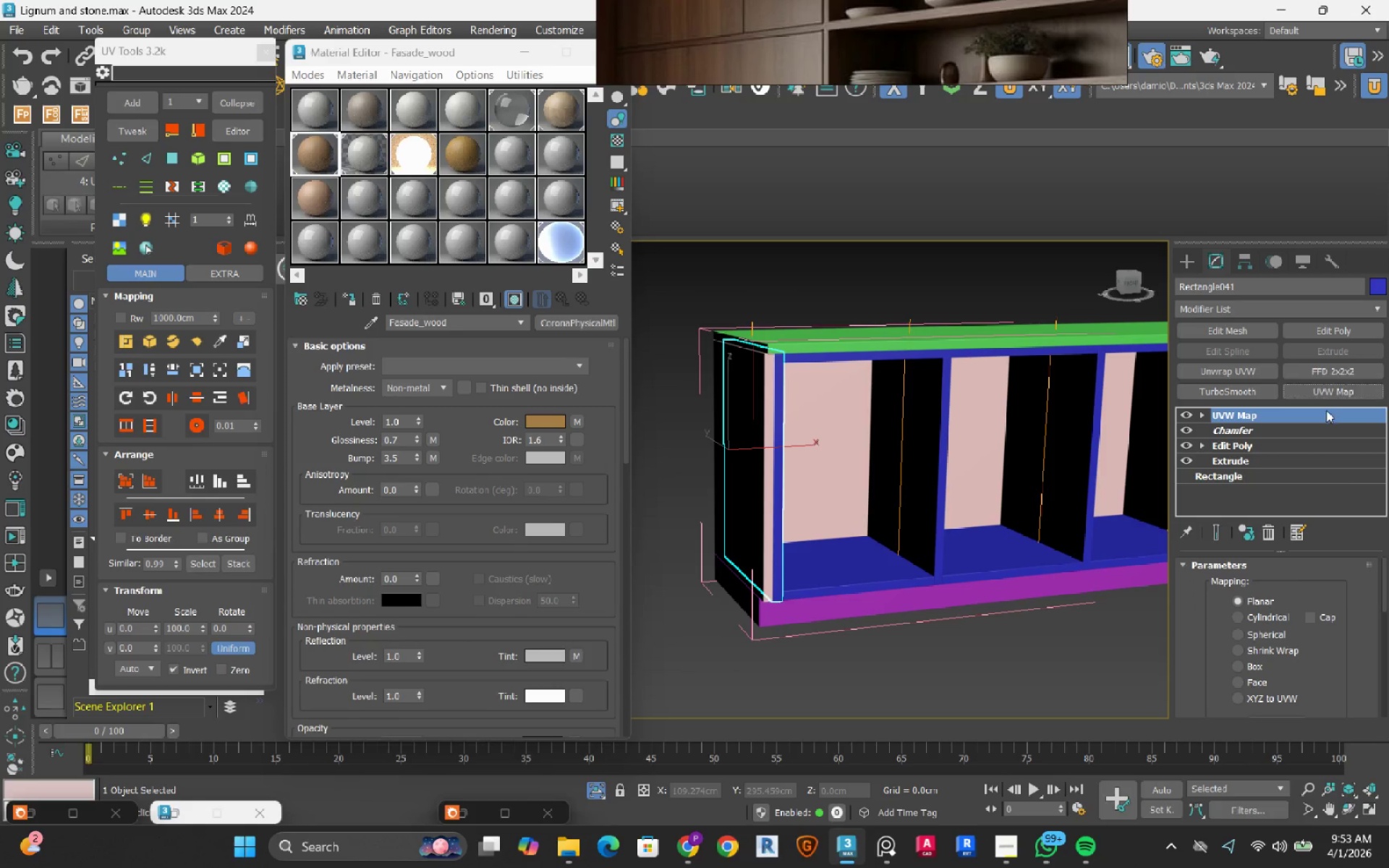 
wait(6.52)
 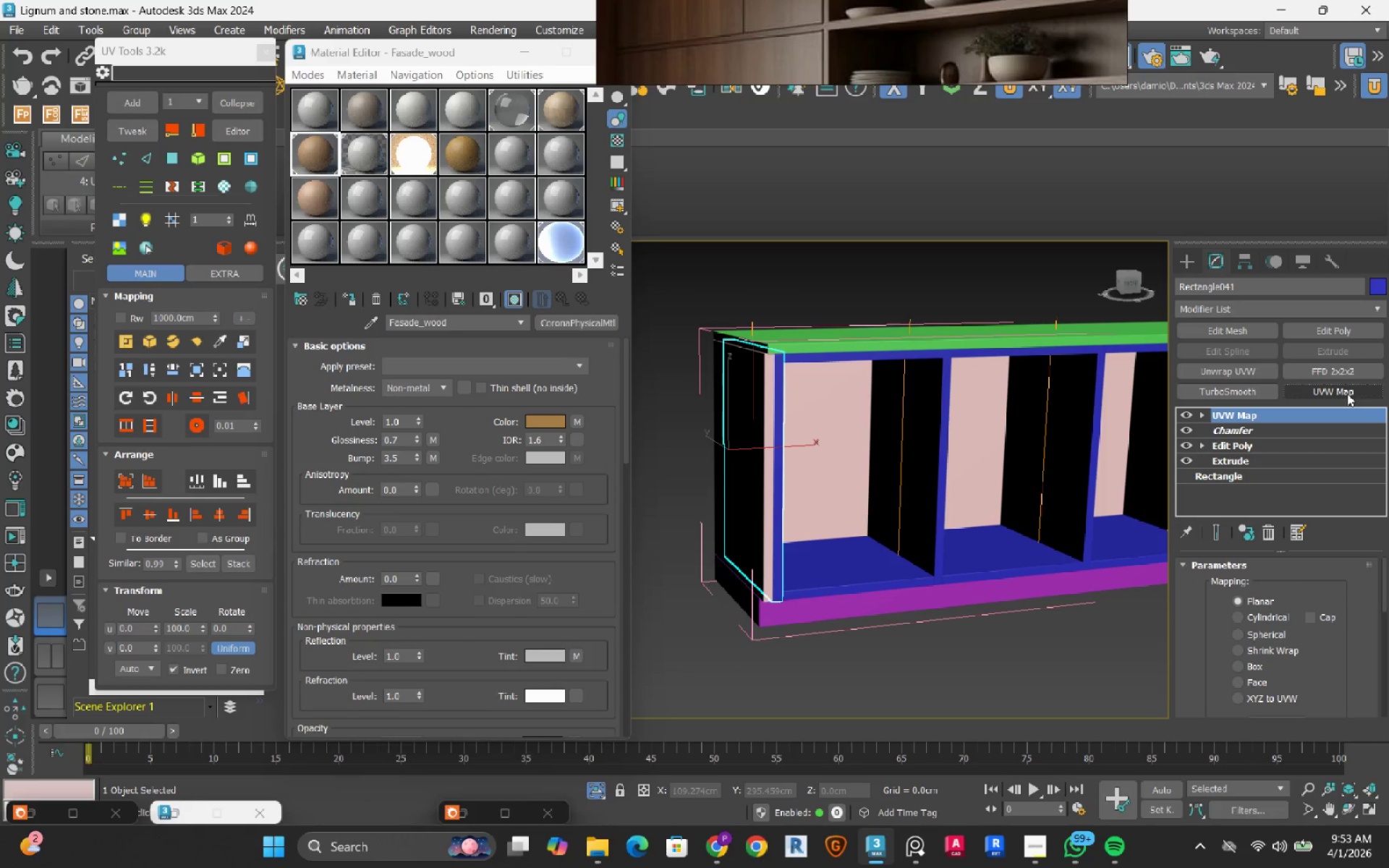 
left_click([1249, 663])
 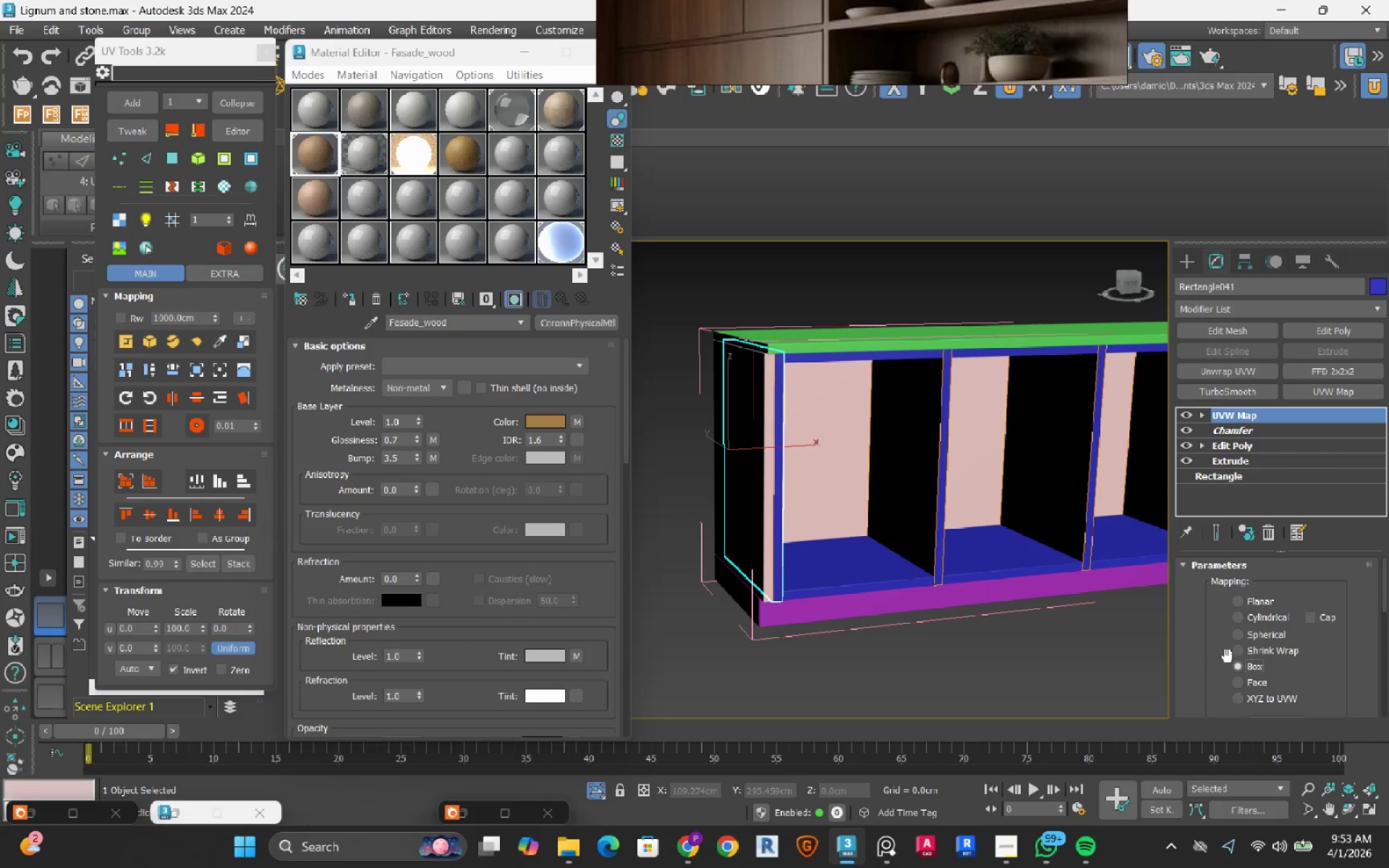 
scroll: coordinate [1215, 630], scroll_direction: down, amount: 9.0
 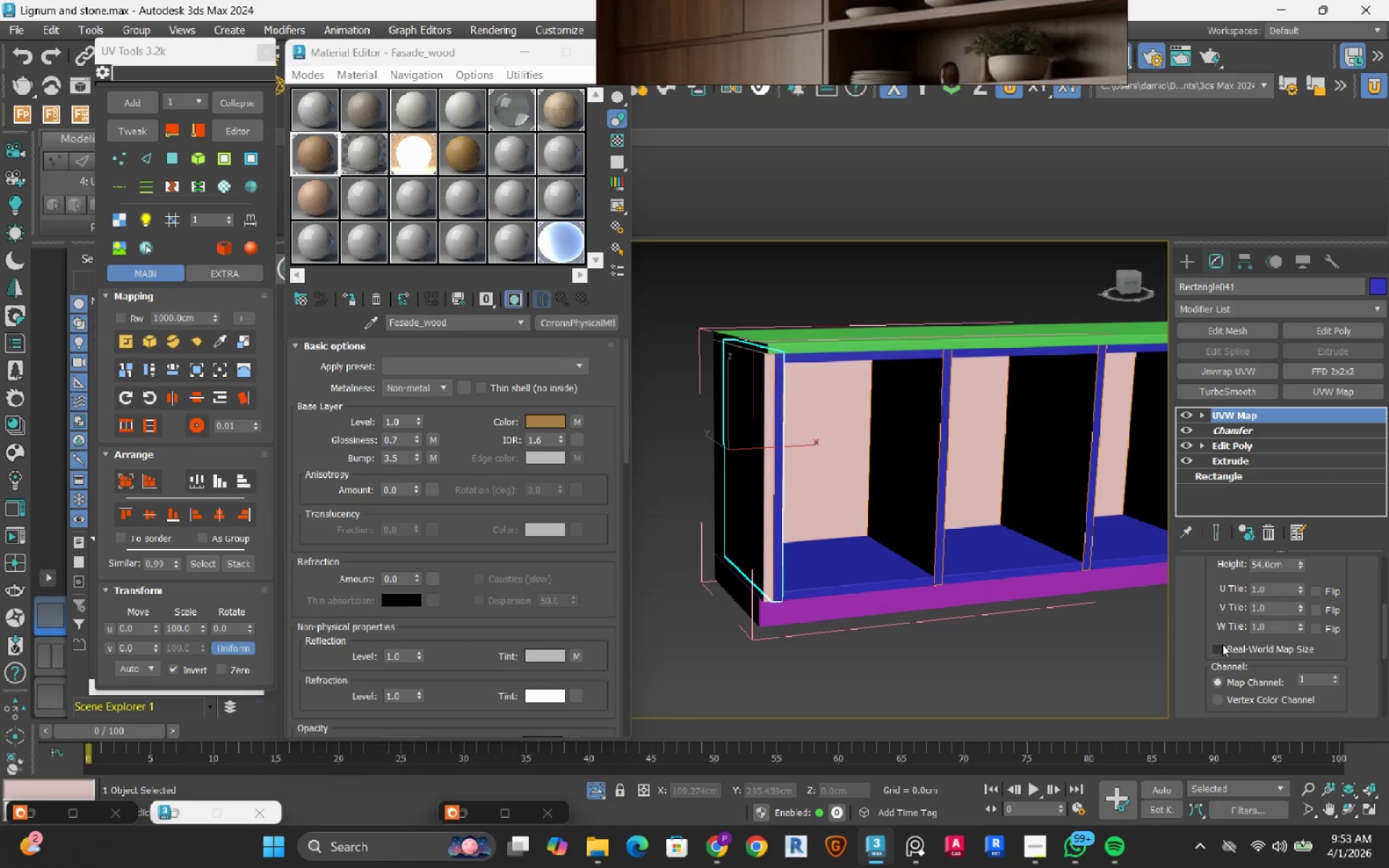 
left_click([1222, 644])
 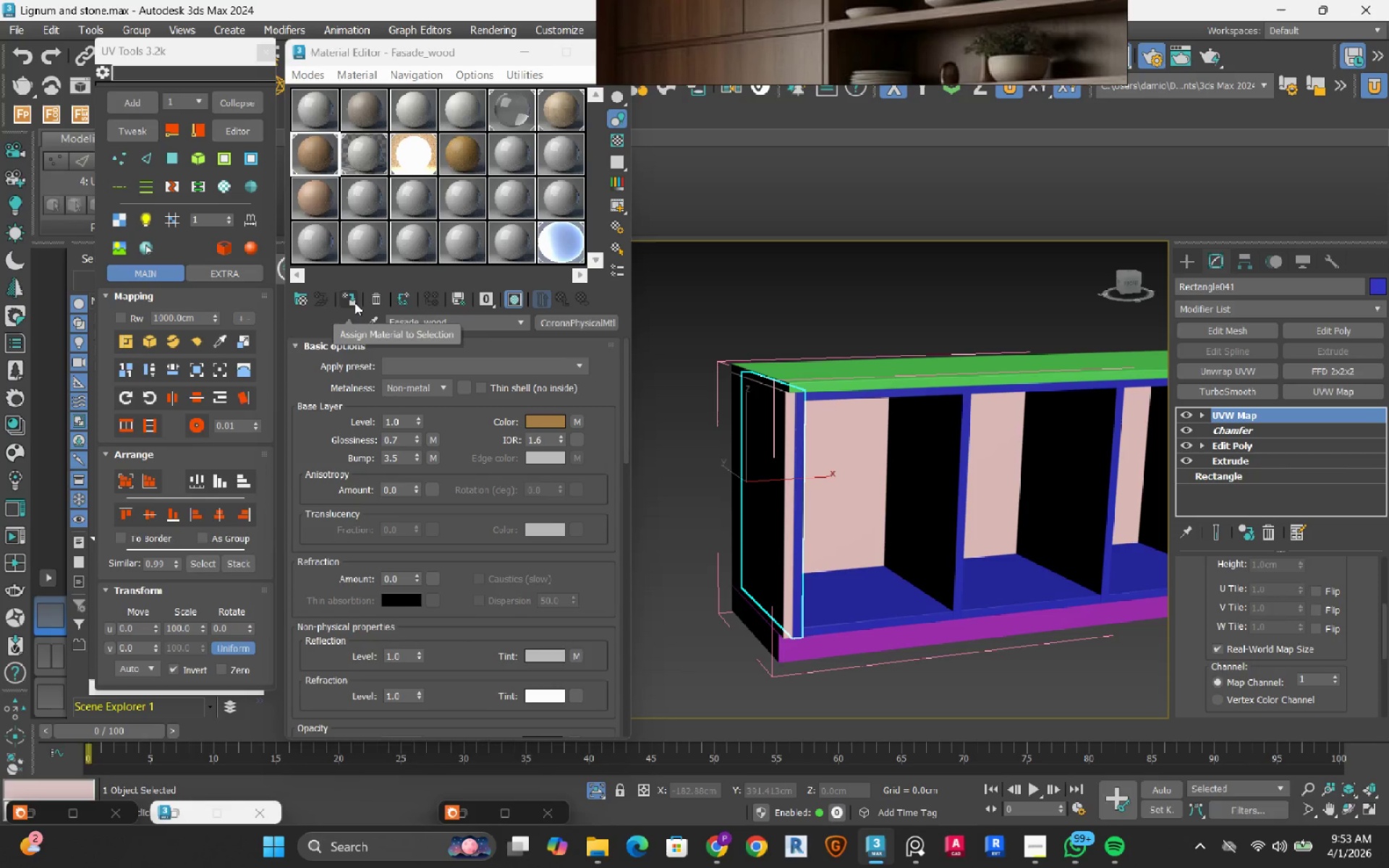 
left_click([354, 302])
 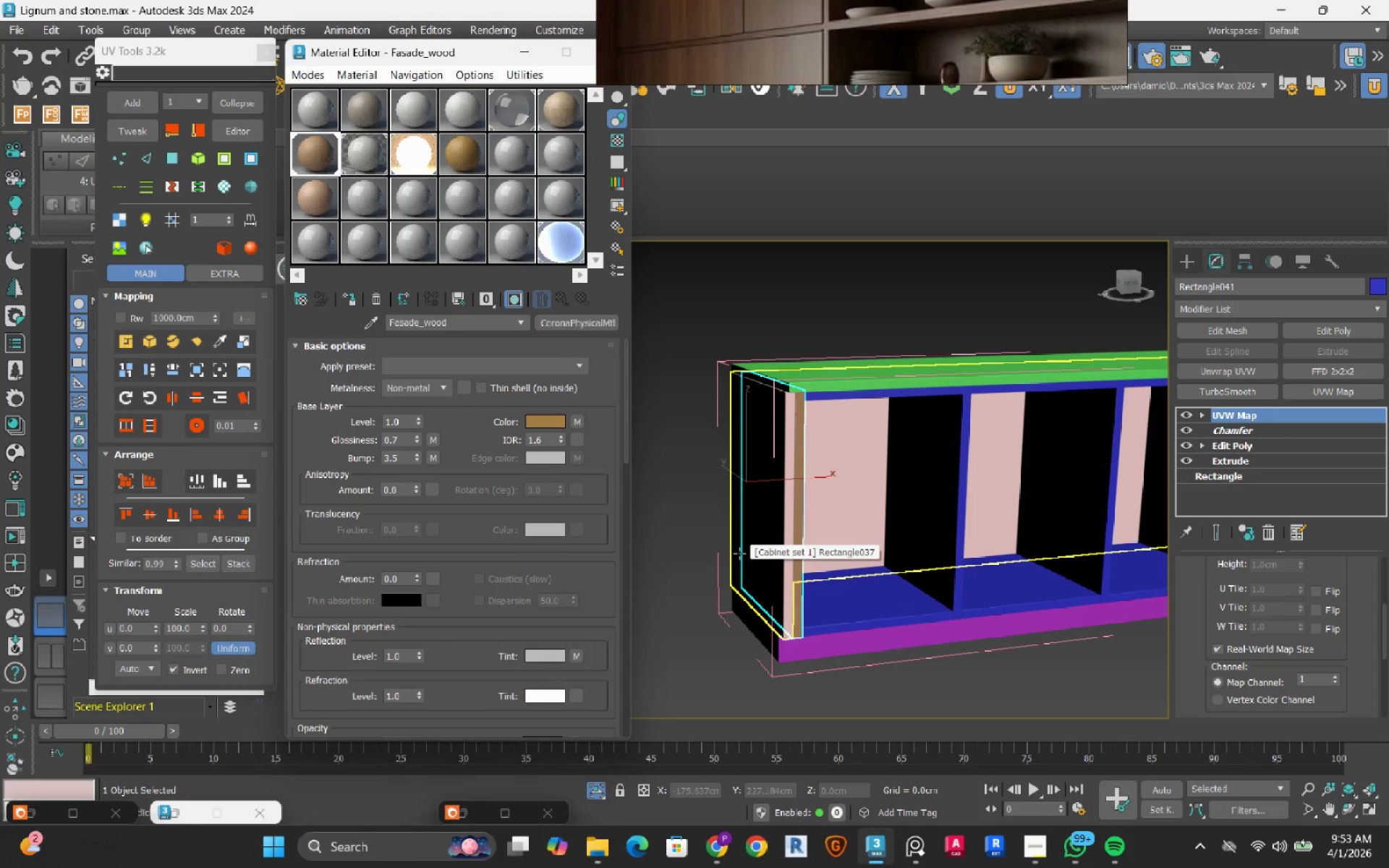 
hold_key(key=AltLeft, duration=1.5)
 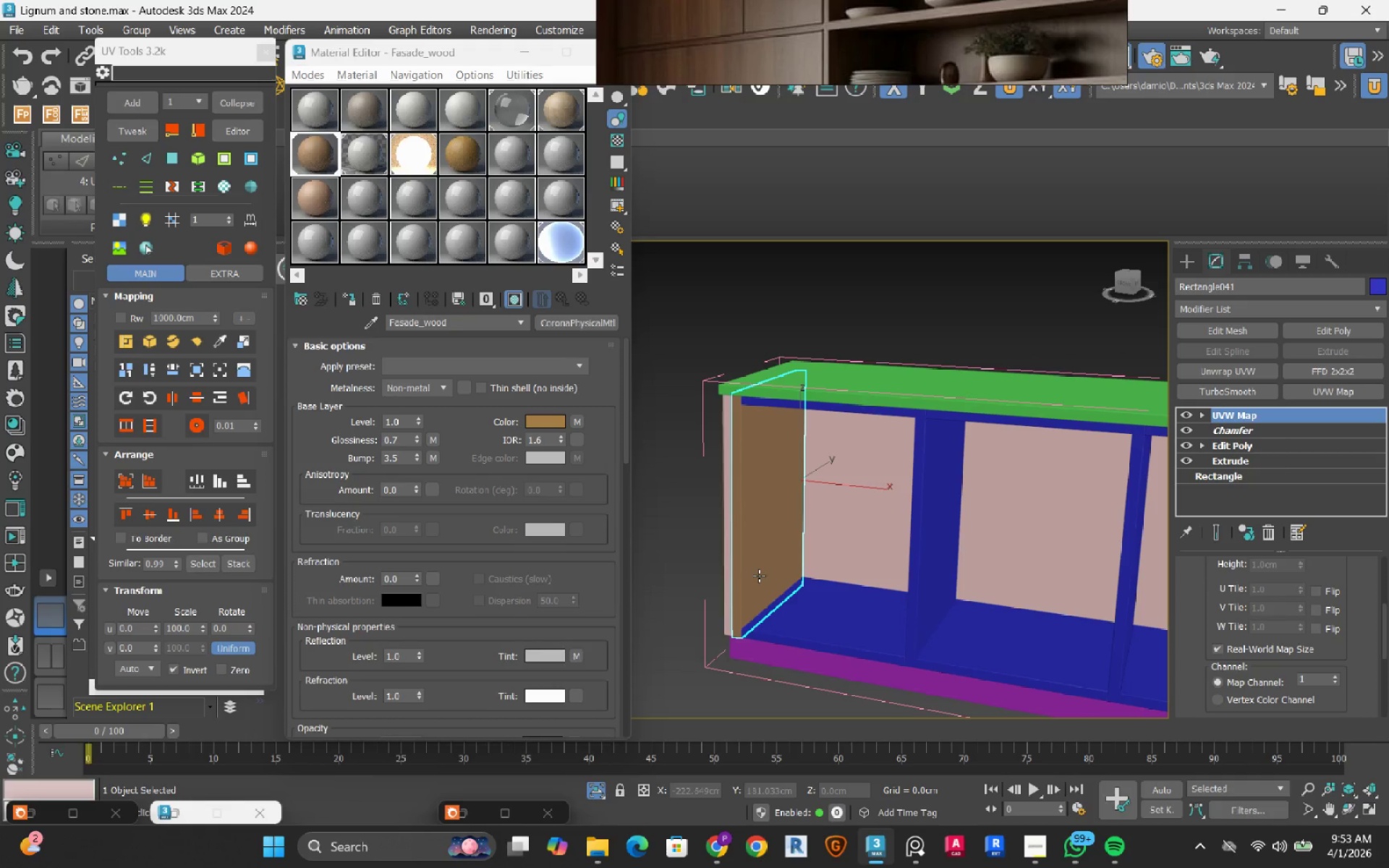 
hold_key(key=AltLeft, duration=0.89)
 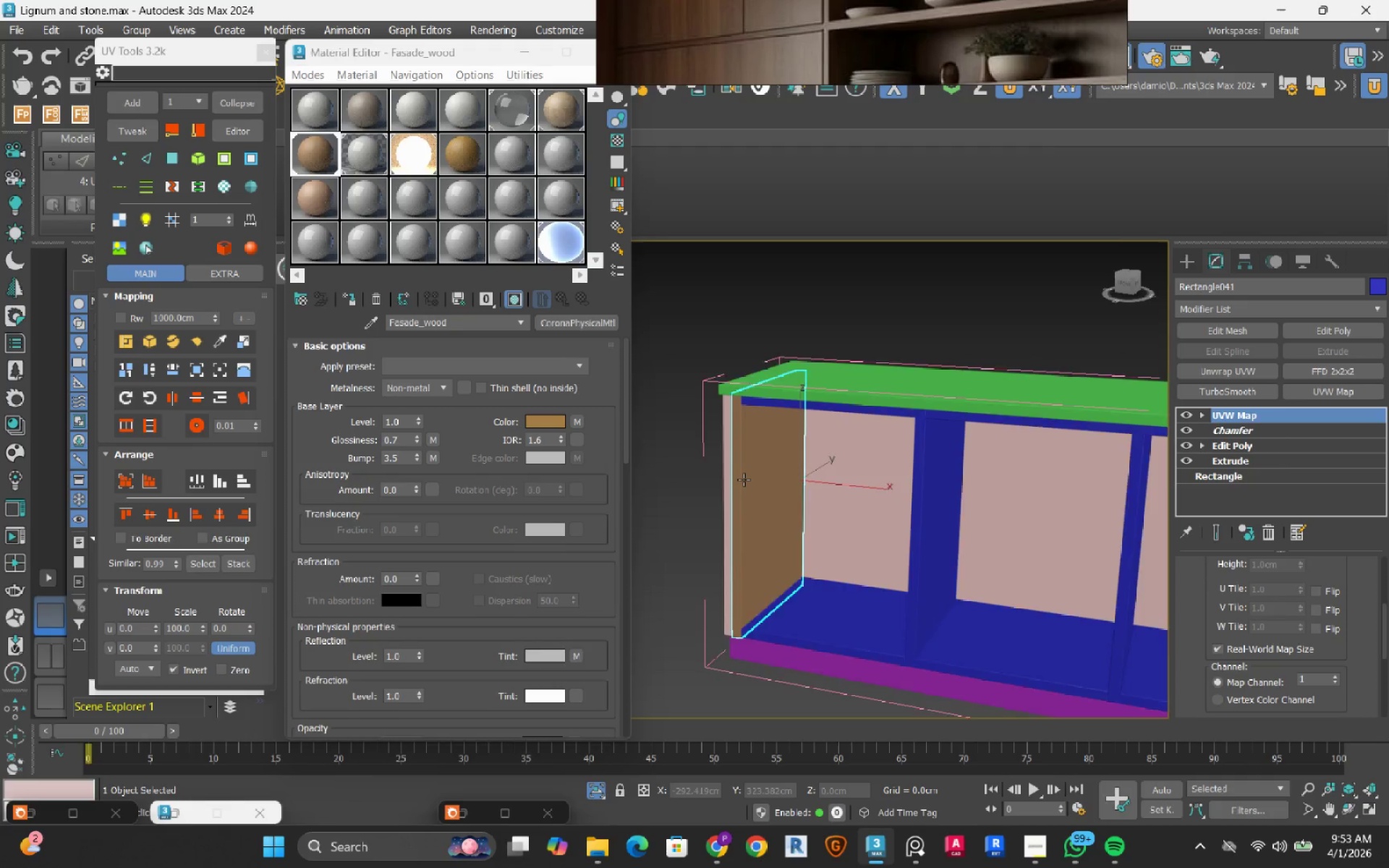 
hold_key(key=AltLeft, duration=1.17)
 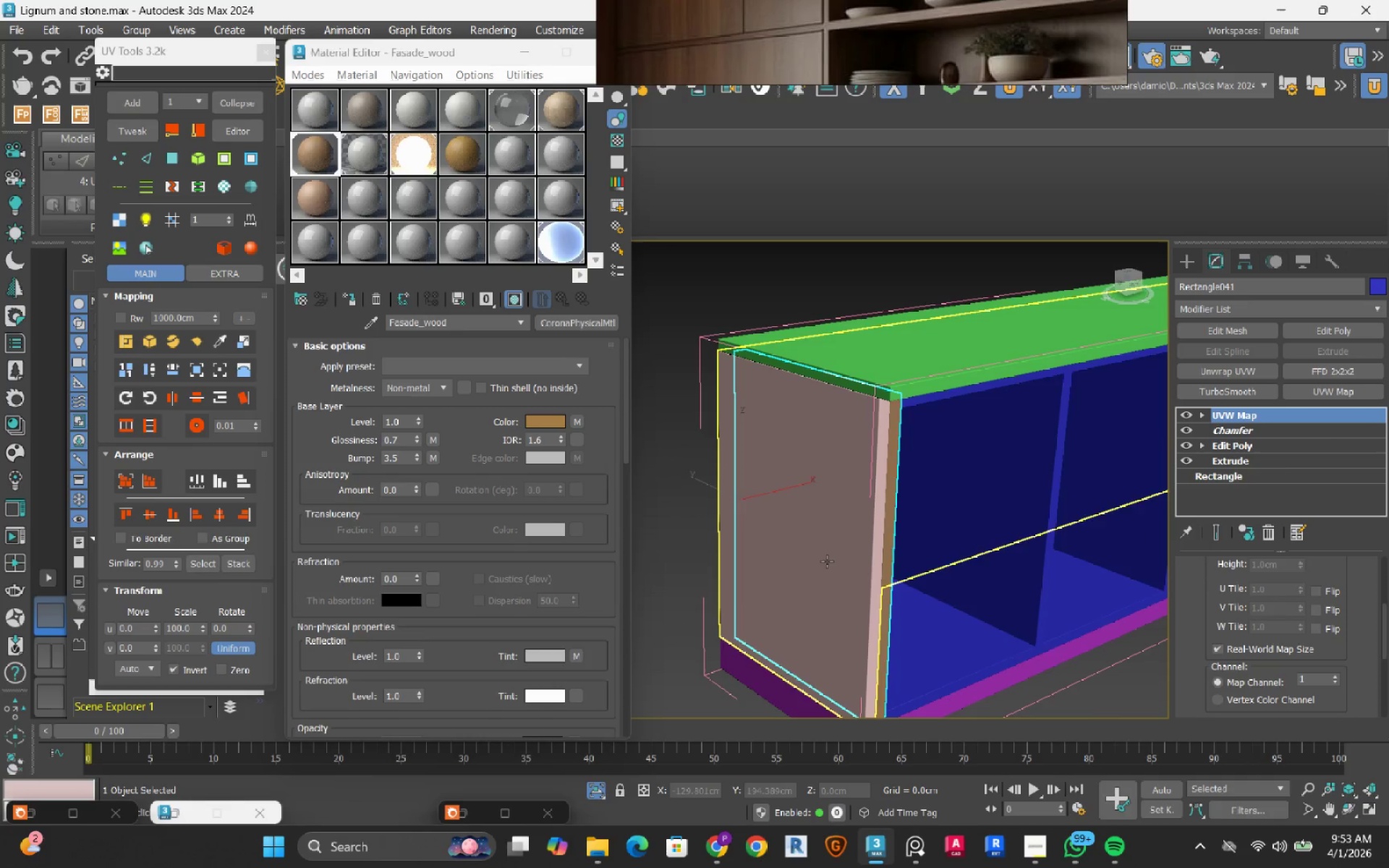 
scroll: coordinate [744, 480], scroll_direction: up, amount: 2.0
 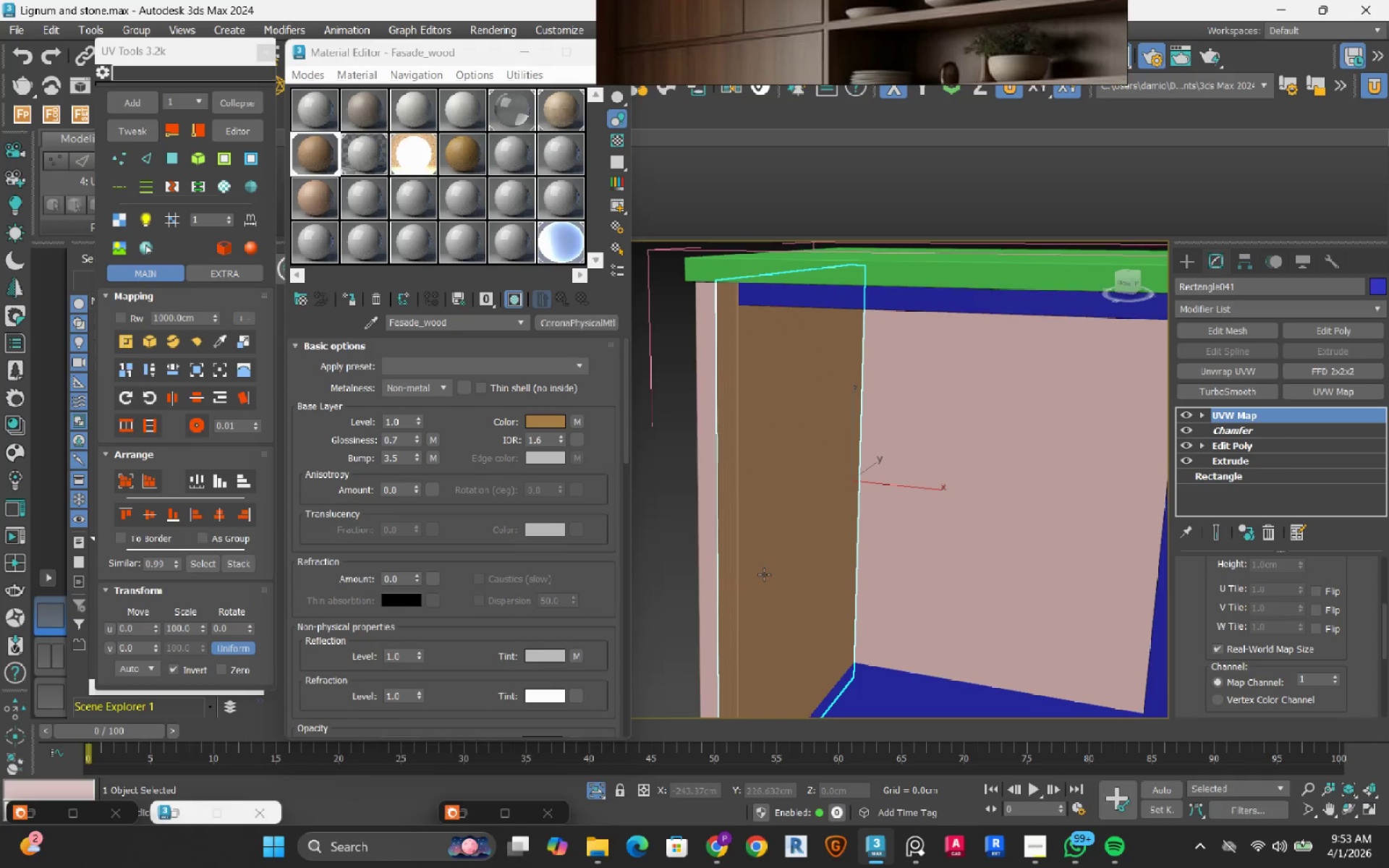 
scroll: coordinate [827, 561], scroll_direction: down, amount: 1.0
 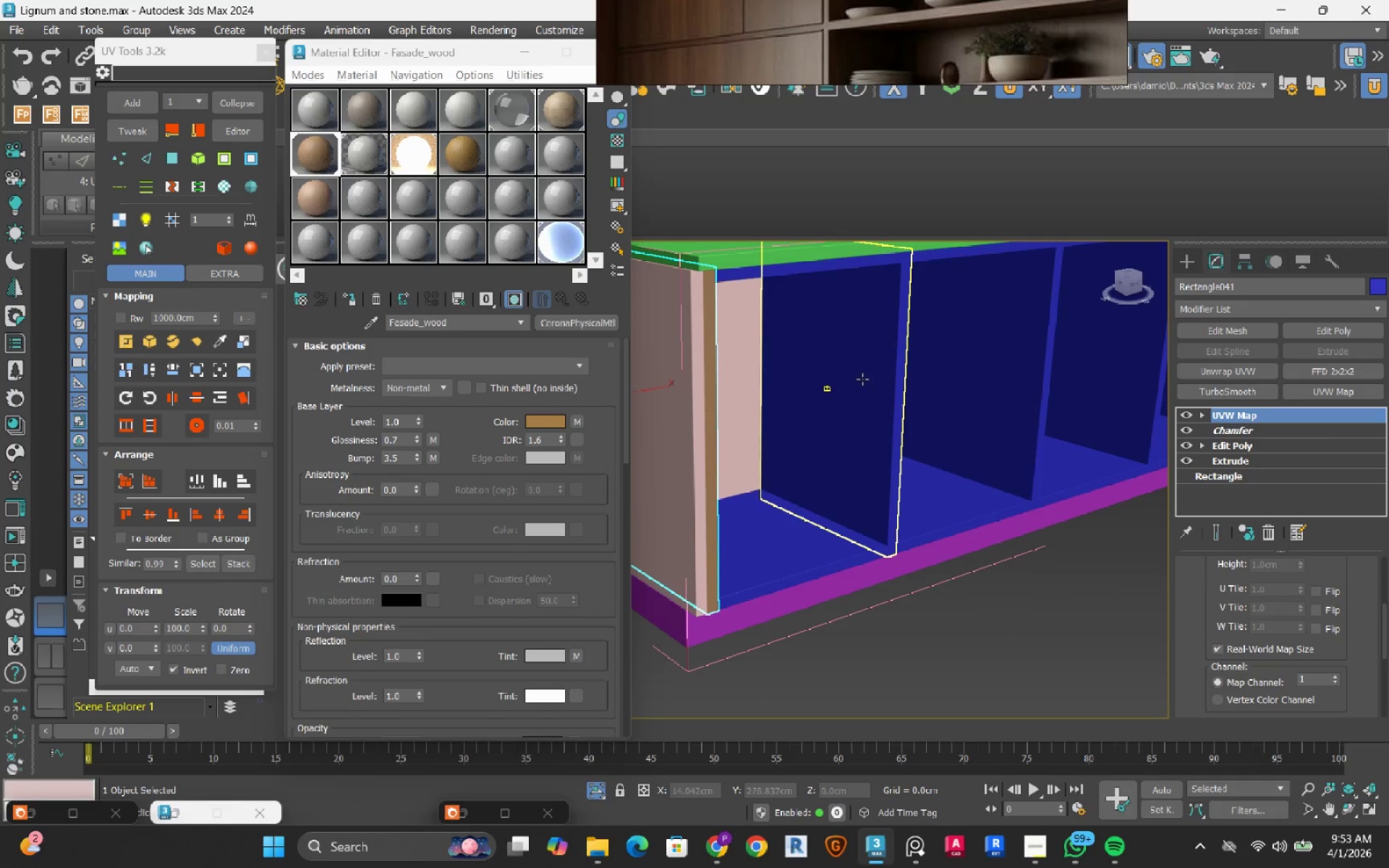 
left_click([862, 379])
 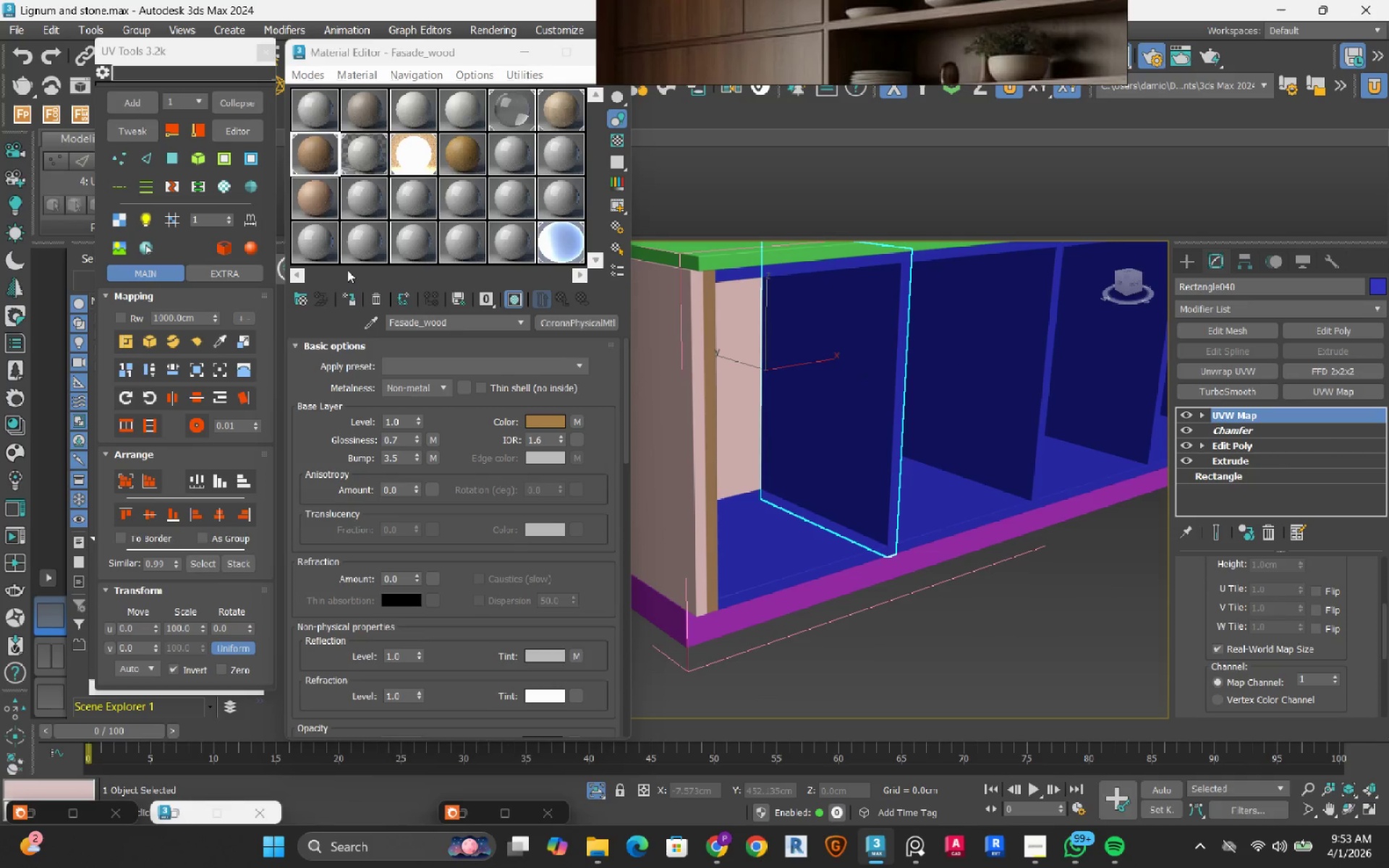 
left_click([351, 293])
 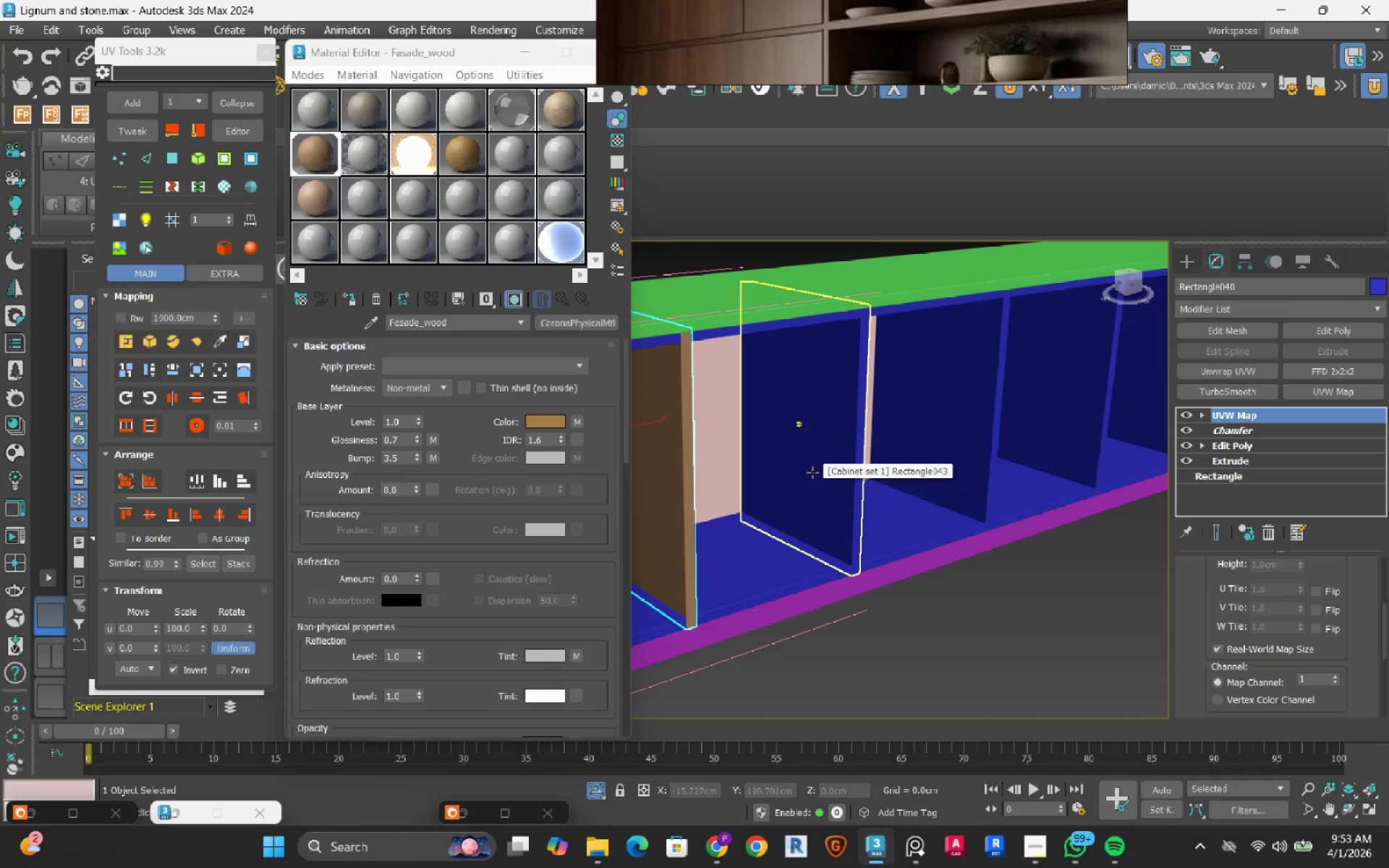 
left_click([812, 472])
 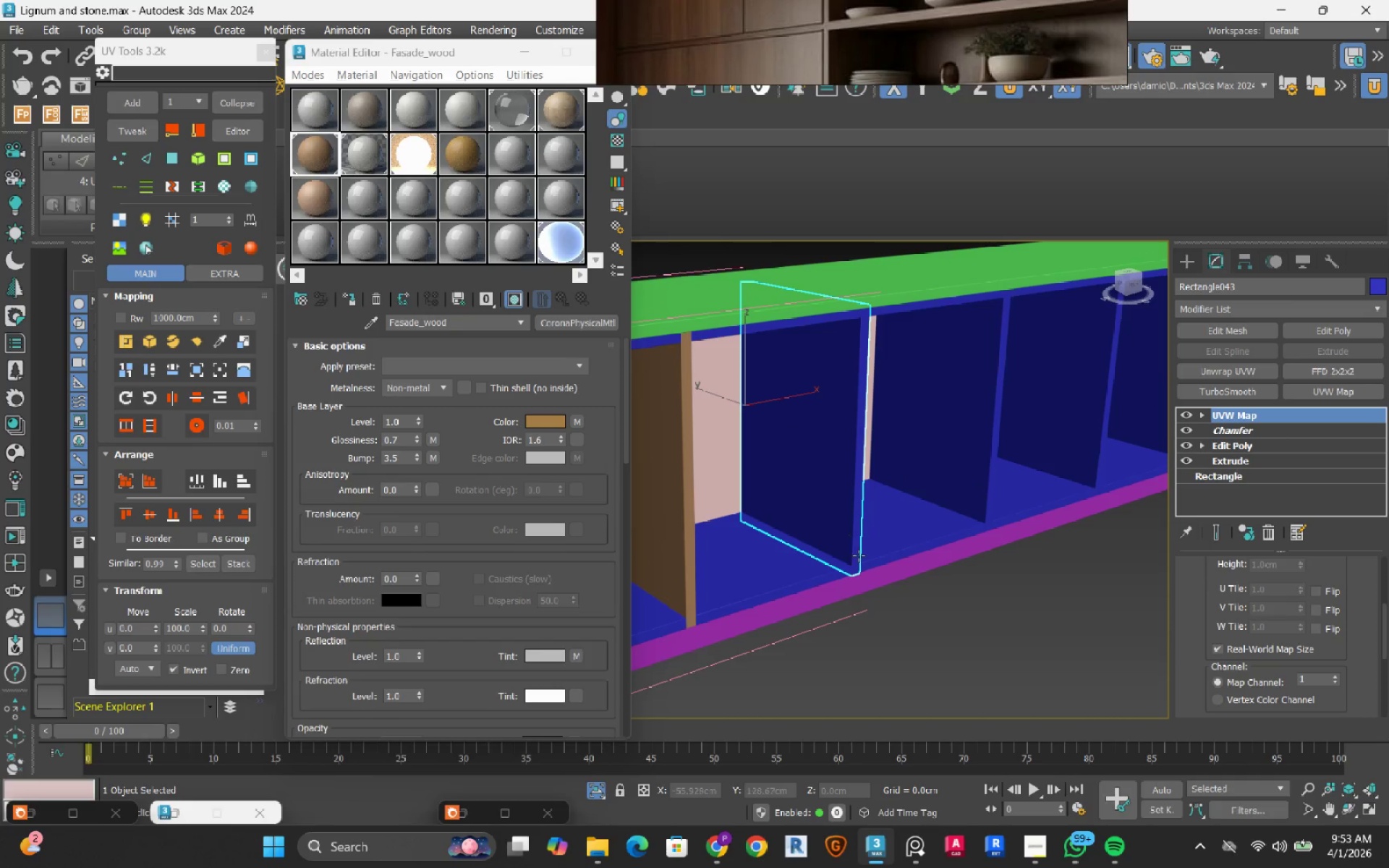 
scroll: coordinate [857, 561], scroll_direction: up, amount: 1.0
 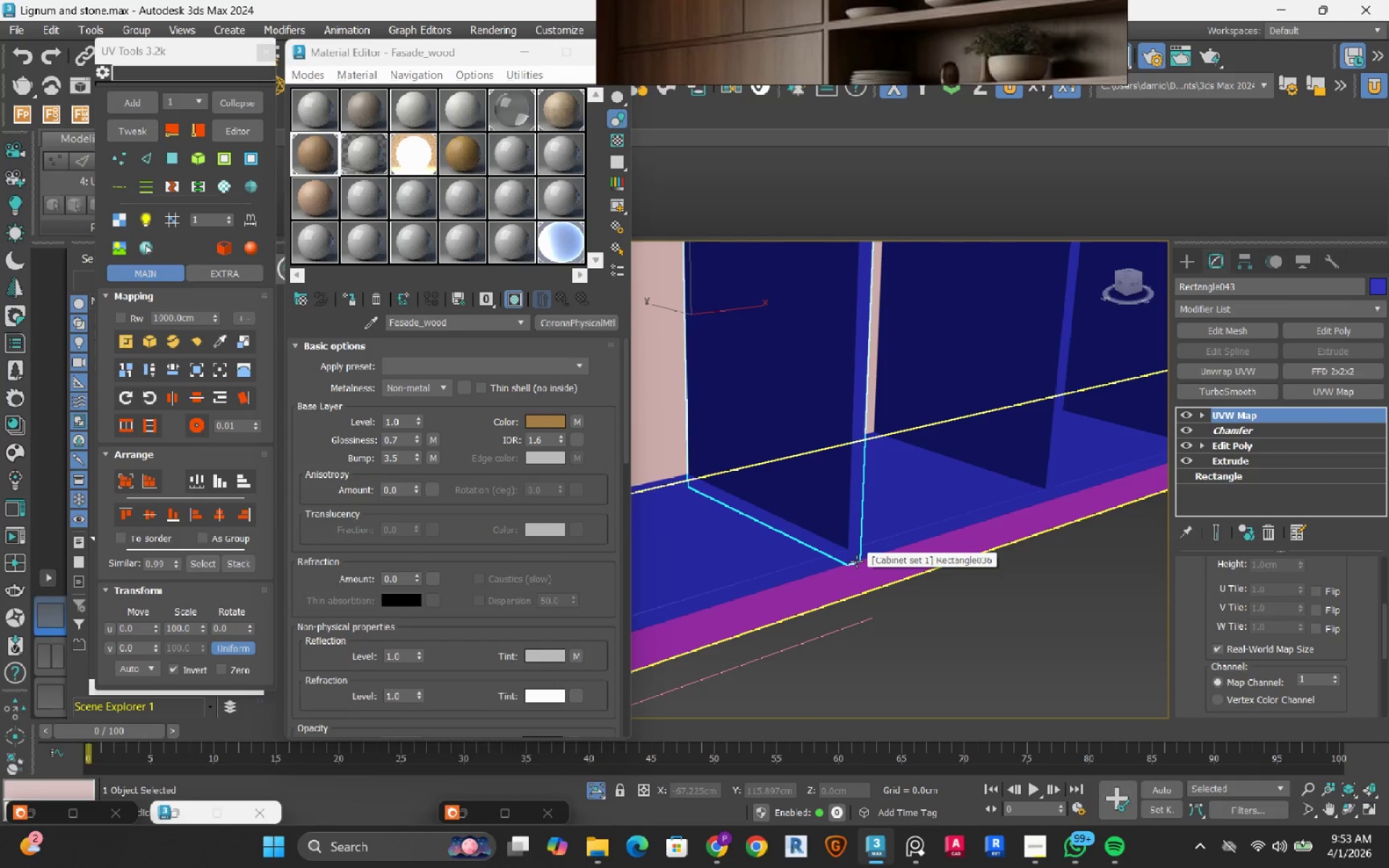 
scroll: coordinate [878, 498], scroll_direction: down, amount: 2.0
 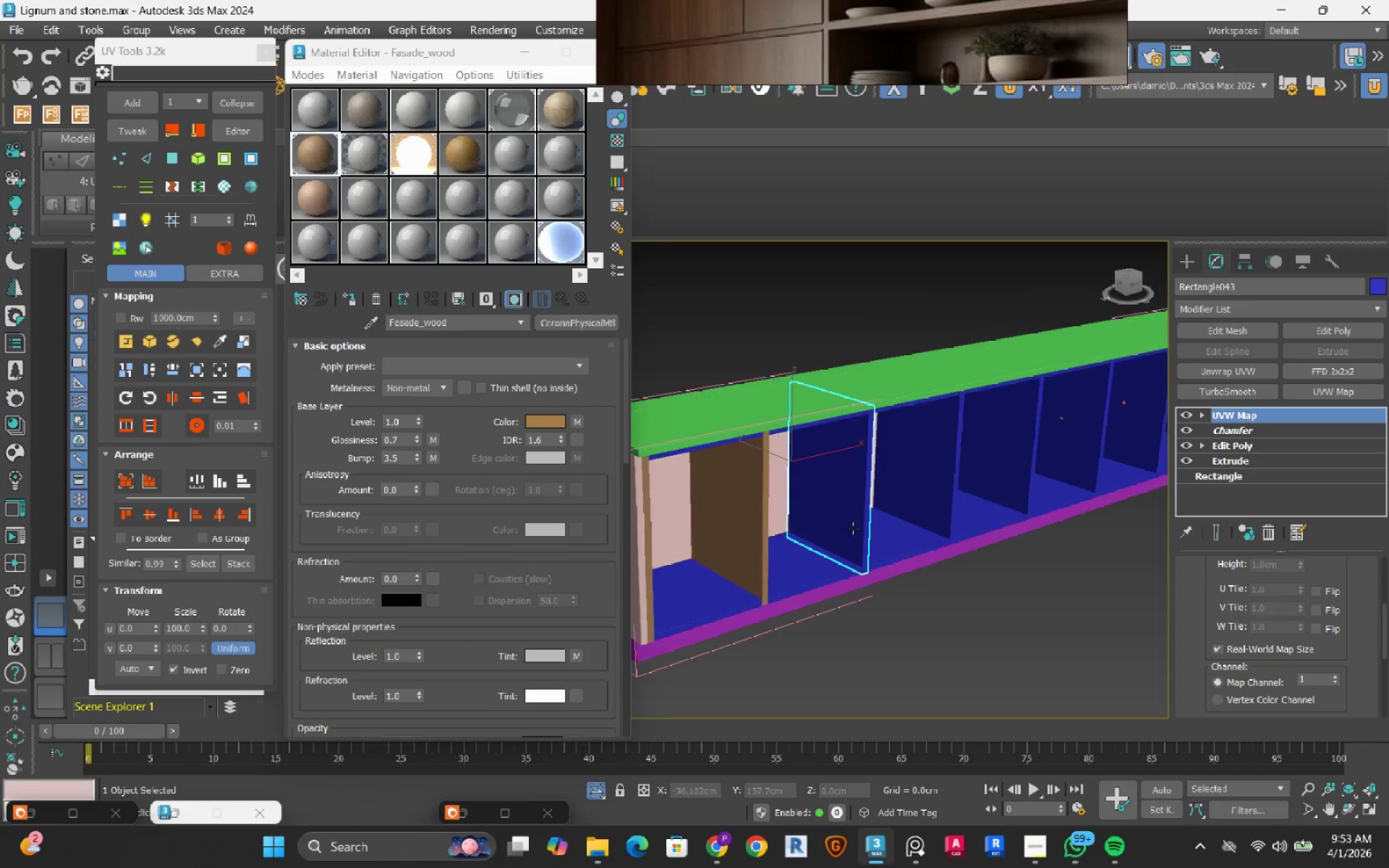 
scroll: coordinate [850, 513], scroll_direction: up, amount: 2.0
 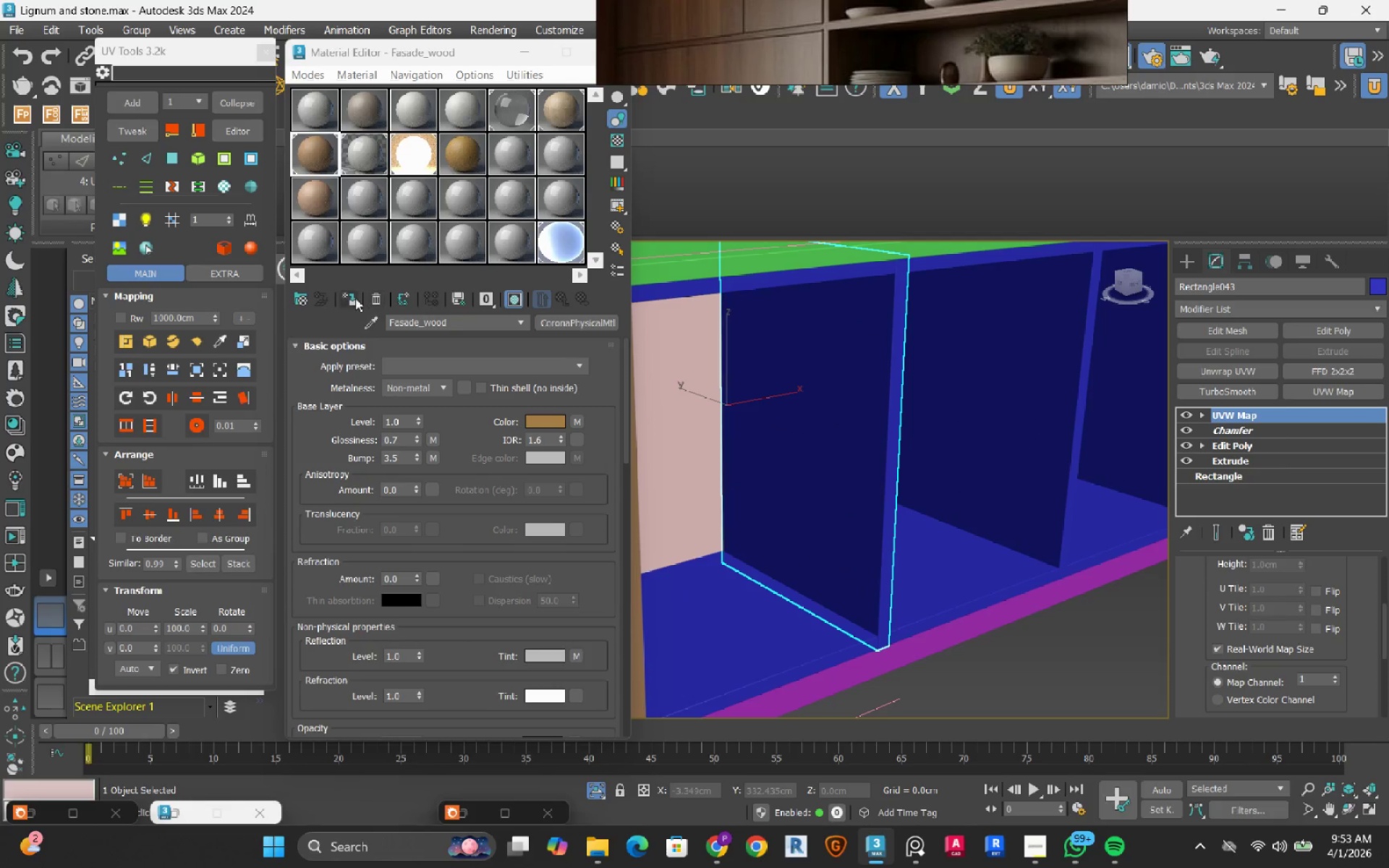 
left_click([349, 293])
 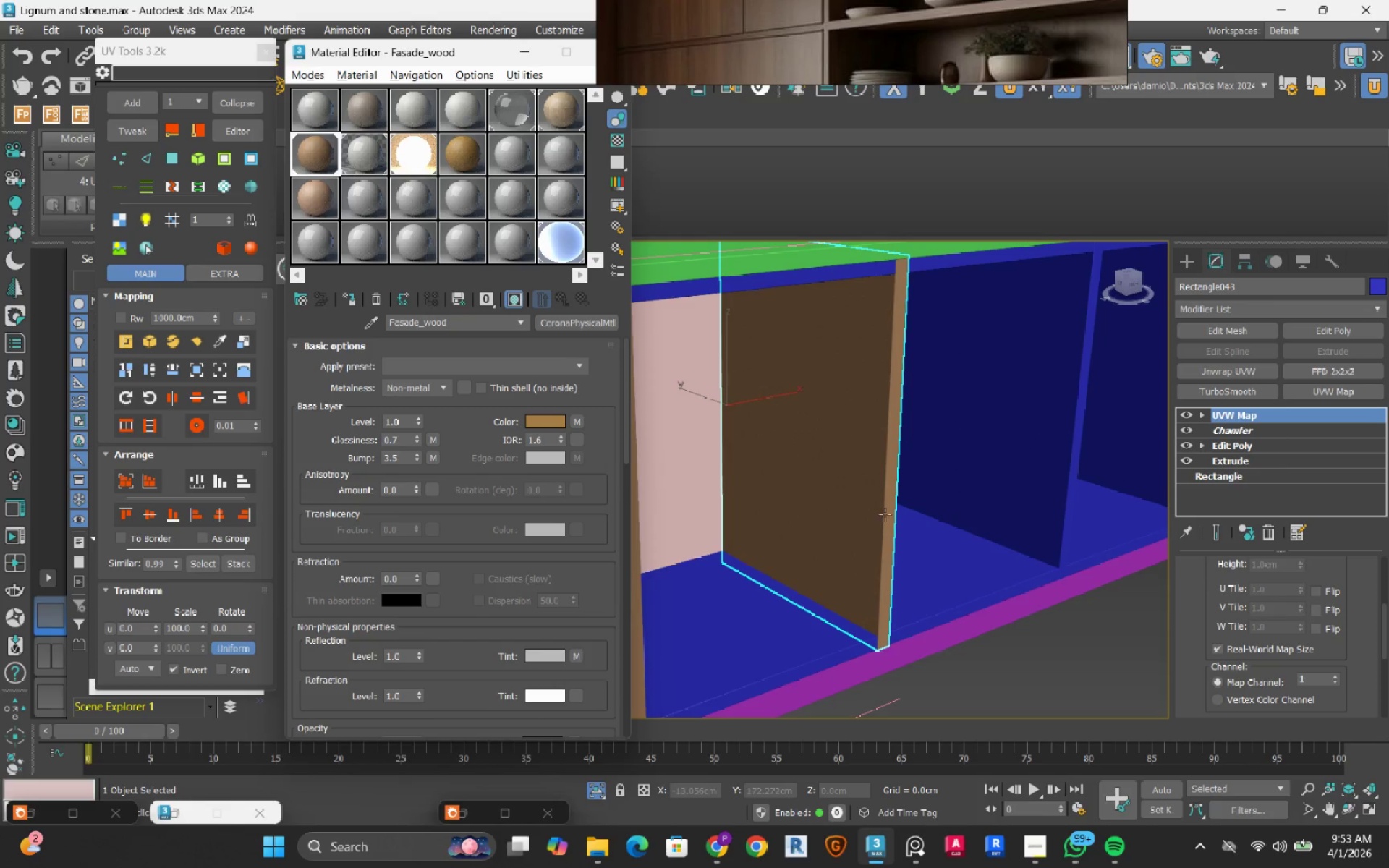 
scroll: coordinate [885, 514], scroll_direction: down, amount: 1.0
 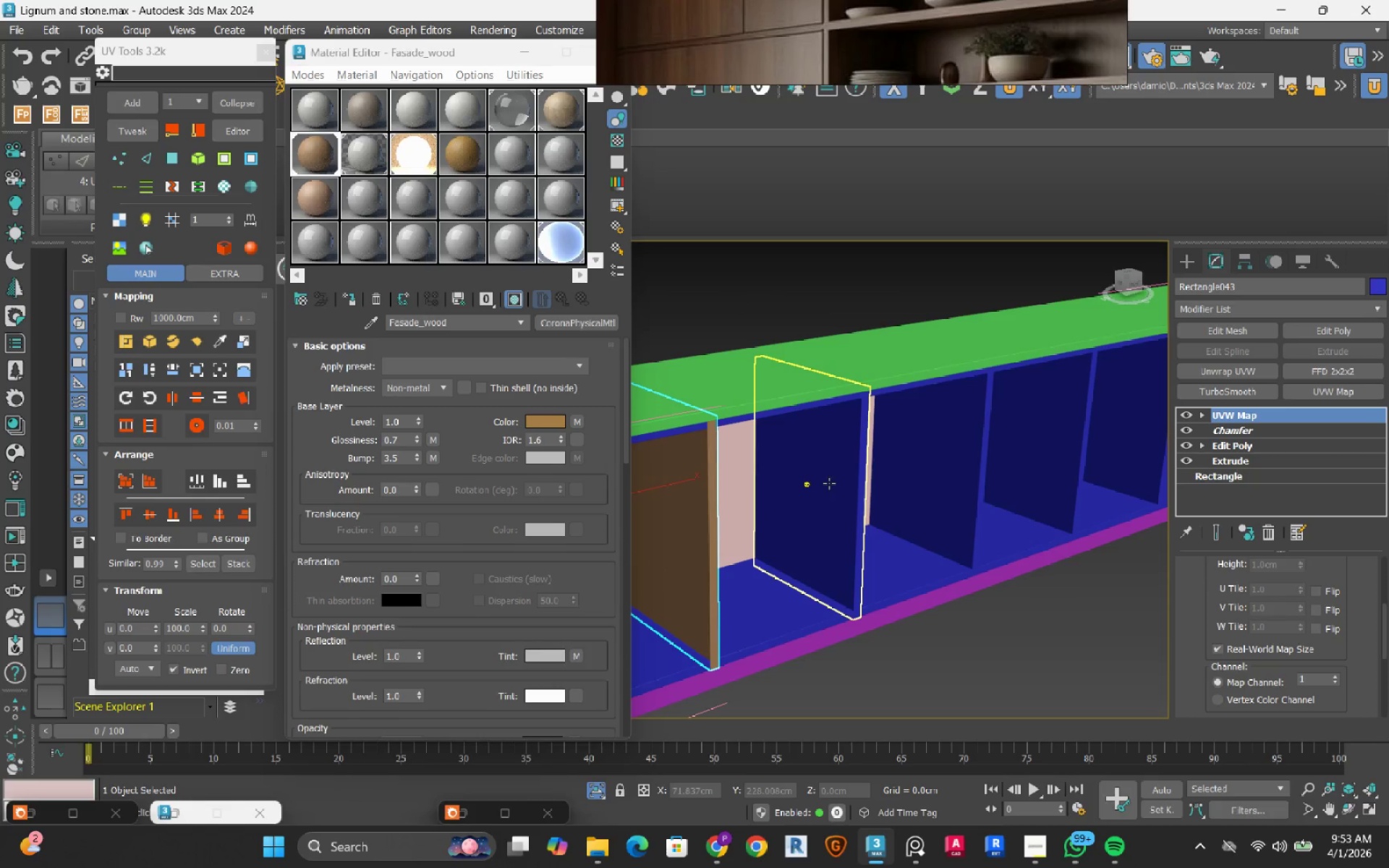 
left_click([829, 483])
 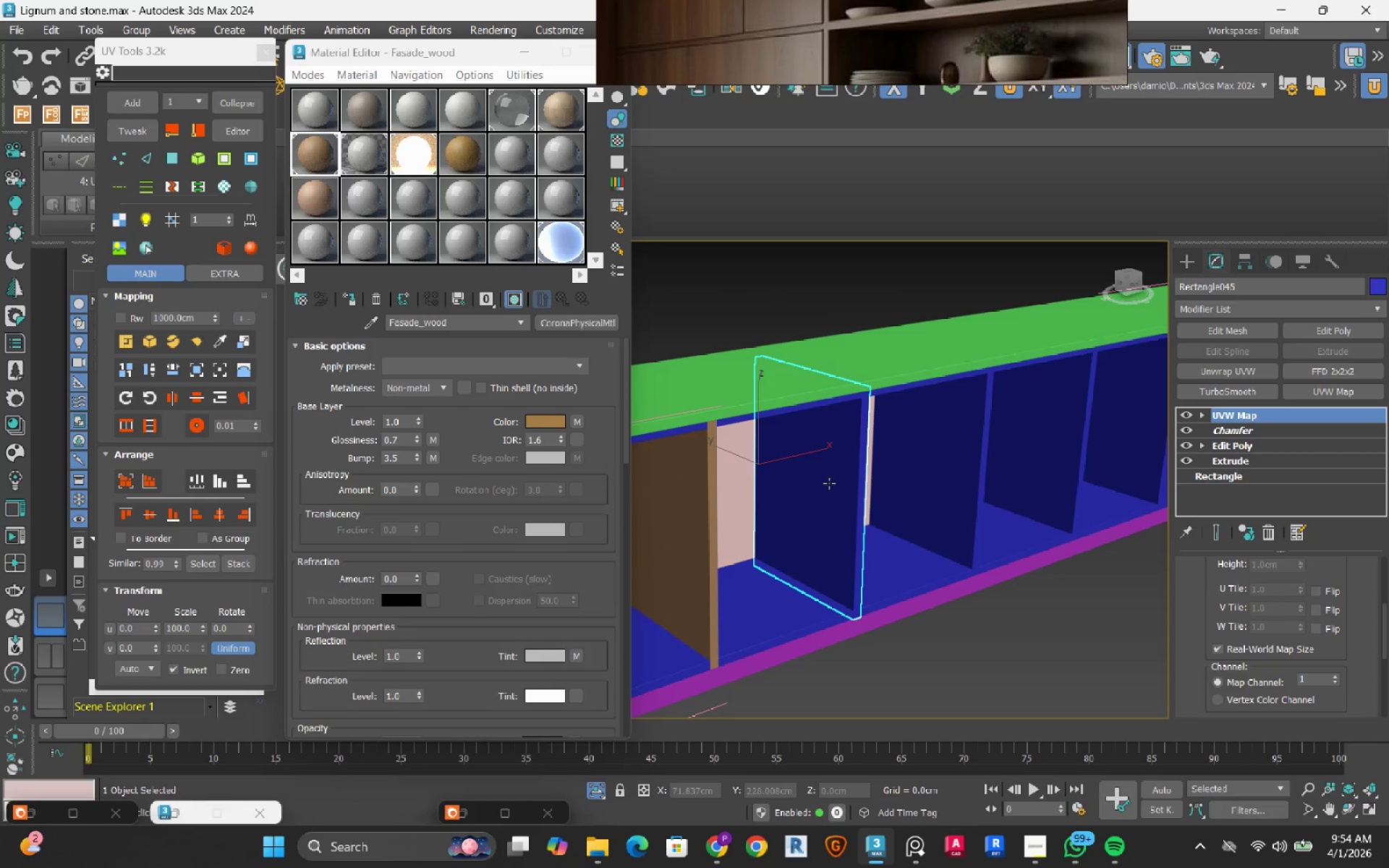 
wait(7.56)
 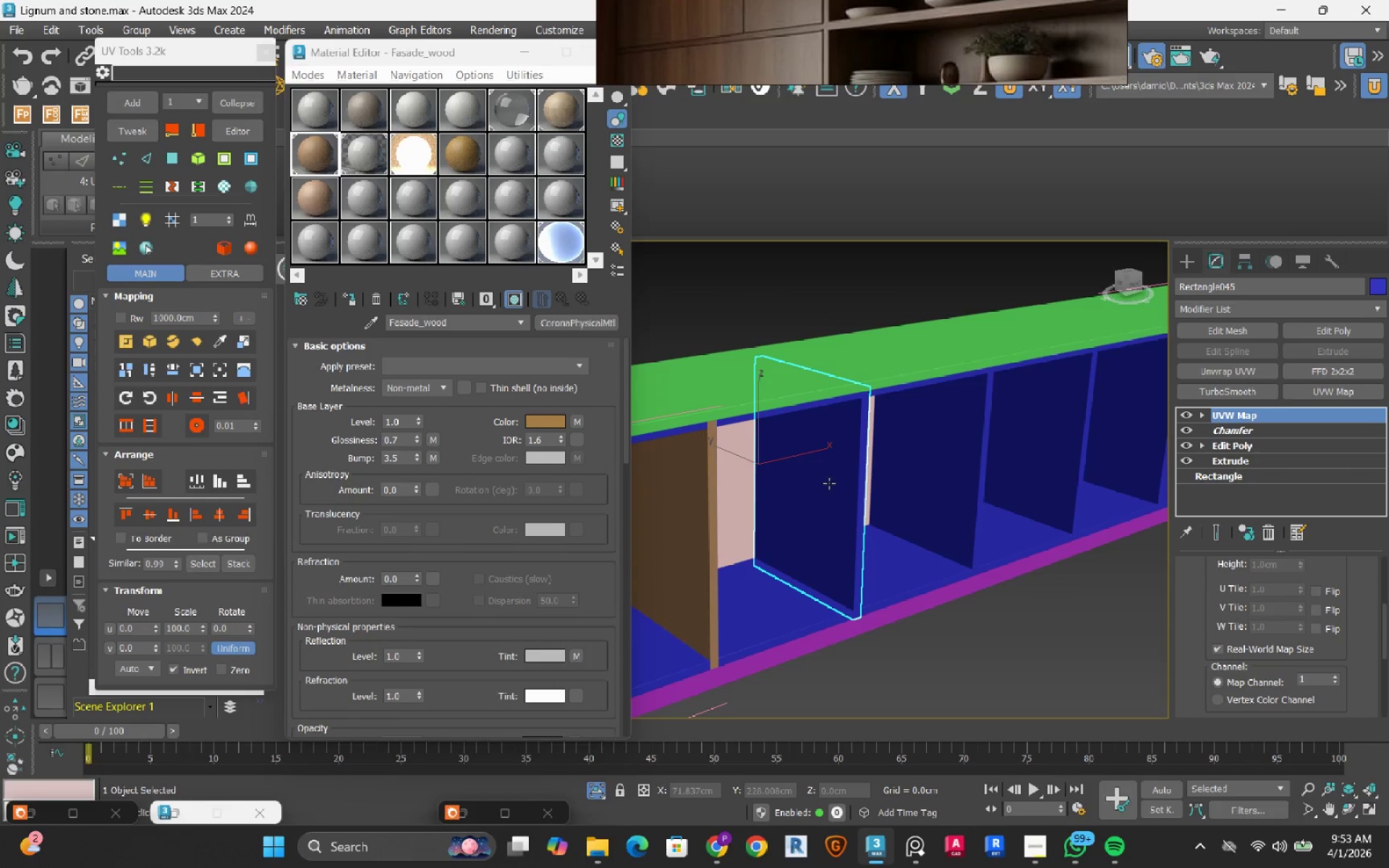 
left_click([829, 483])
 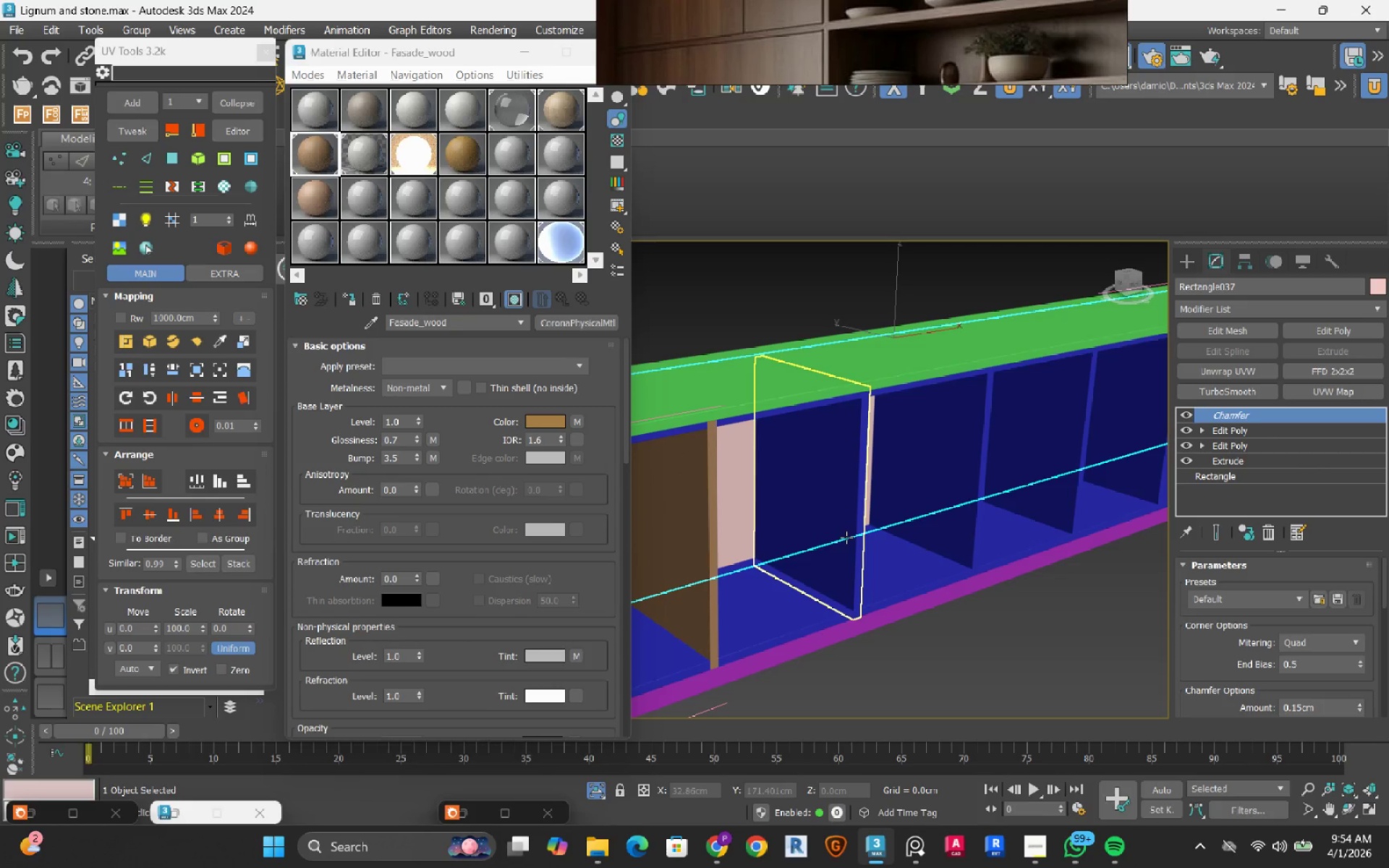 
left_click([846, 537])
 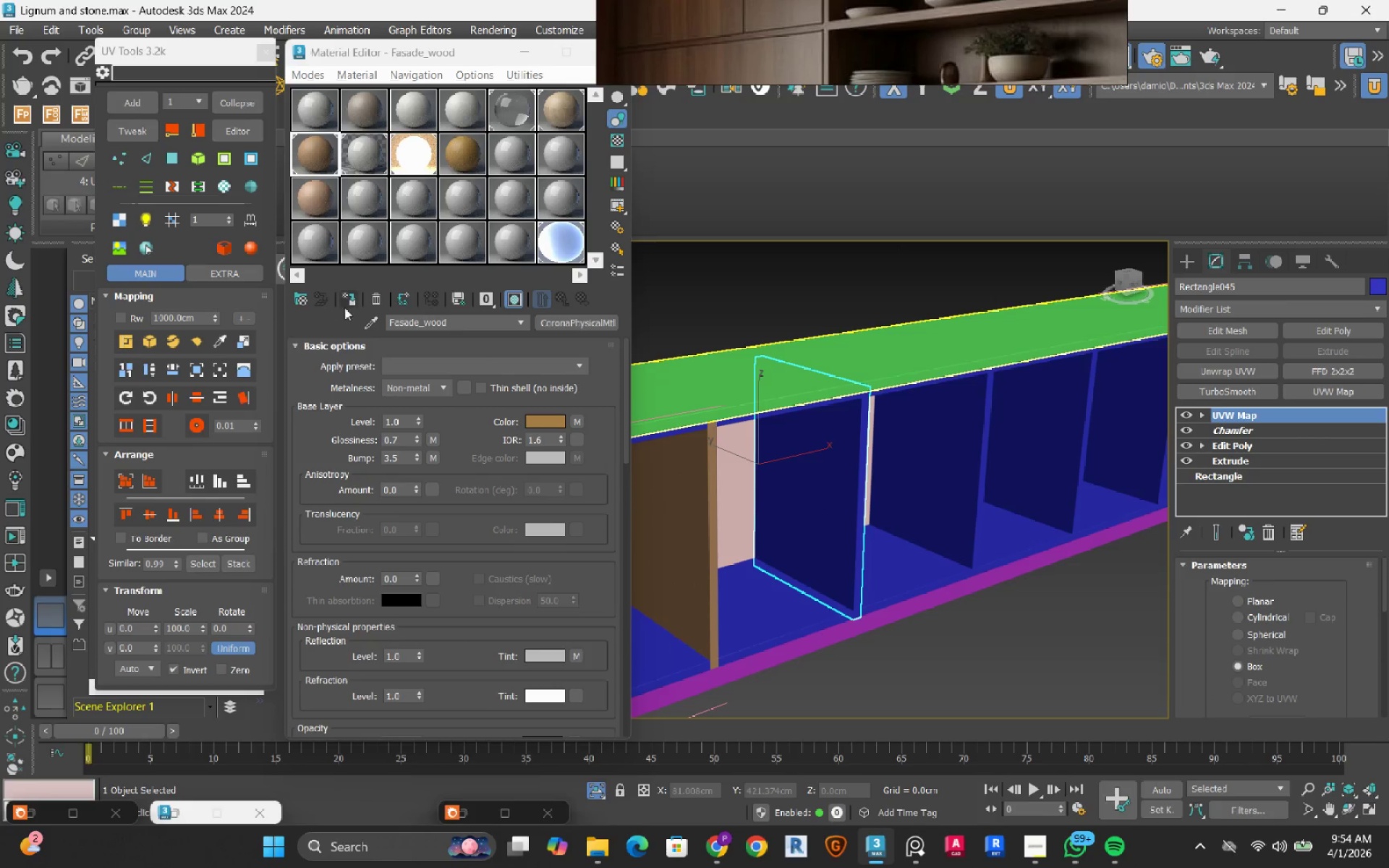 
left_click([351, 297])
 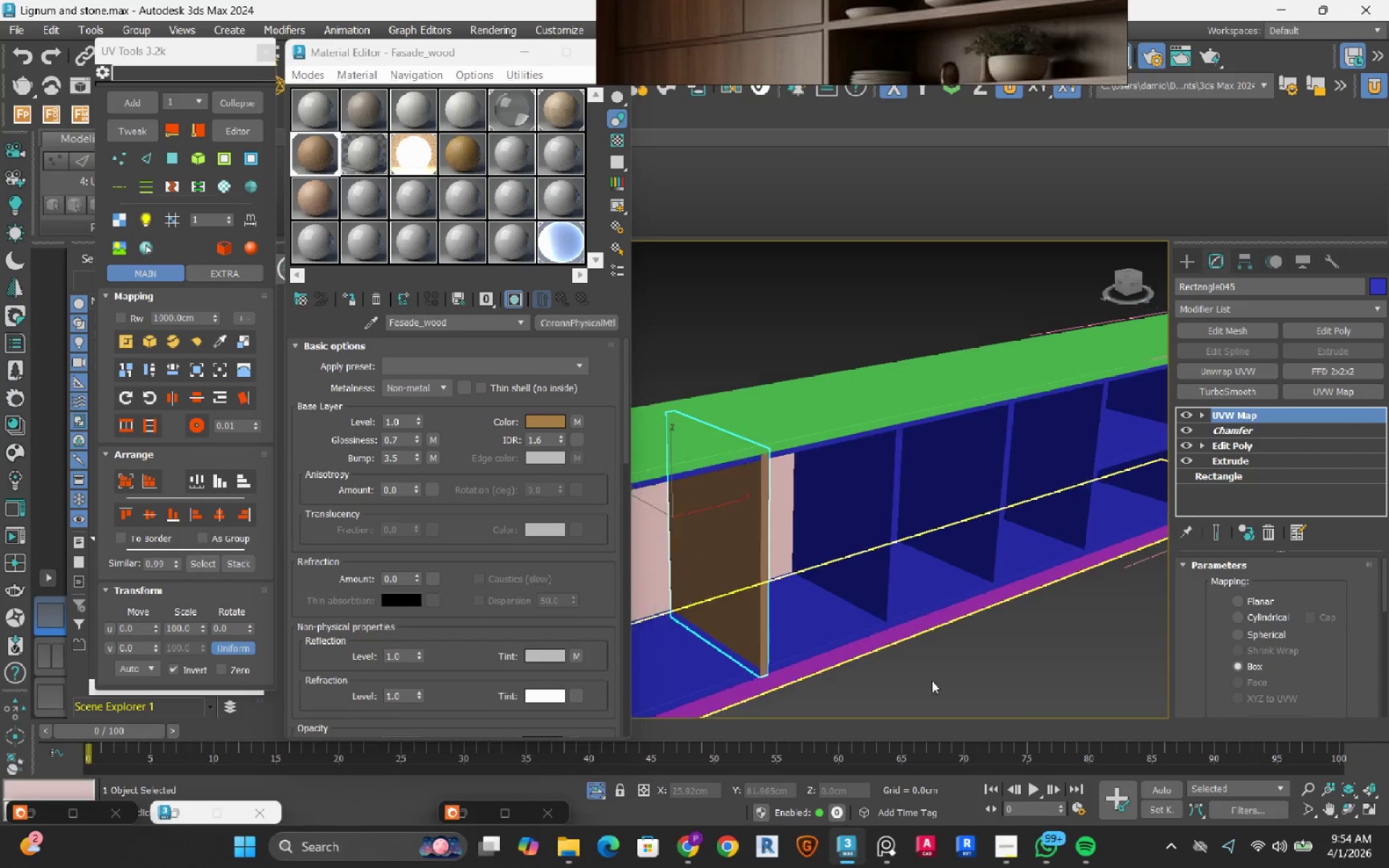 
left_click([969, 694])
 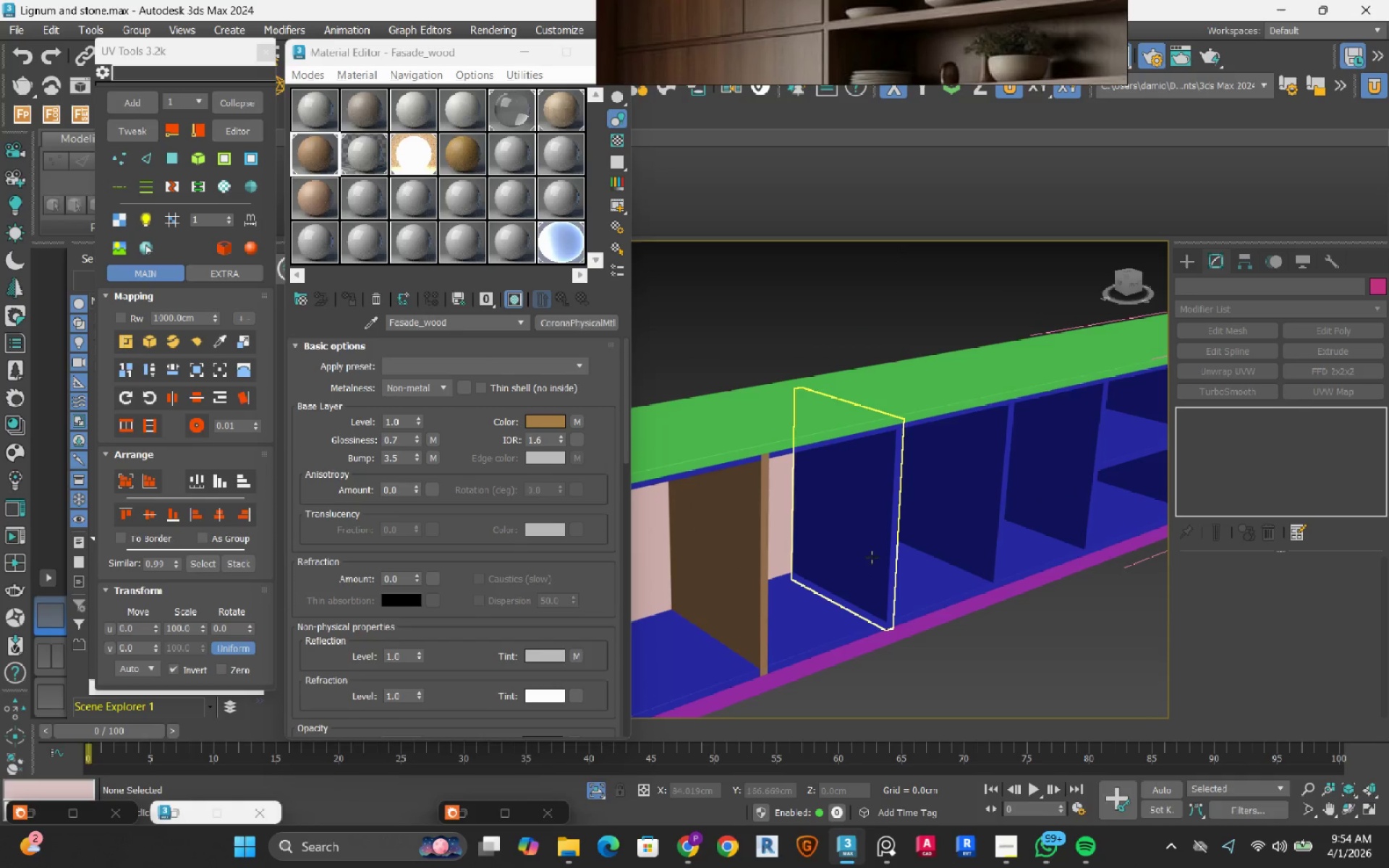 
left_click([872, 557])
 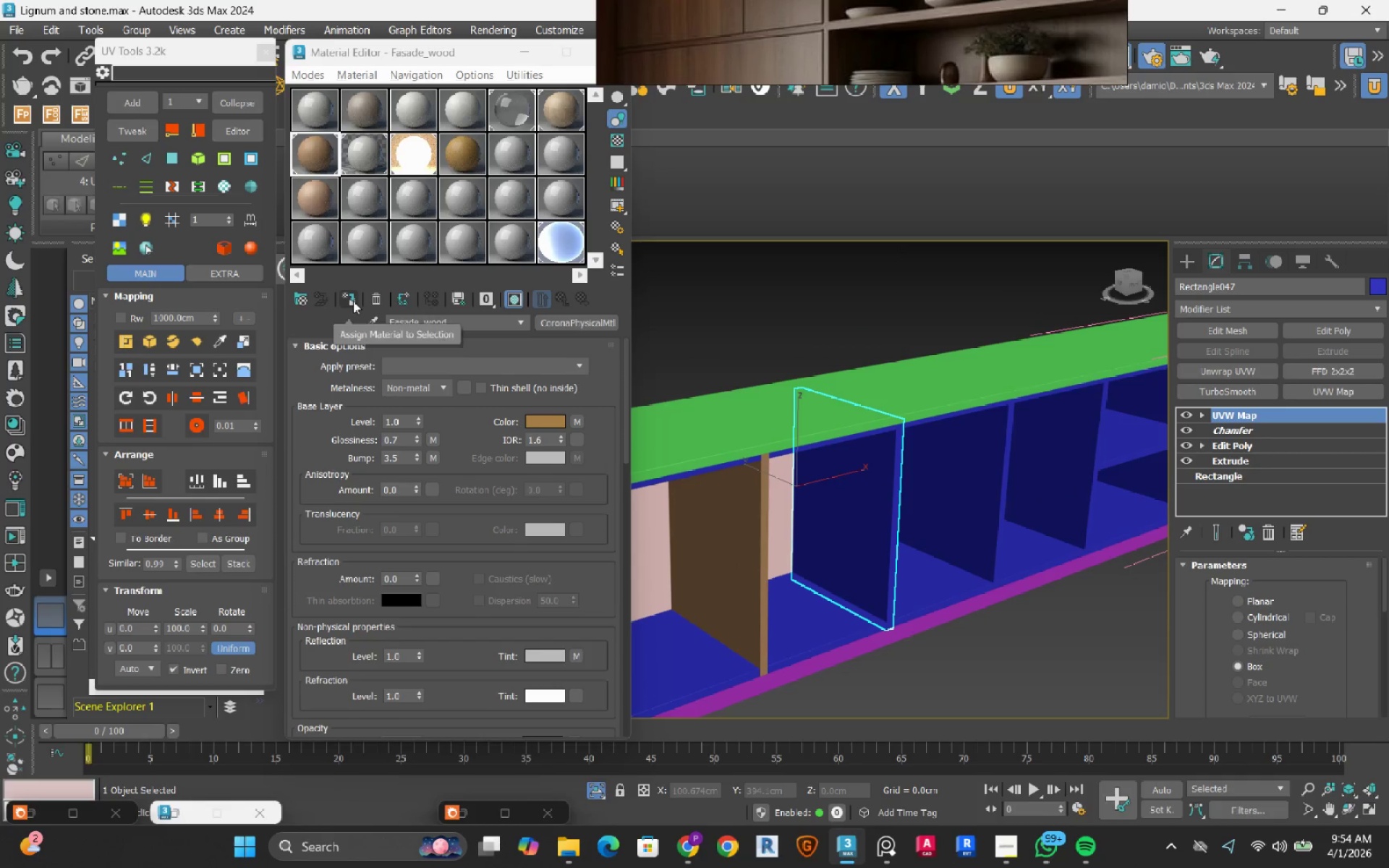 
left_click([353, 301])
 